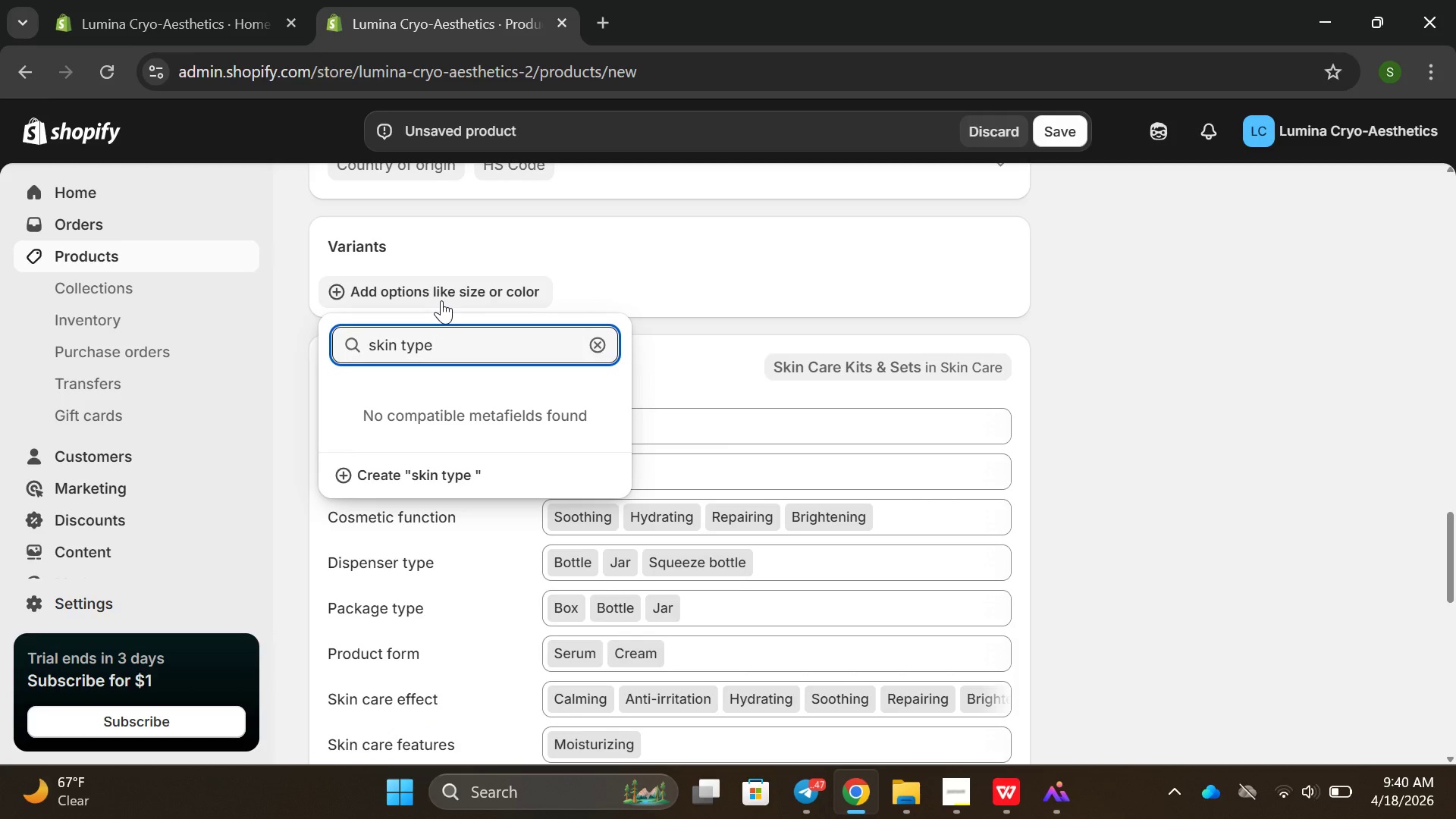 
hold_key(key=Backspace, duration=0.91)
 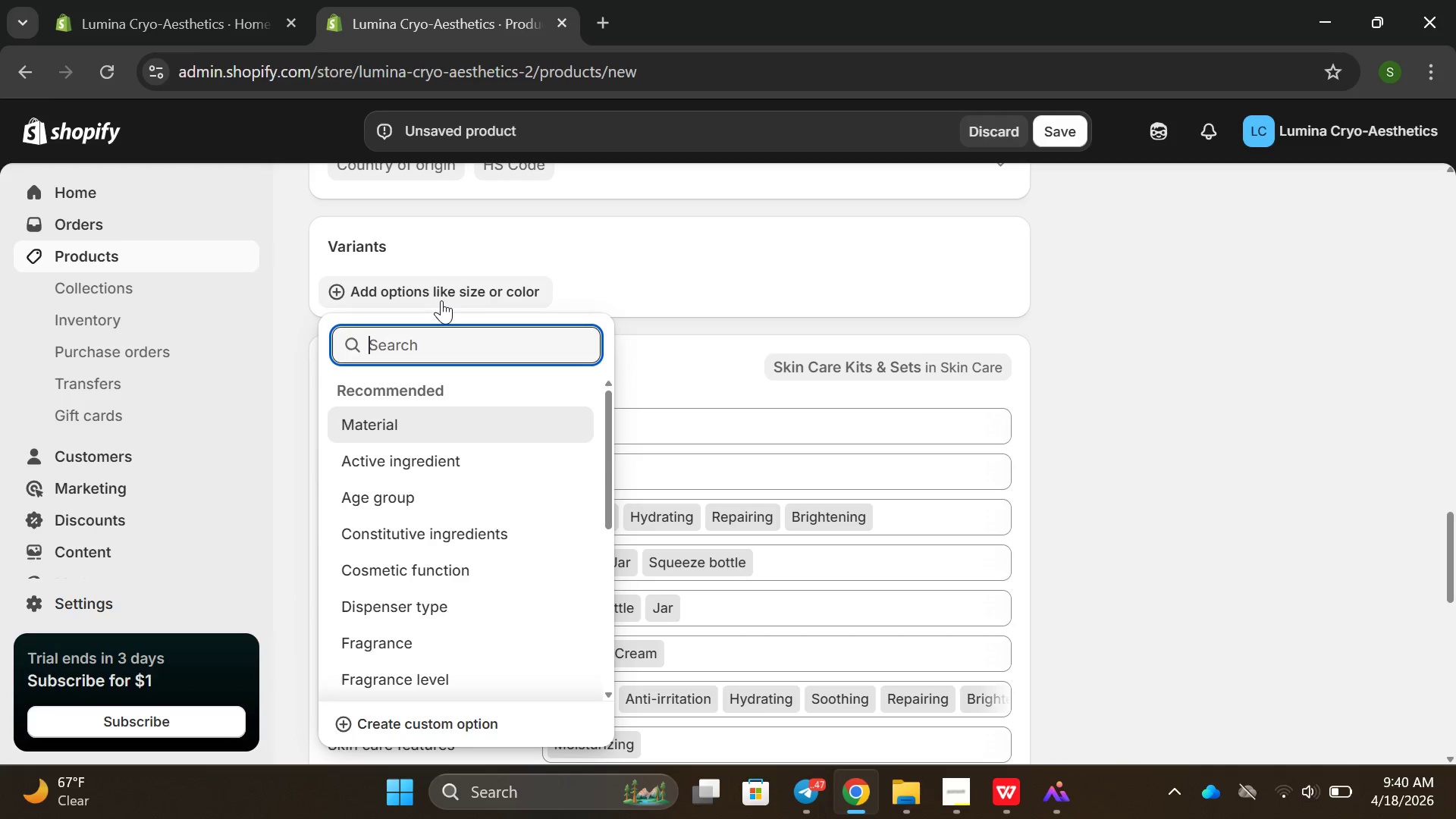 
type(Sskin)
key(Backspace)
key(Backspace)
key(Backspace)
key(Backspace)
type(kin Type)
 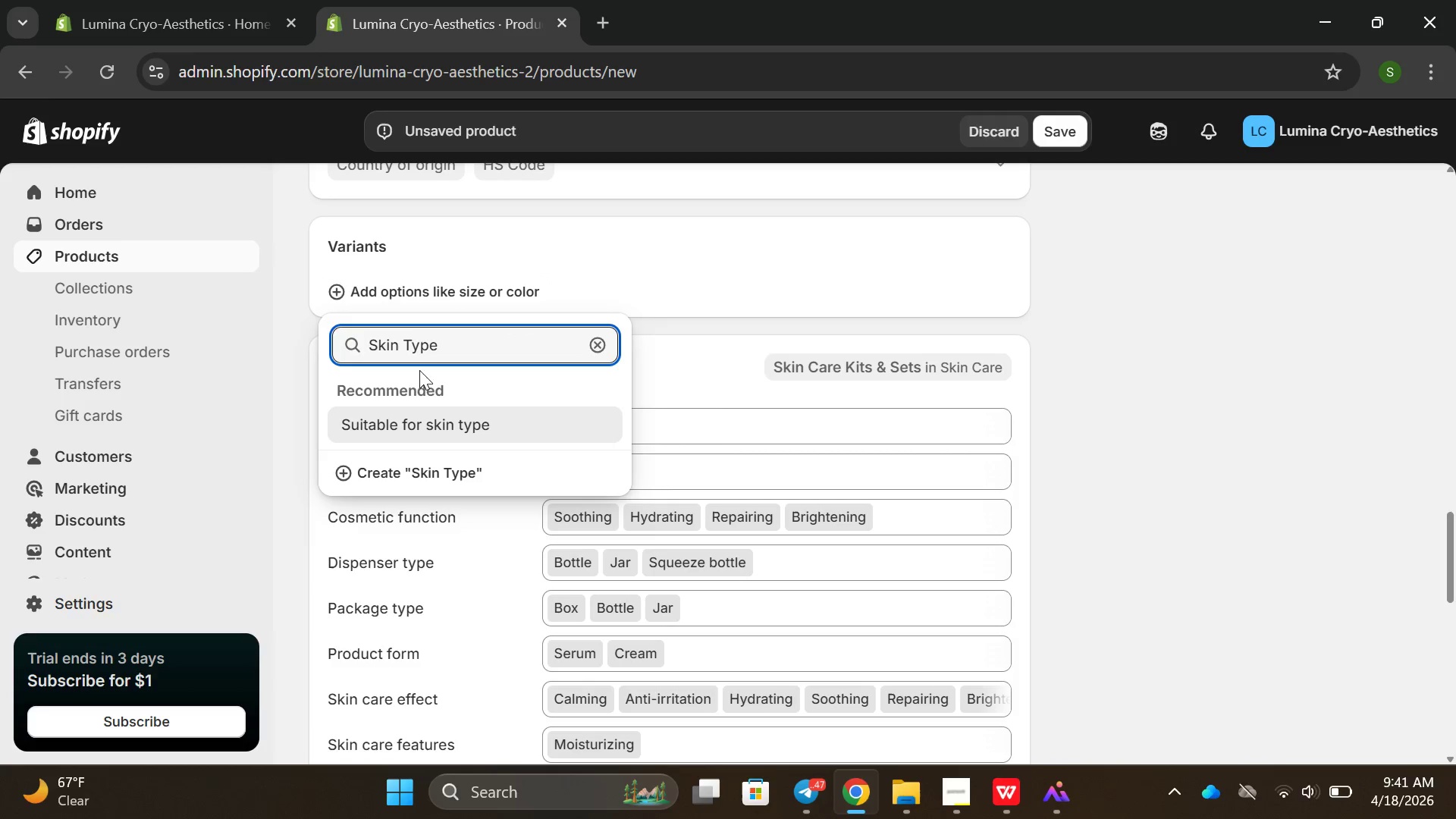 
left_click([361, 469])
 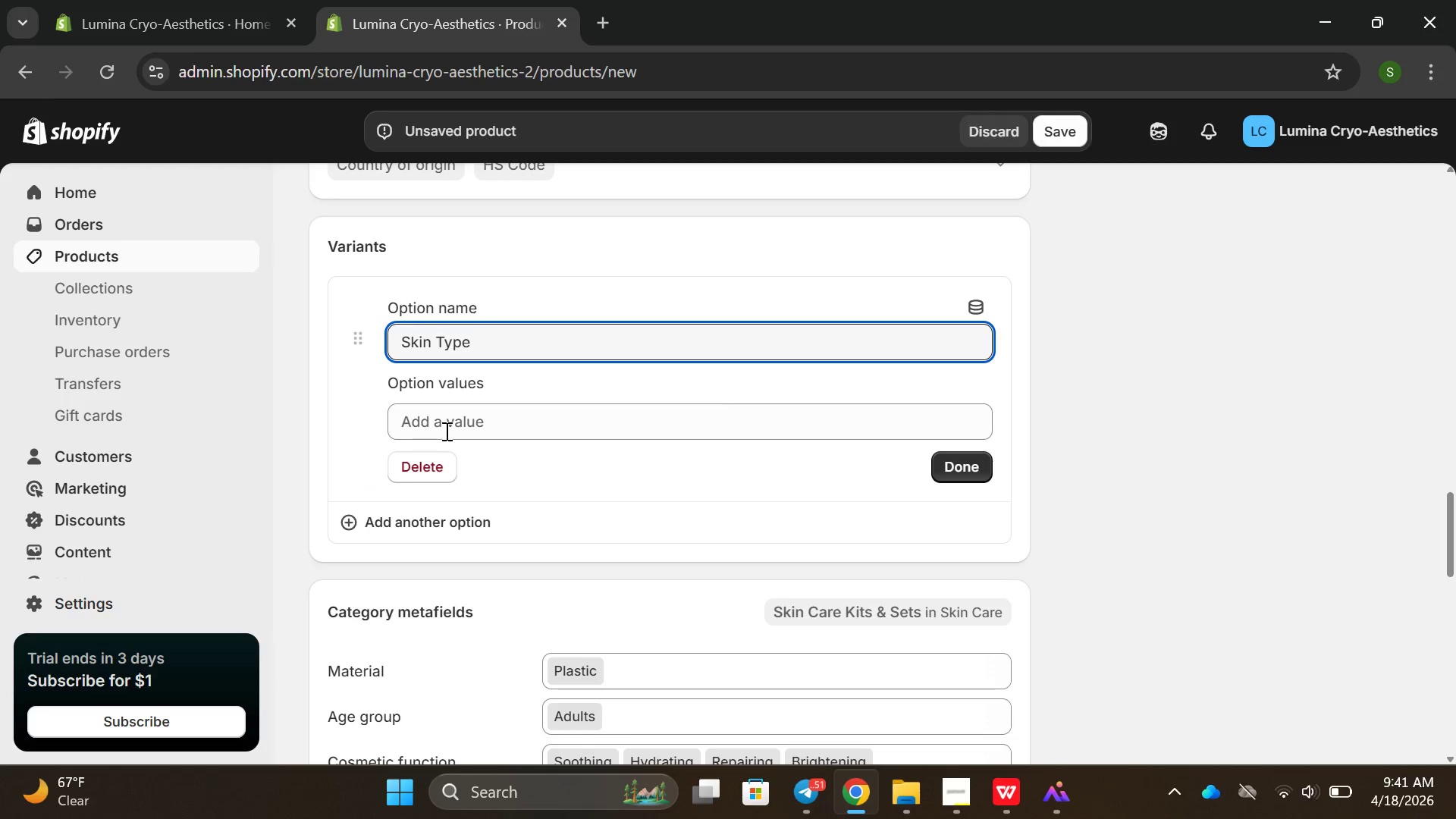 
left_click([467, 434])
 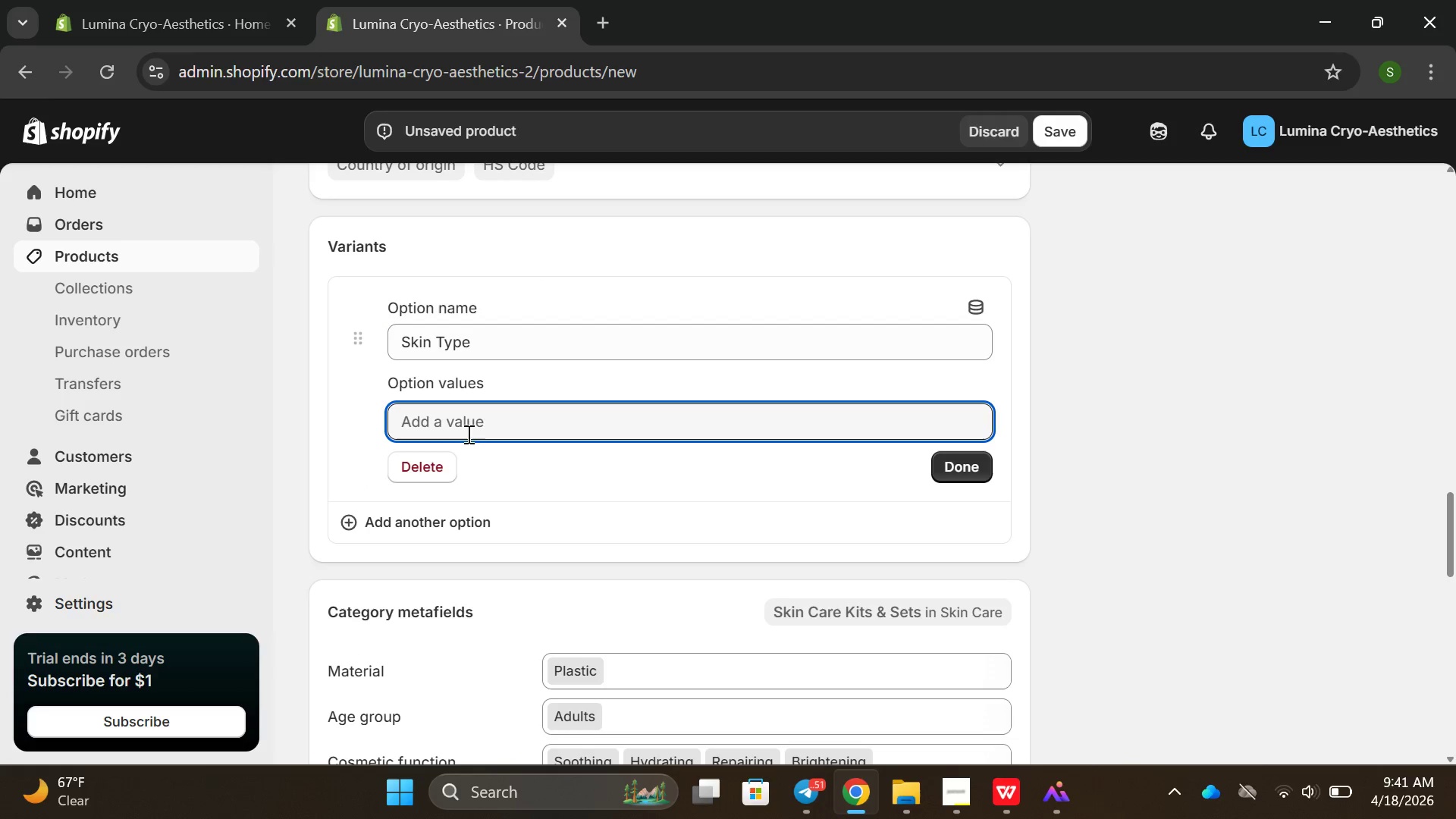 
type(sense)
key(Backspace)
key(Backspace)
key(Backspace)
key(Backspace)
key(Backspace)
type(Sensetive )
 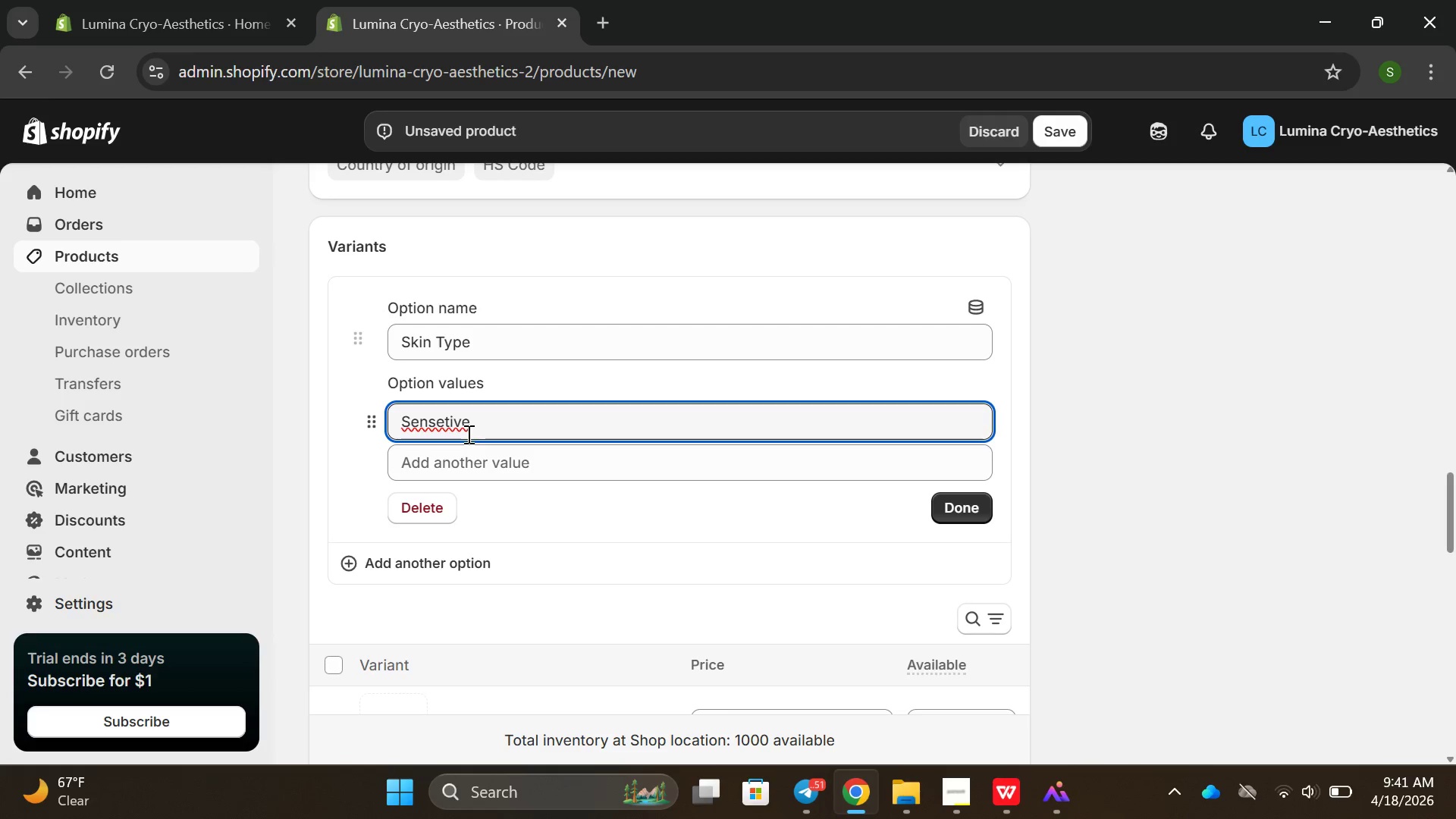 
key(ArrowLeft)
 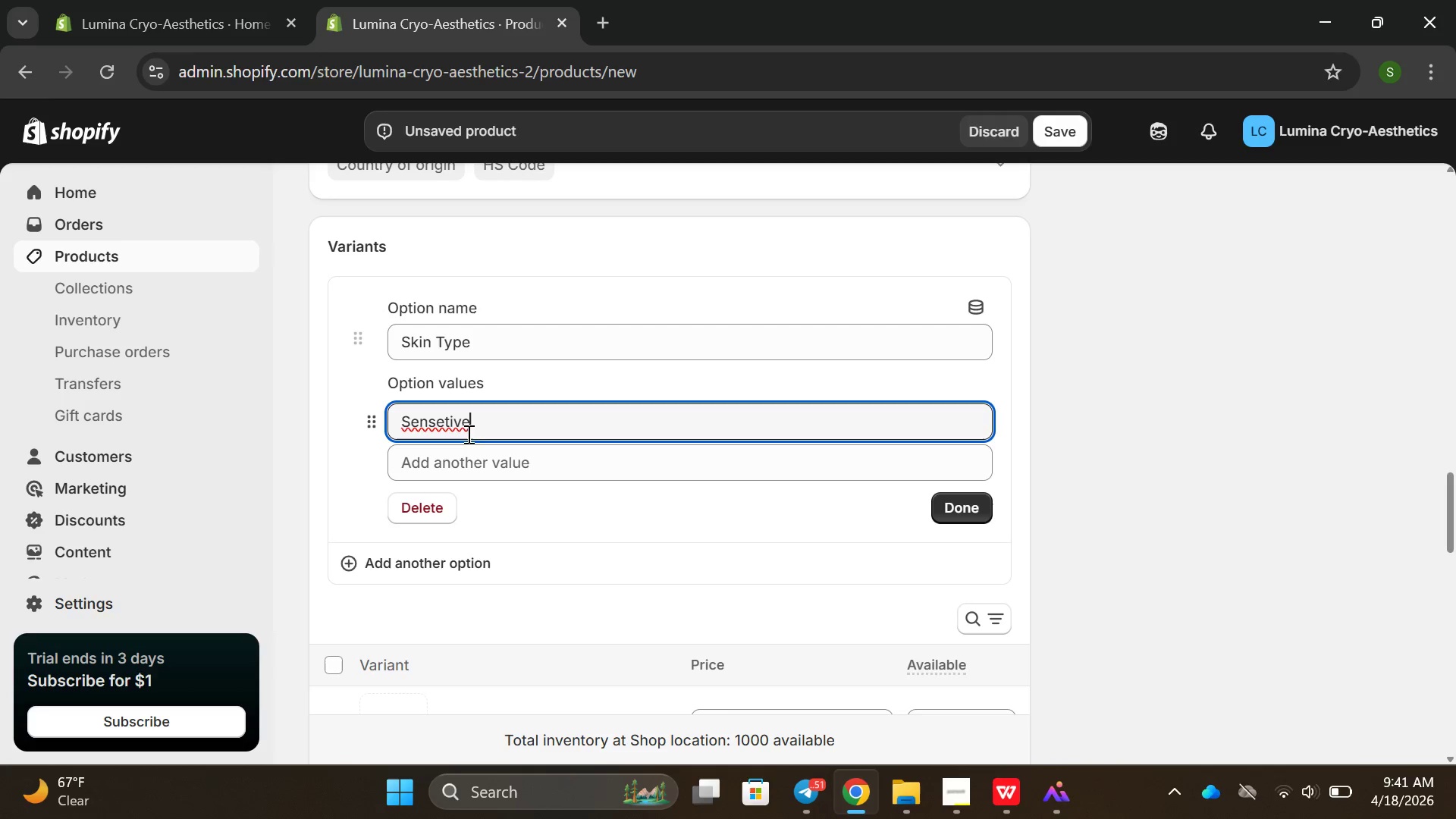 
key(ArrowLeft)
 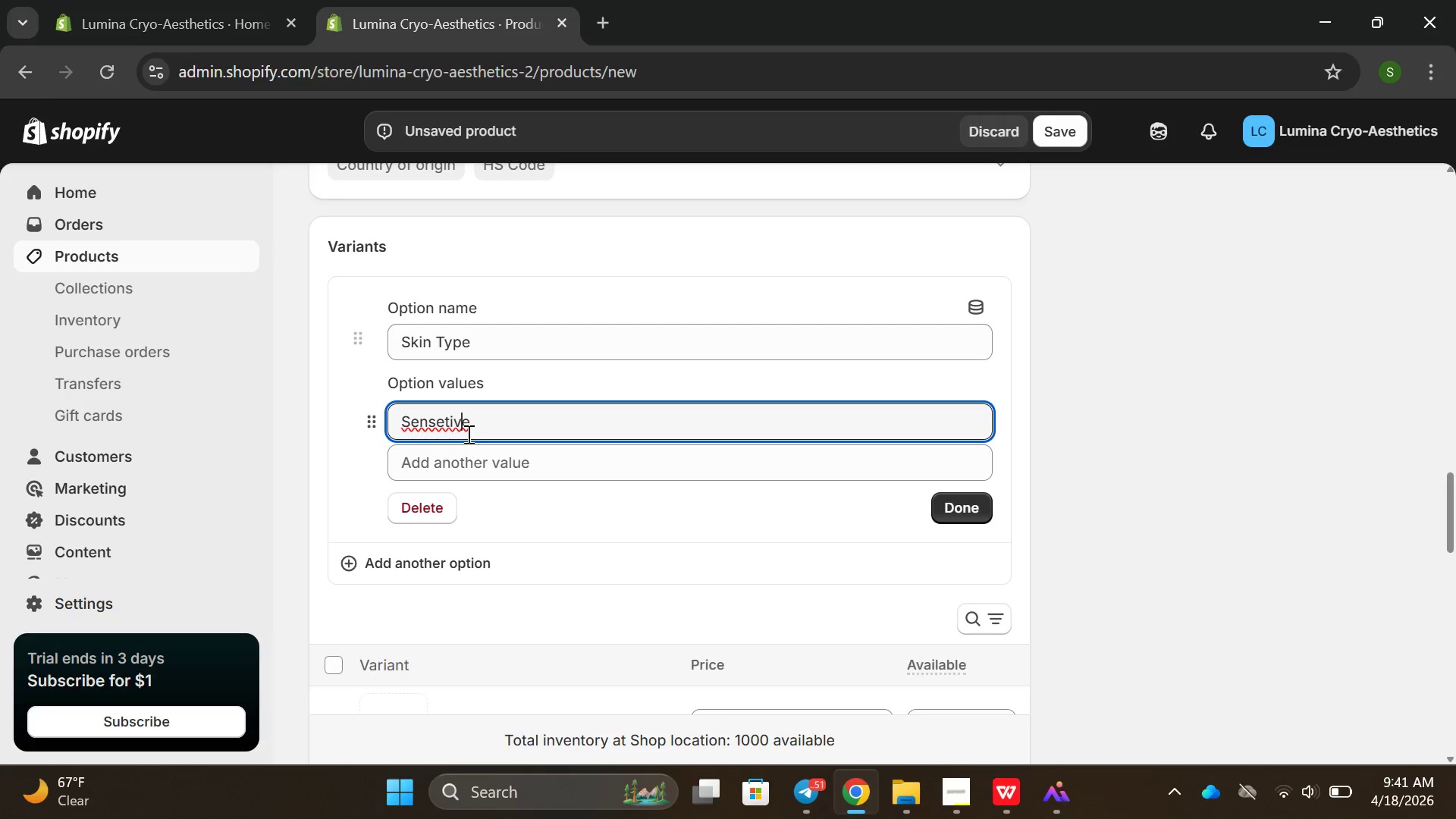 
key(ArrowLeft)
 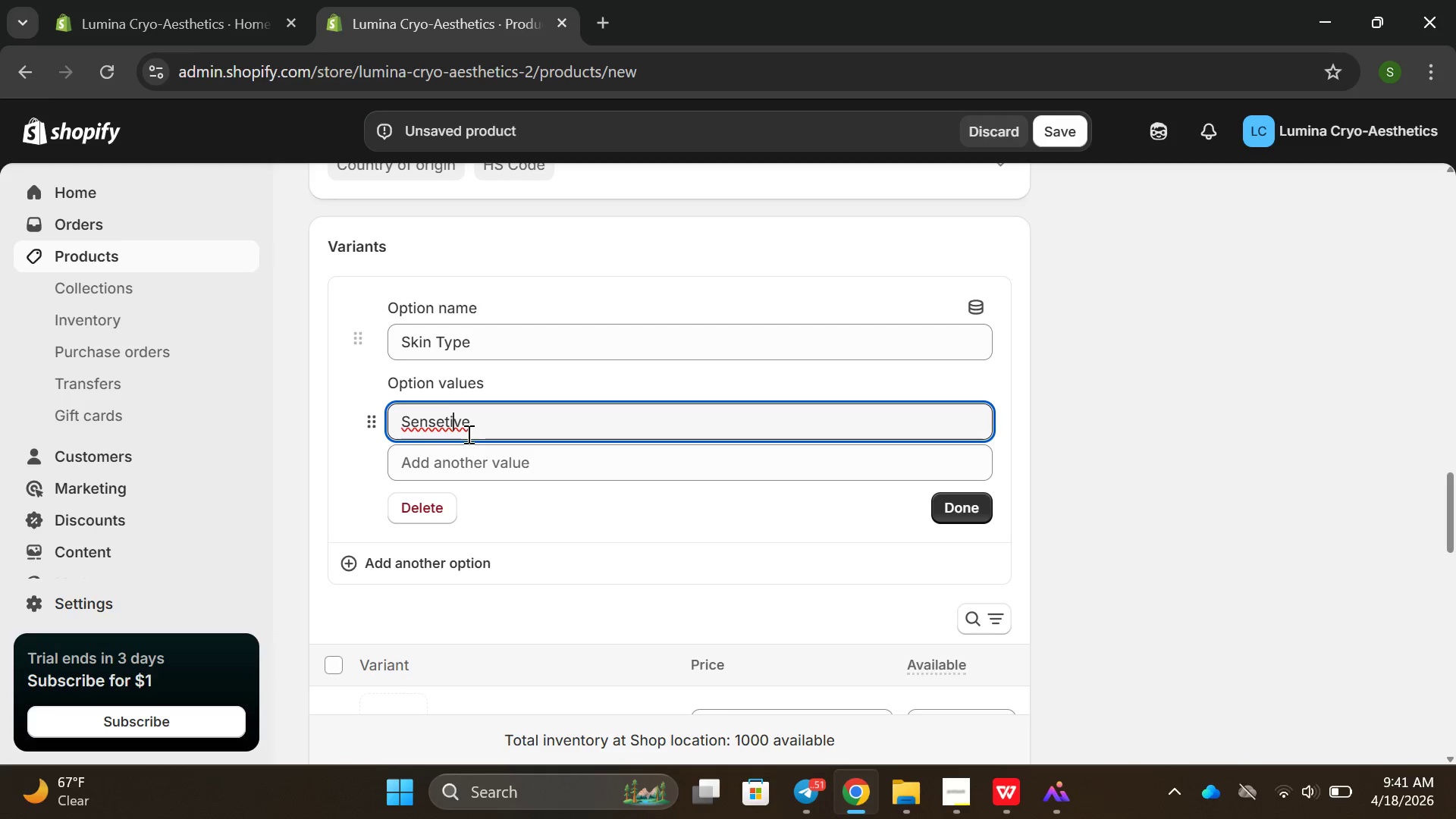 
key(ArrowLeft)
 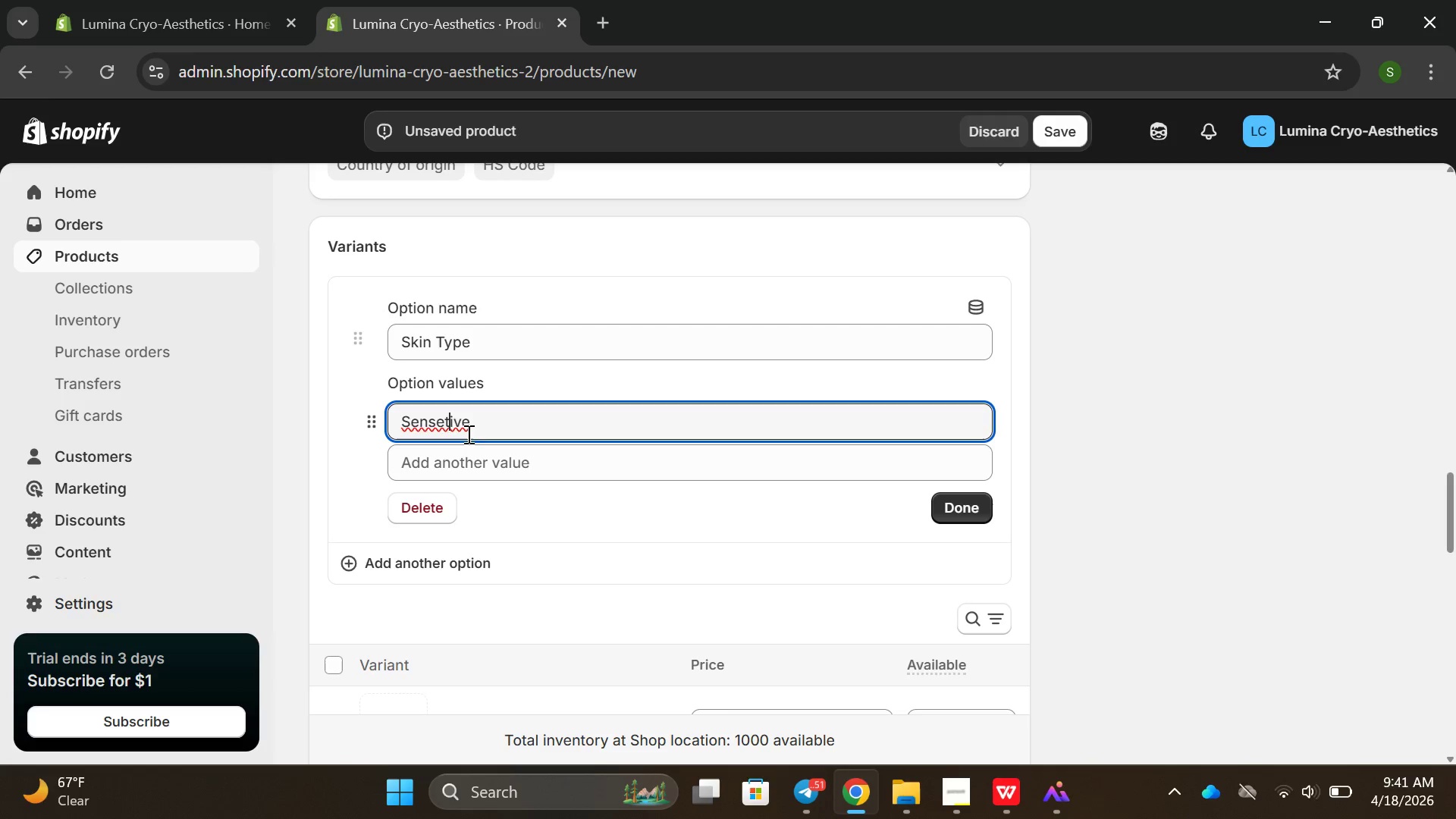 
key(Backspace)
key(Backspace)
type(it)
 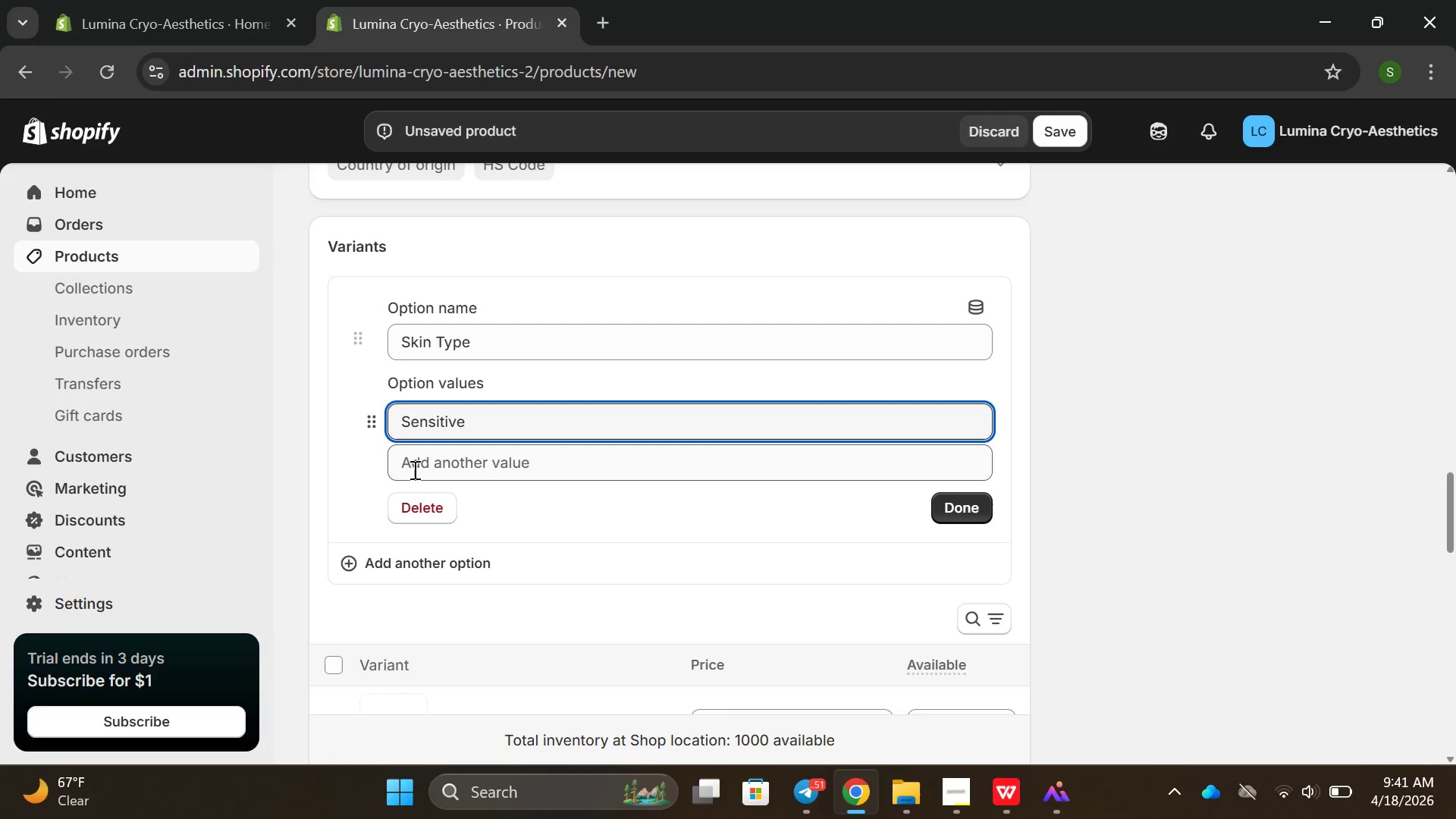 
left_click([413, 469])
 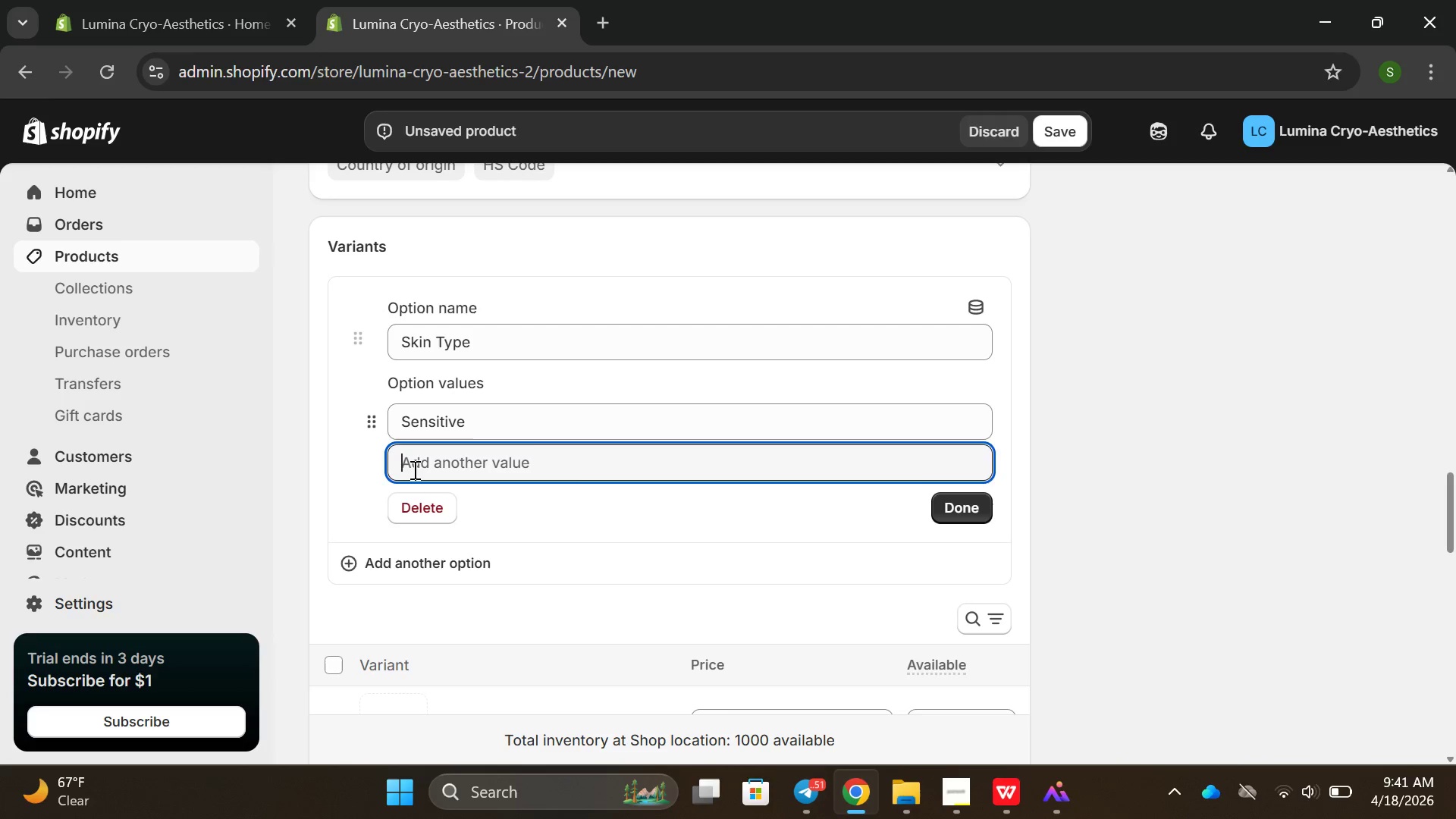 
wait(11.66)
 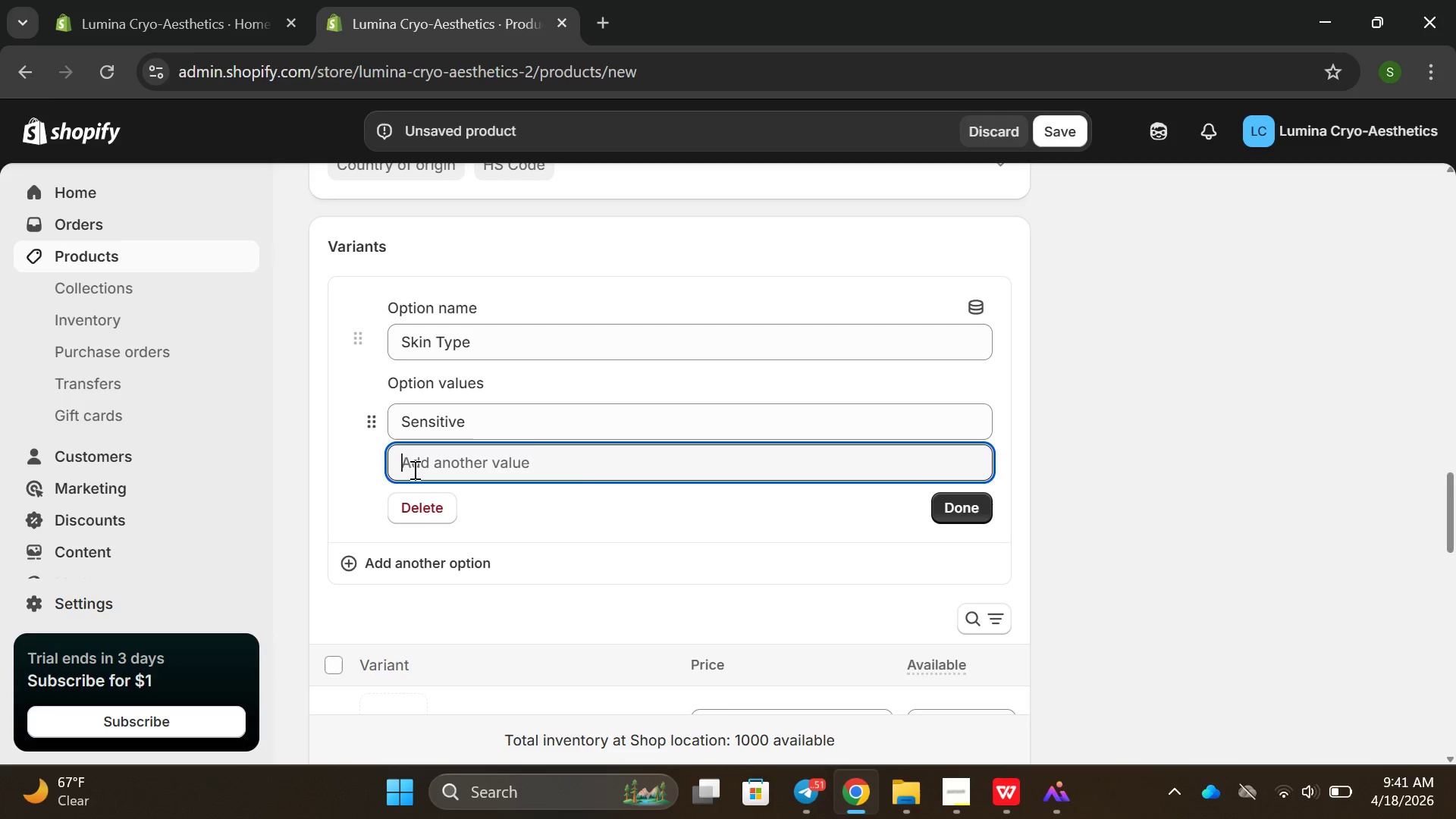 
type(Resiu)
key(Backspace)
key(Backspace)
type(urfacing )
 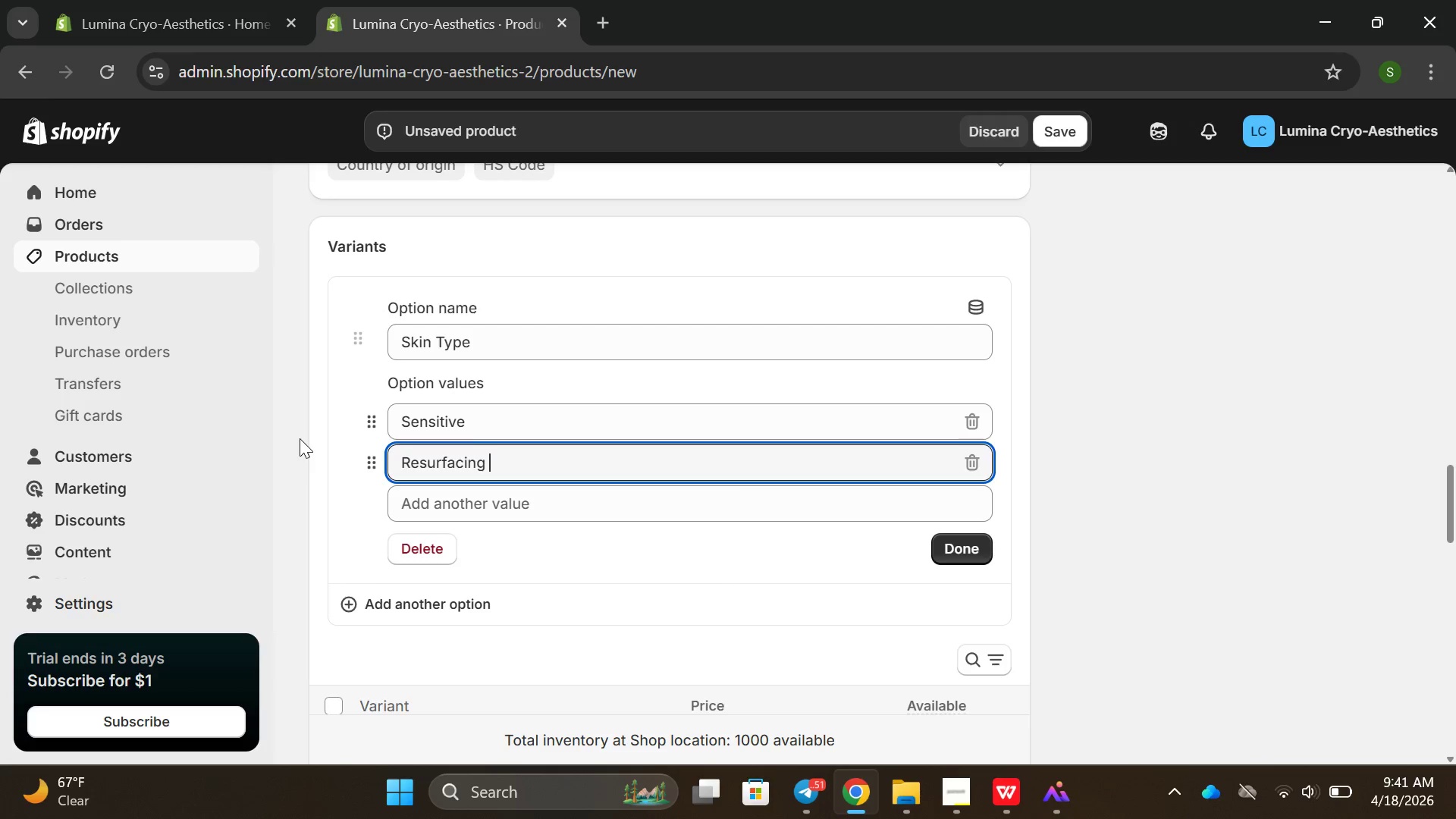 
type(Formula)
 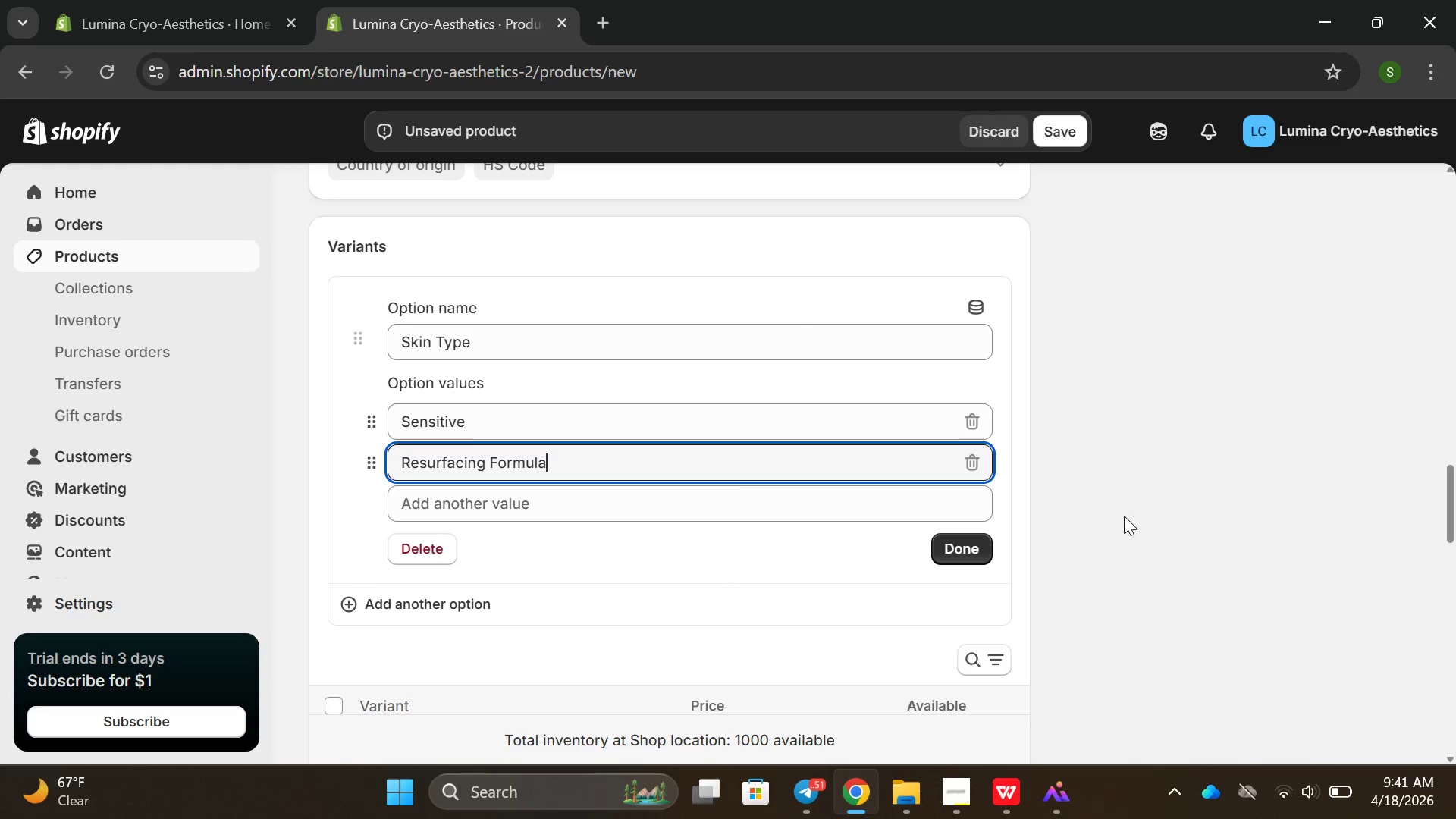 
left_click([958, 558])
 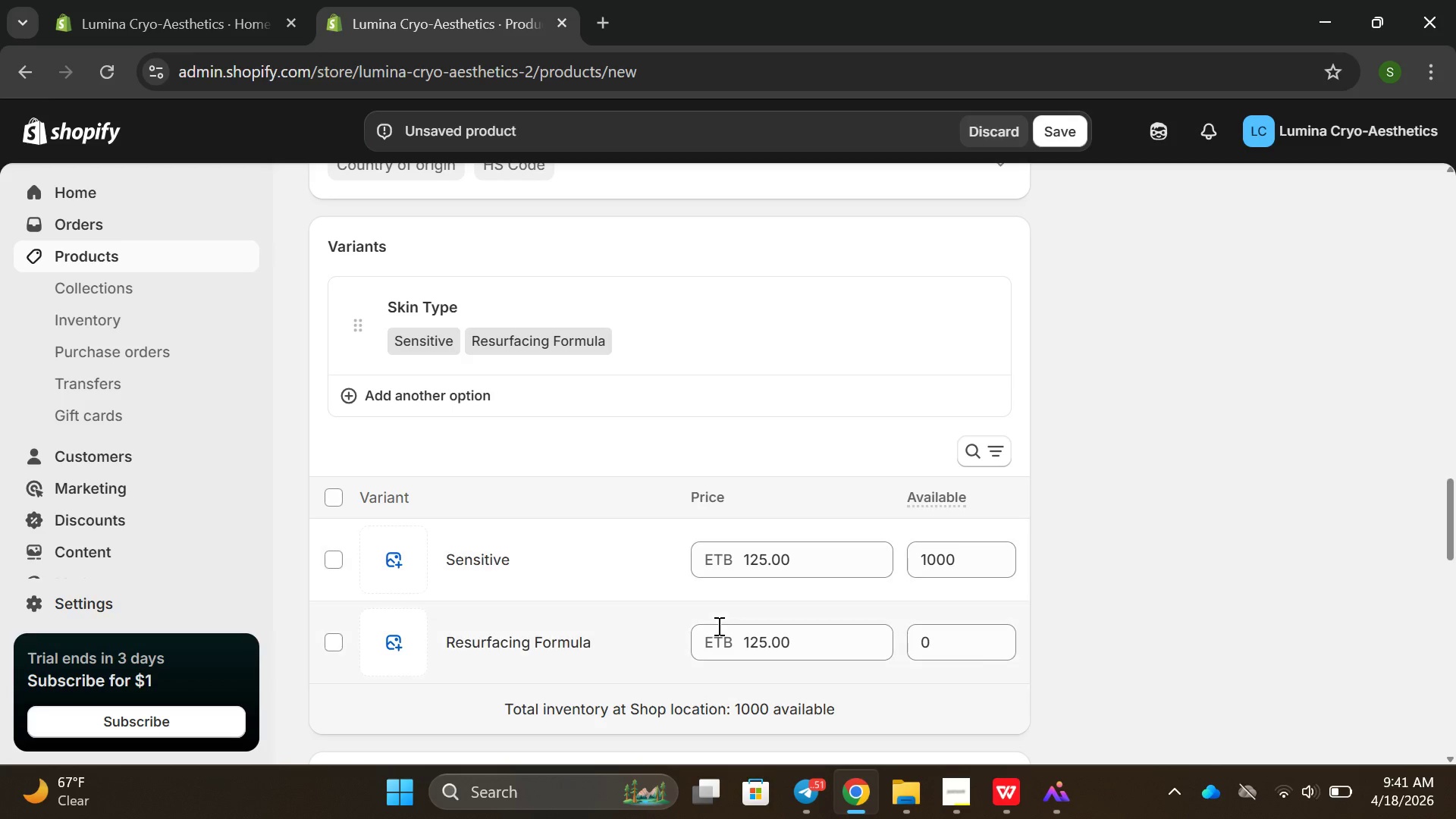 
scroll: coordinate [717, 626], scroll_direction: down, amount: 2.0
 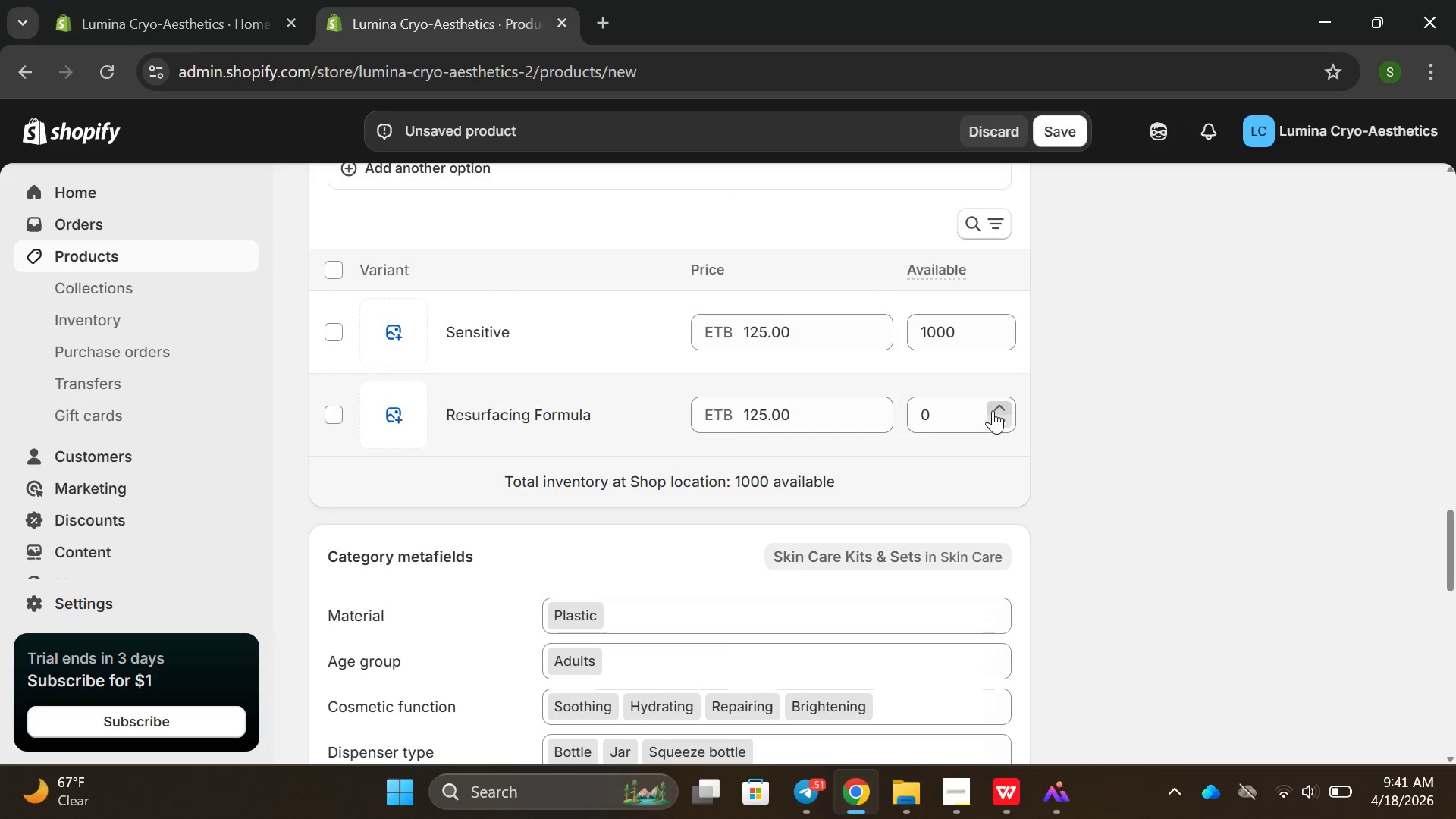 
left_click([1001, 423])
 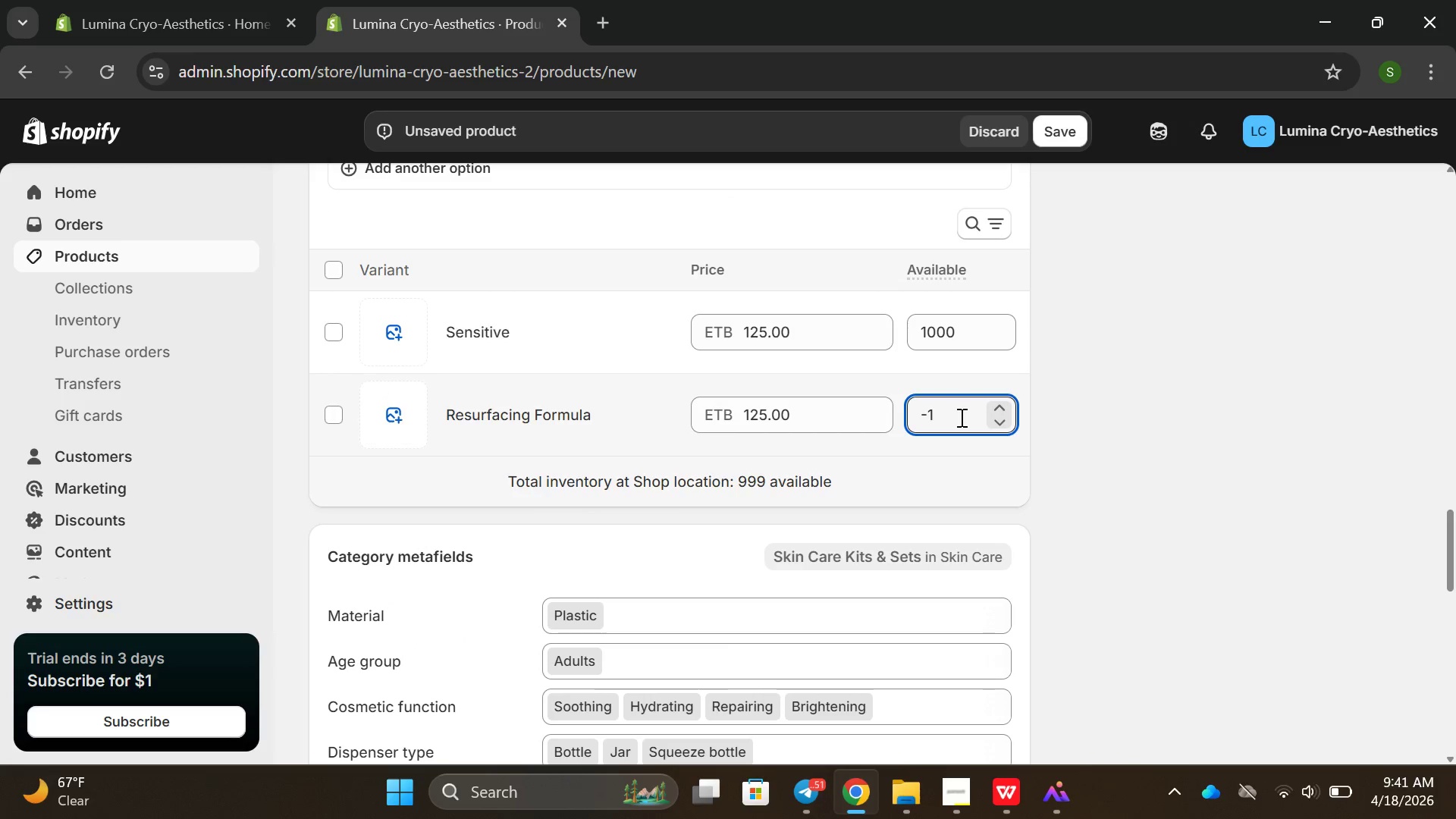 
left_click([960, 416])
 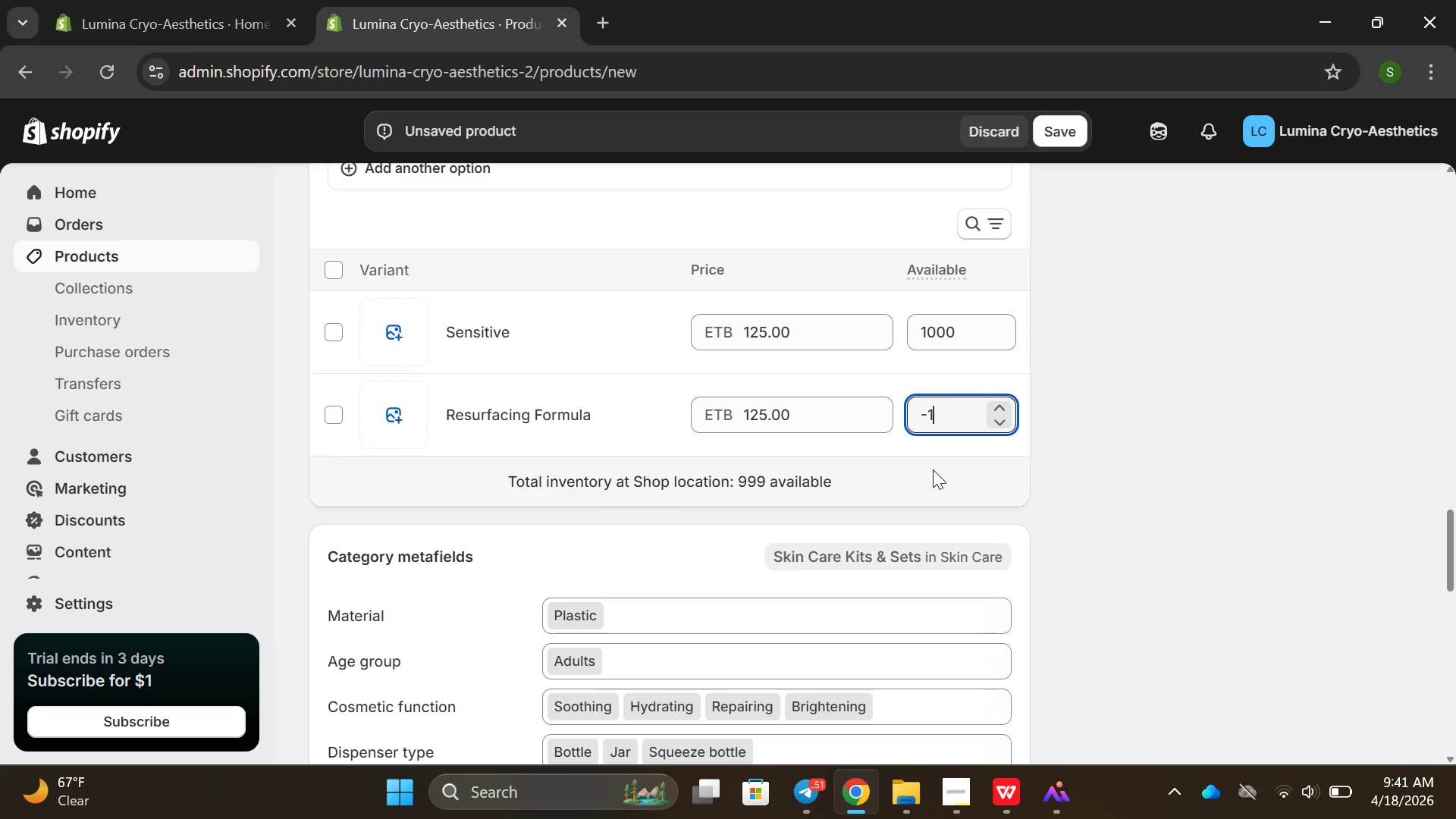 
key(Backspace)
key(Backspace)
key(Backspace)
type(12000)
key(Backspace)
 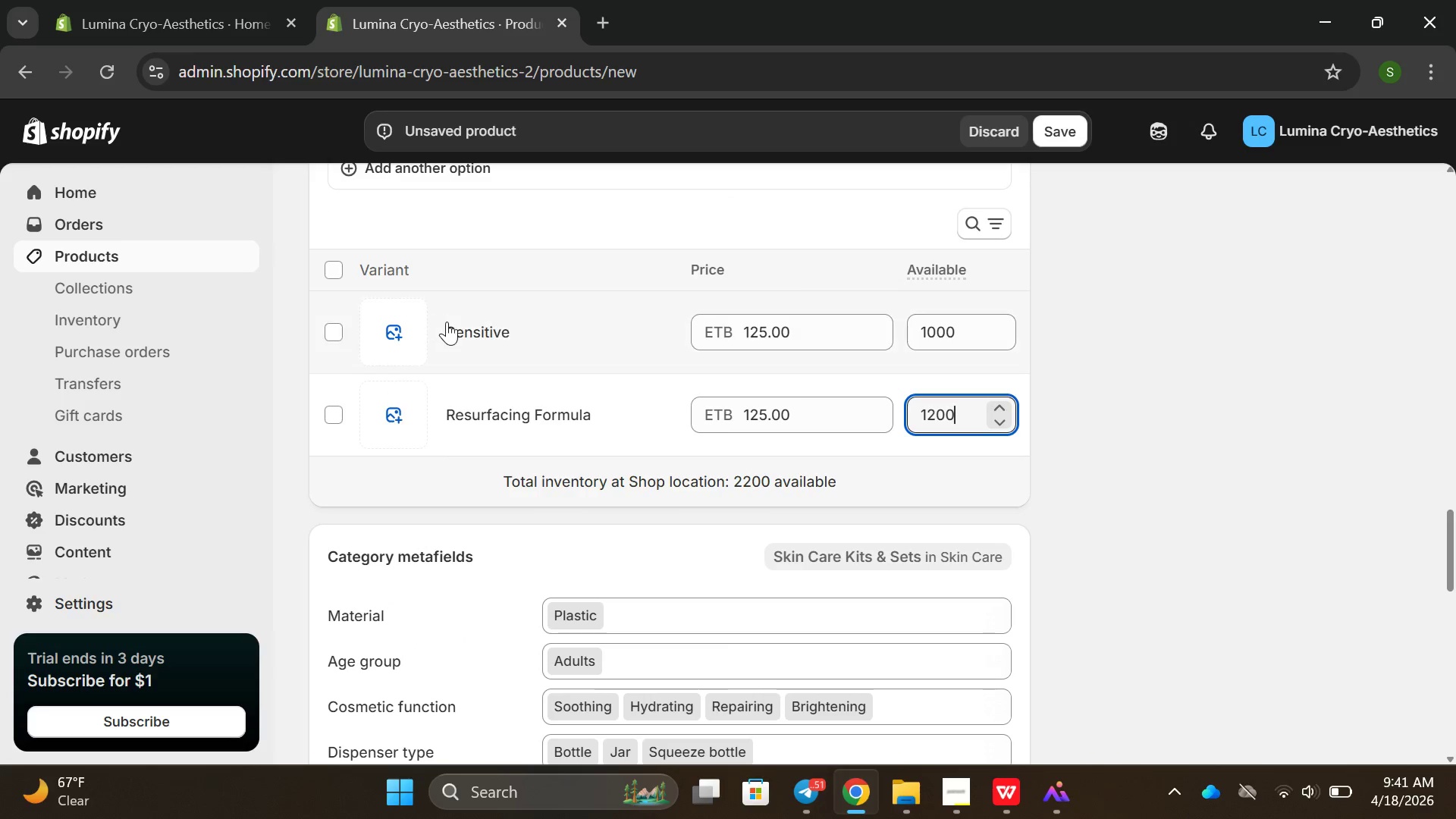 
left_click_drag(start_coordinate=[451, 328], to_coordinate=[460, 331])
 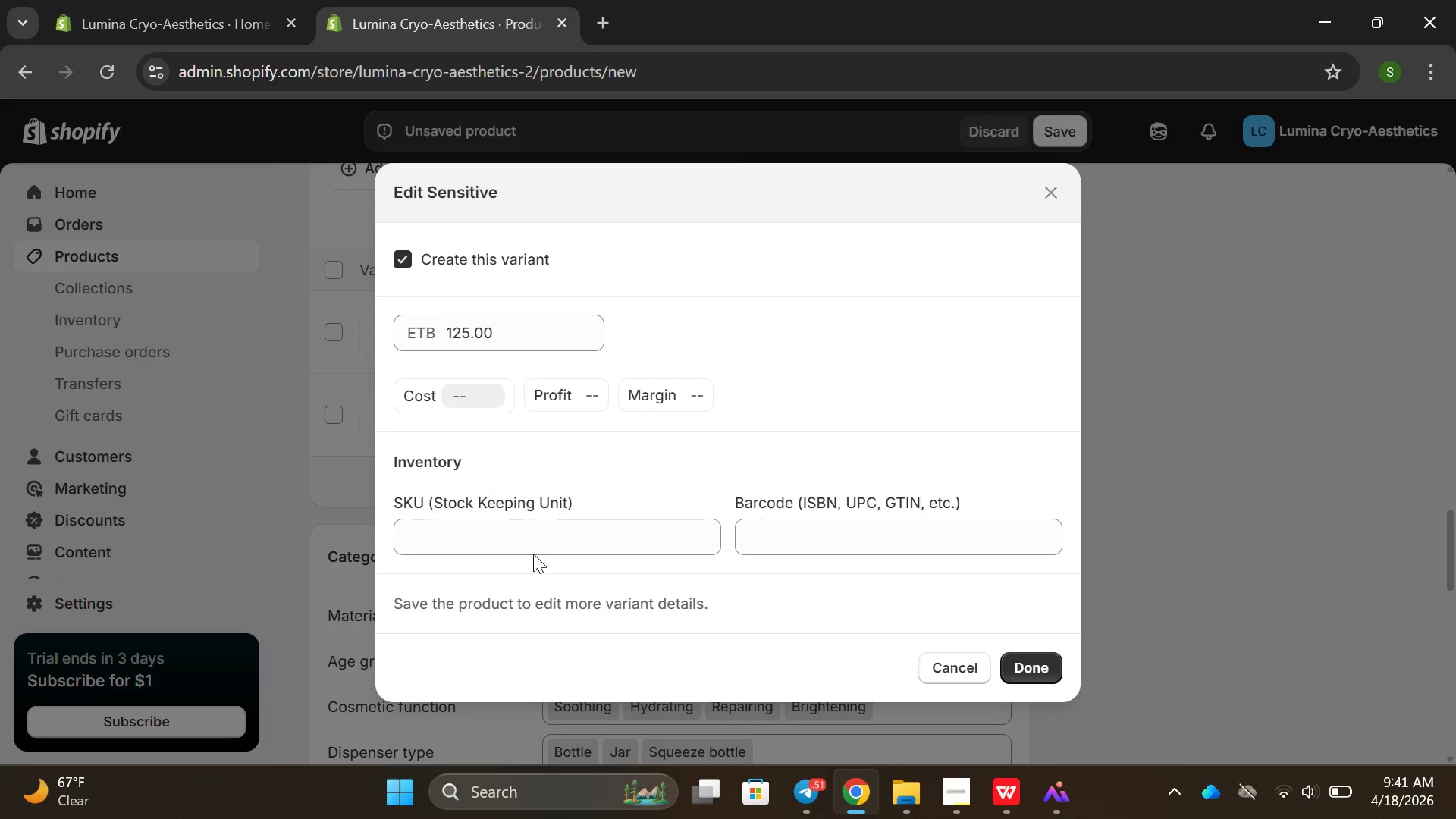 
double_click([521, 538])
 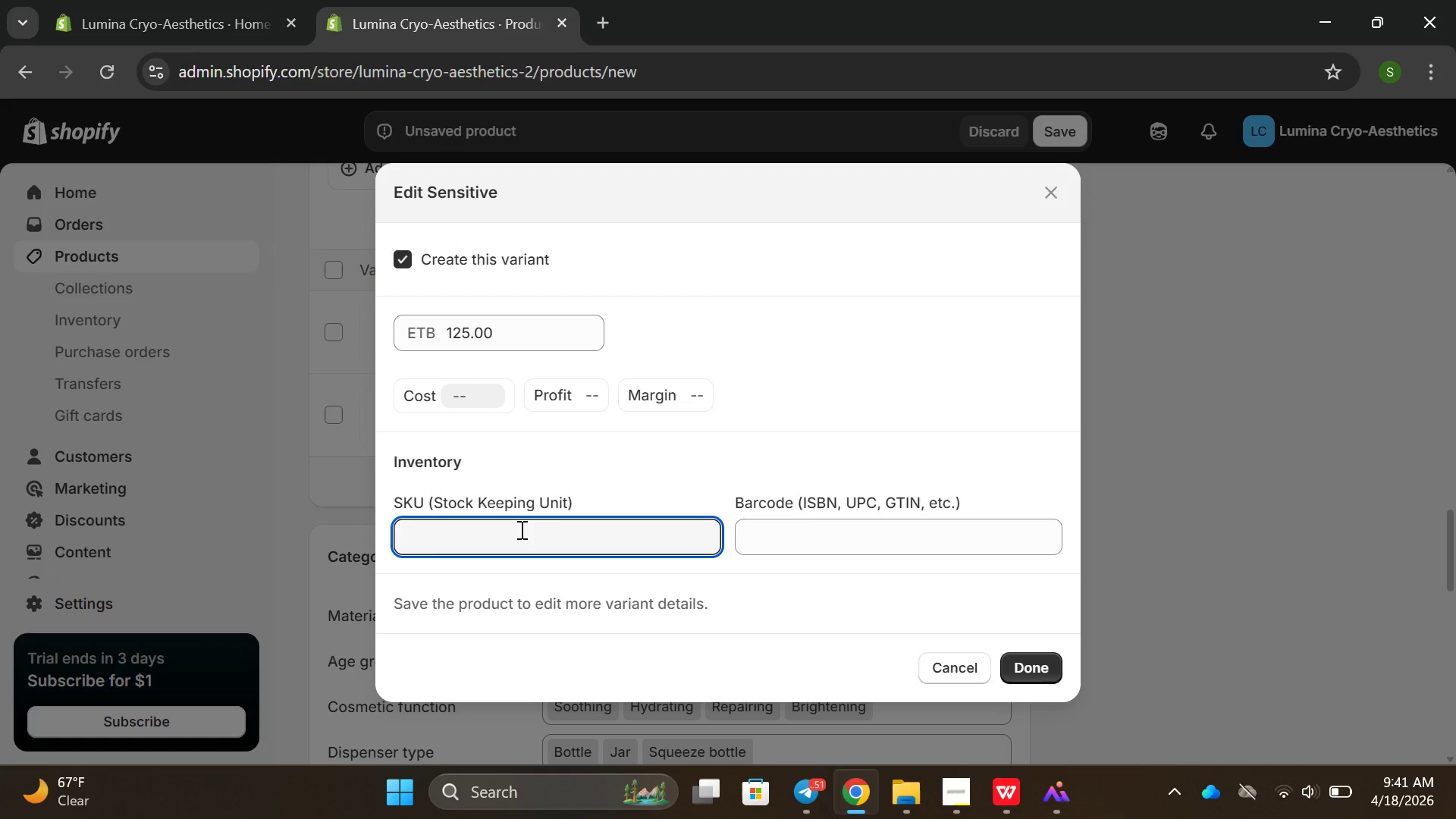 
wait(8.8)
 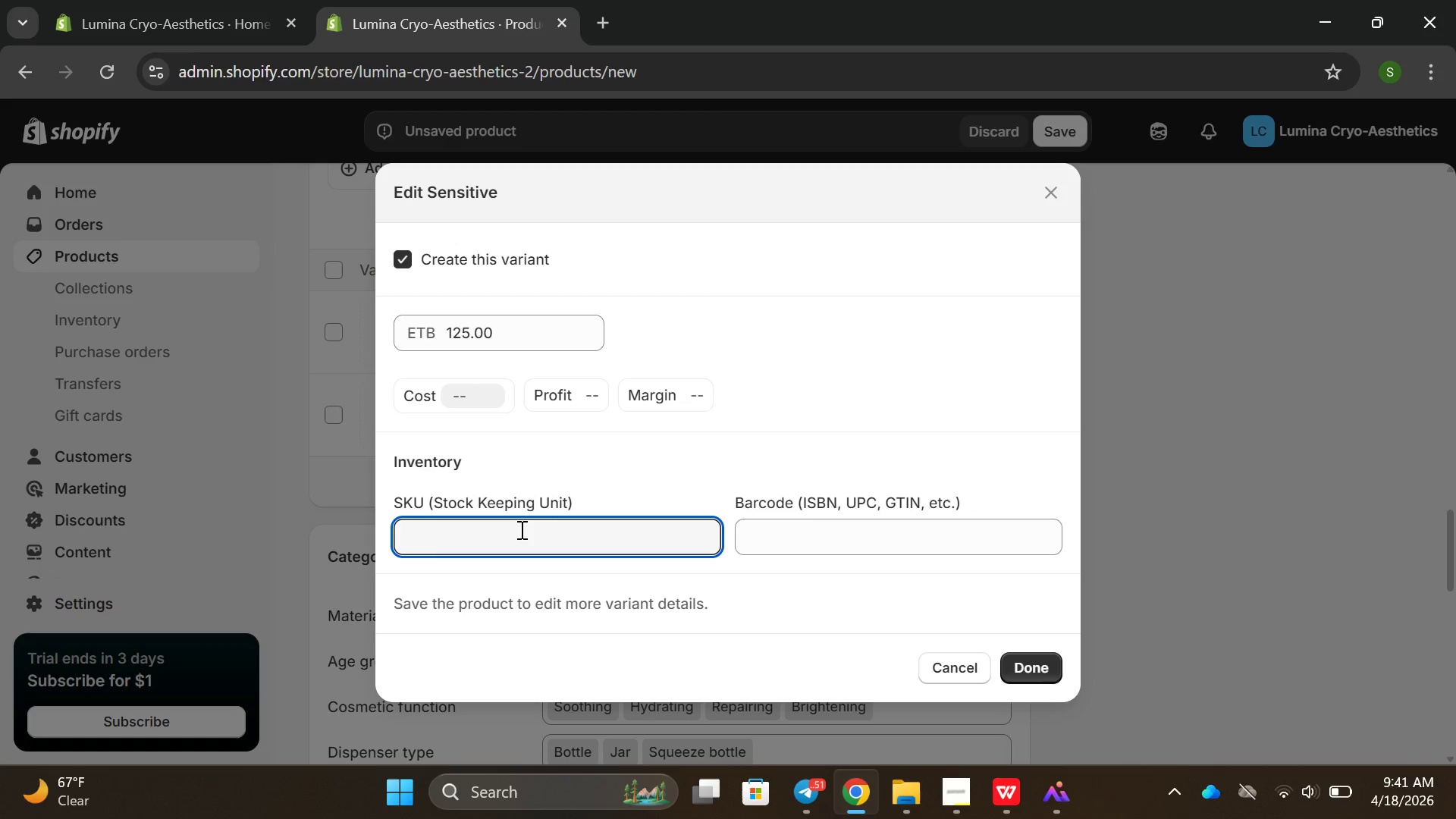 
type(AGRK-SS-001)
 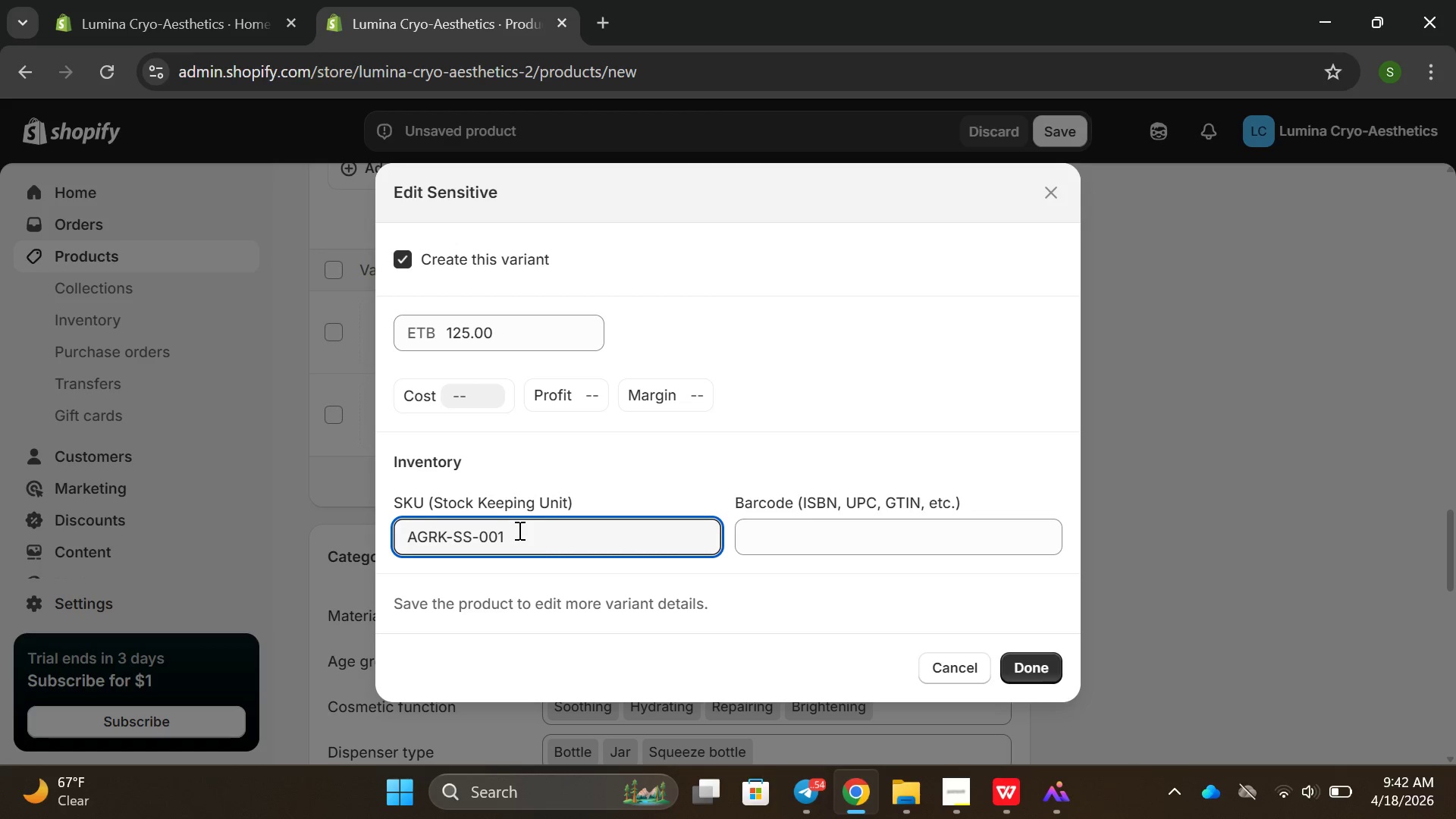 
left_click([518, 530])
 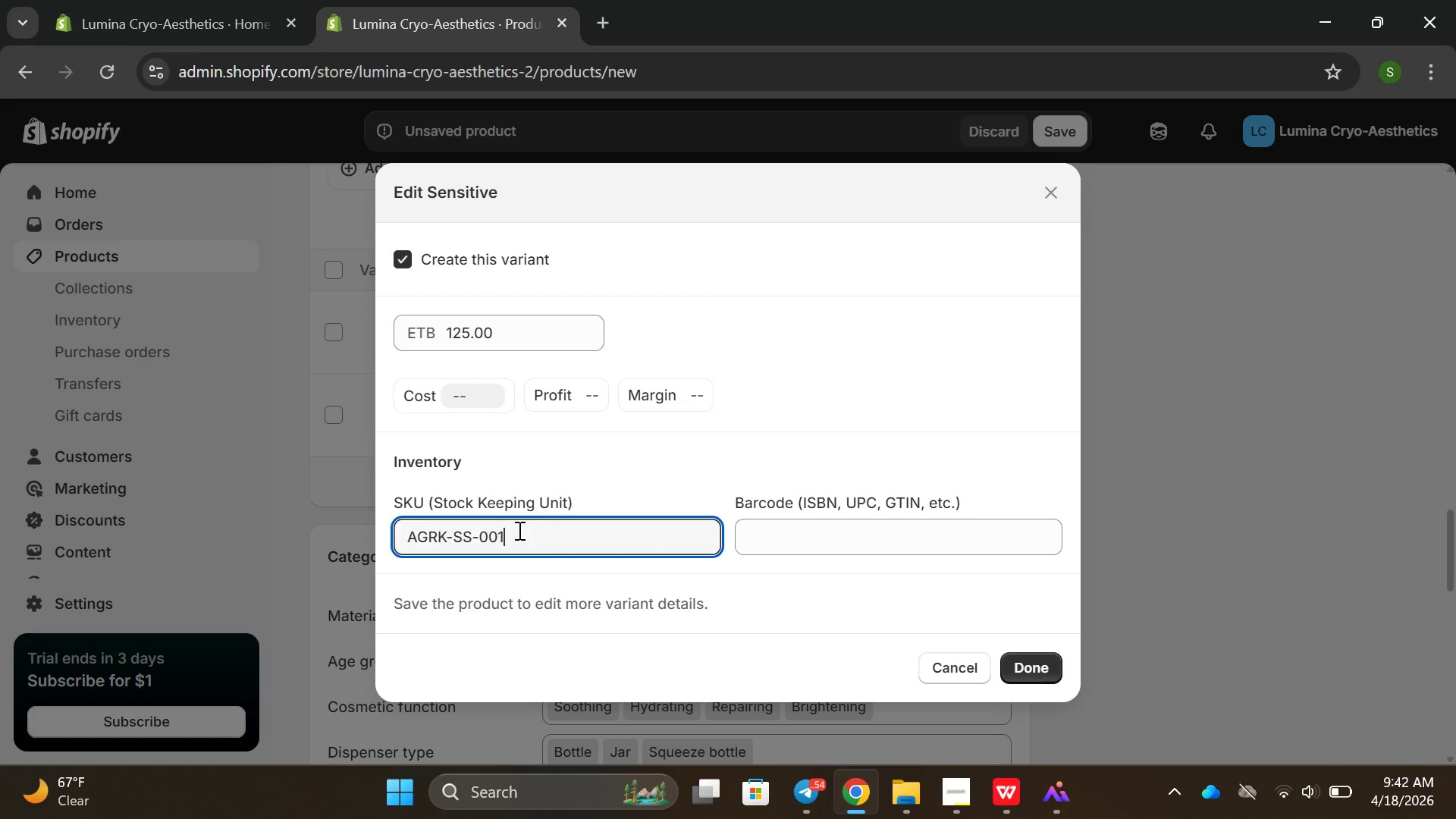 
key(Enter)
 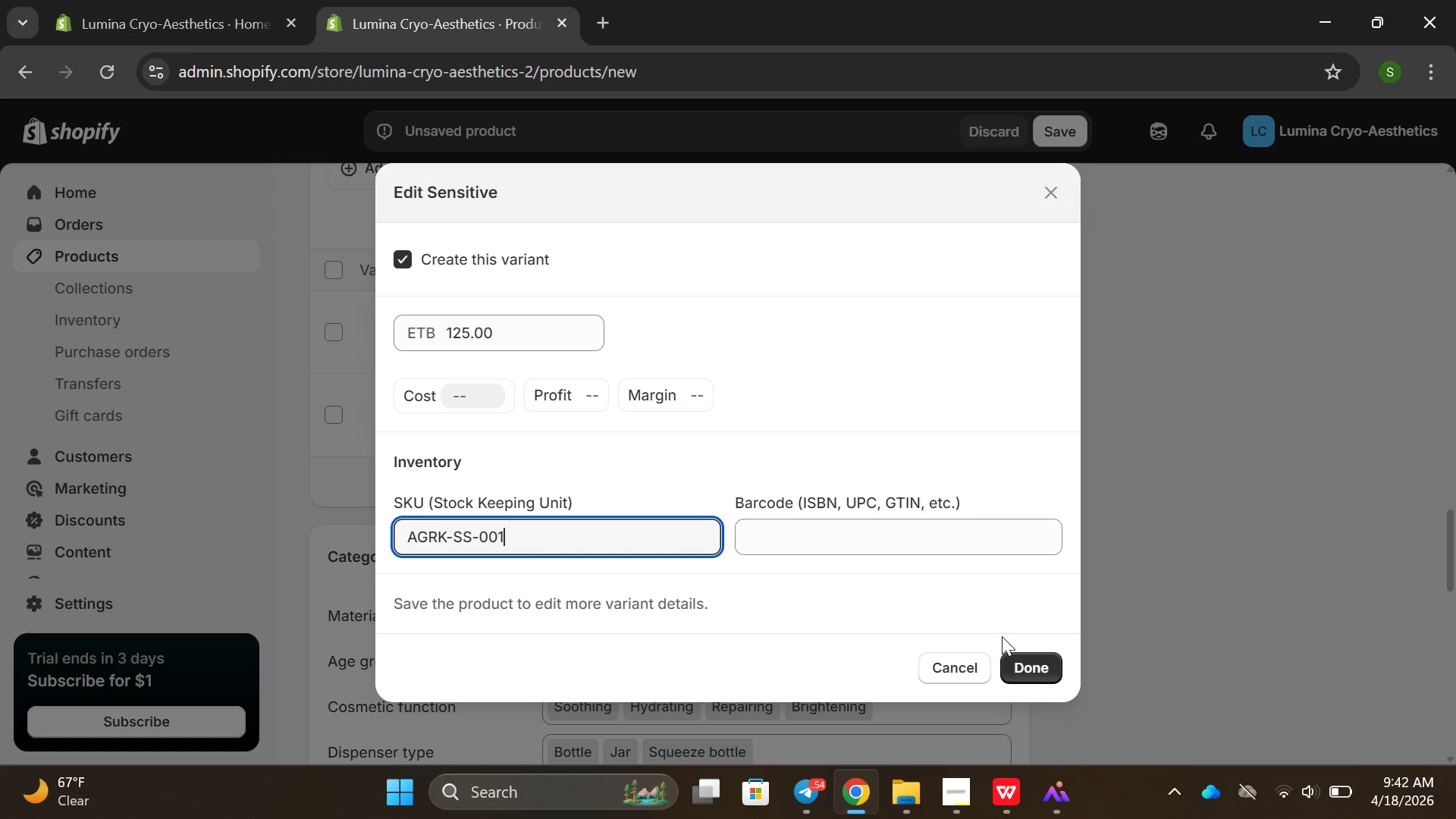 
left_click([1022, 656])
 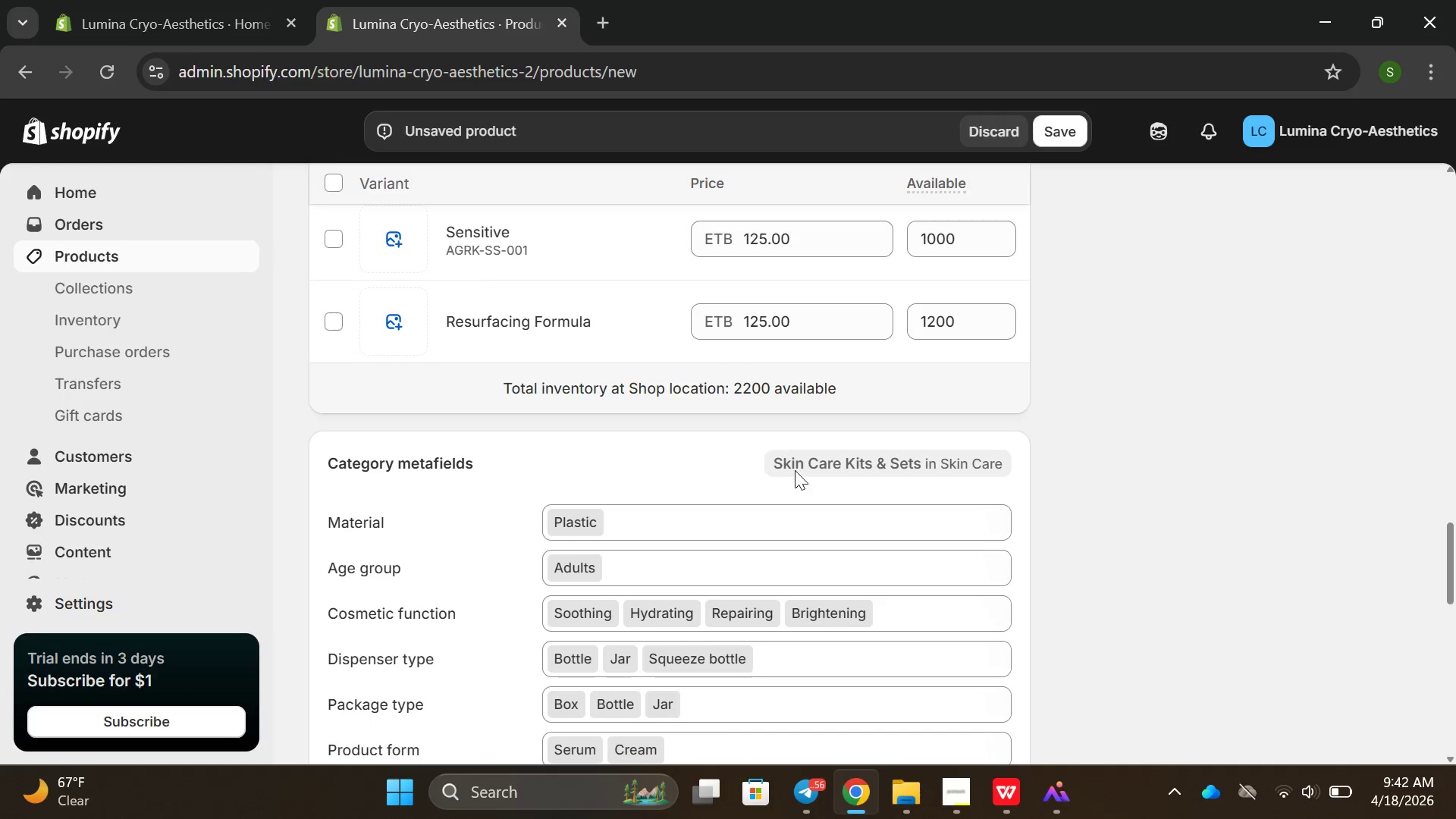 
left_click([657, 318])
 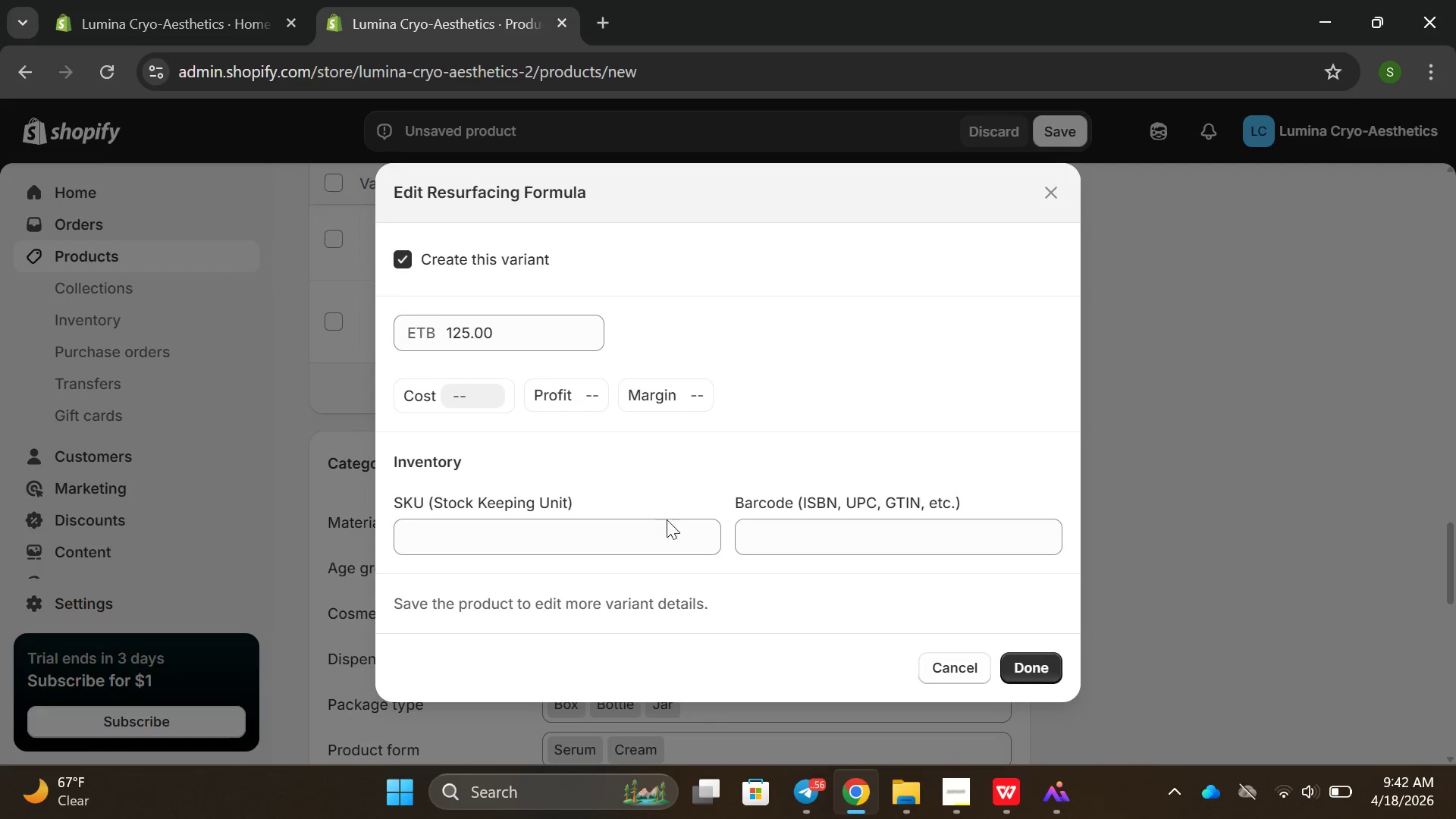 
left_click([632, 529])
 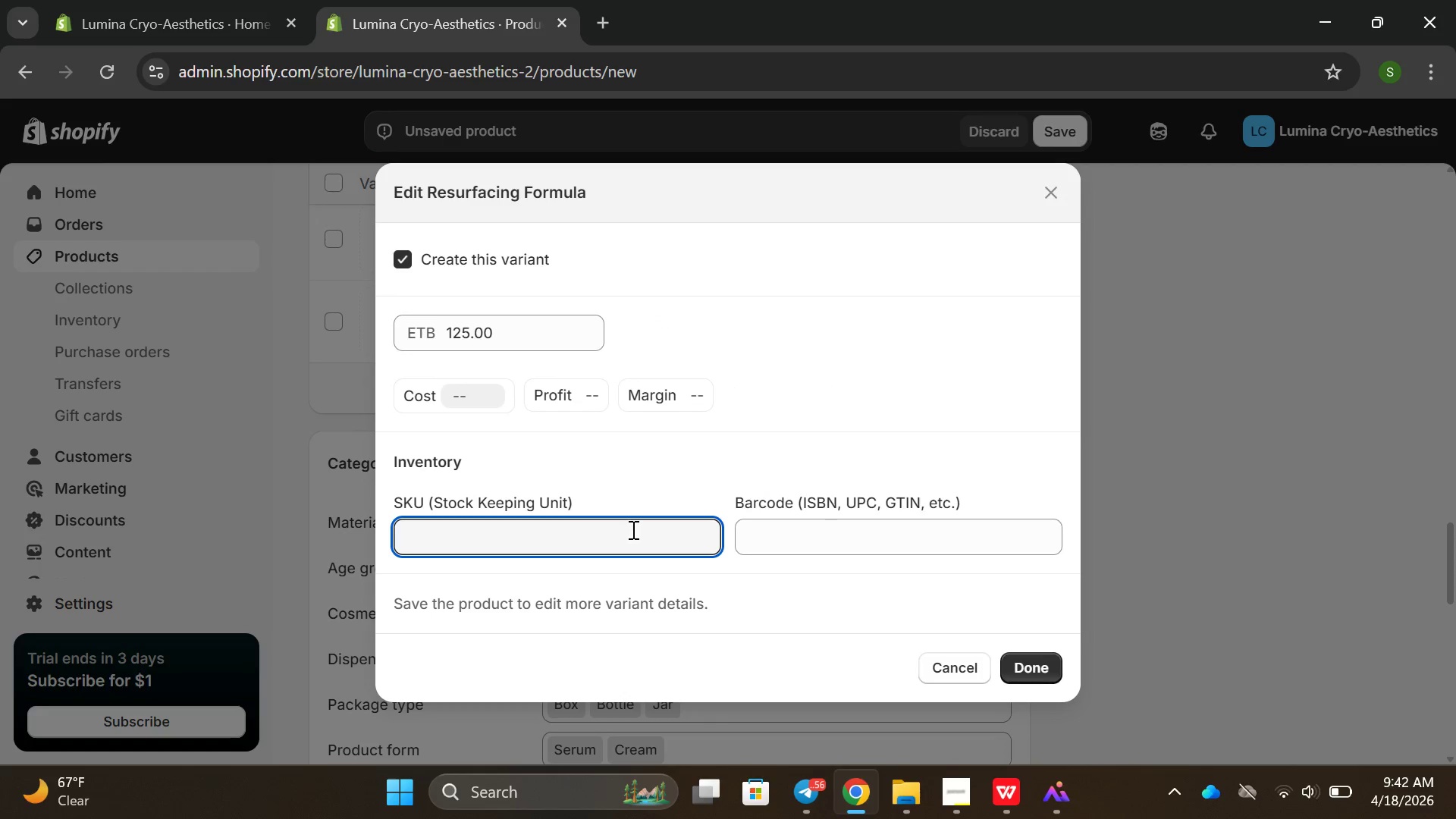 
type(AGRK-RF-001)
 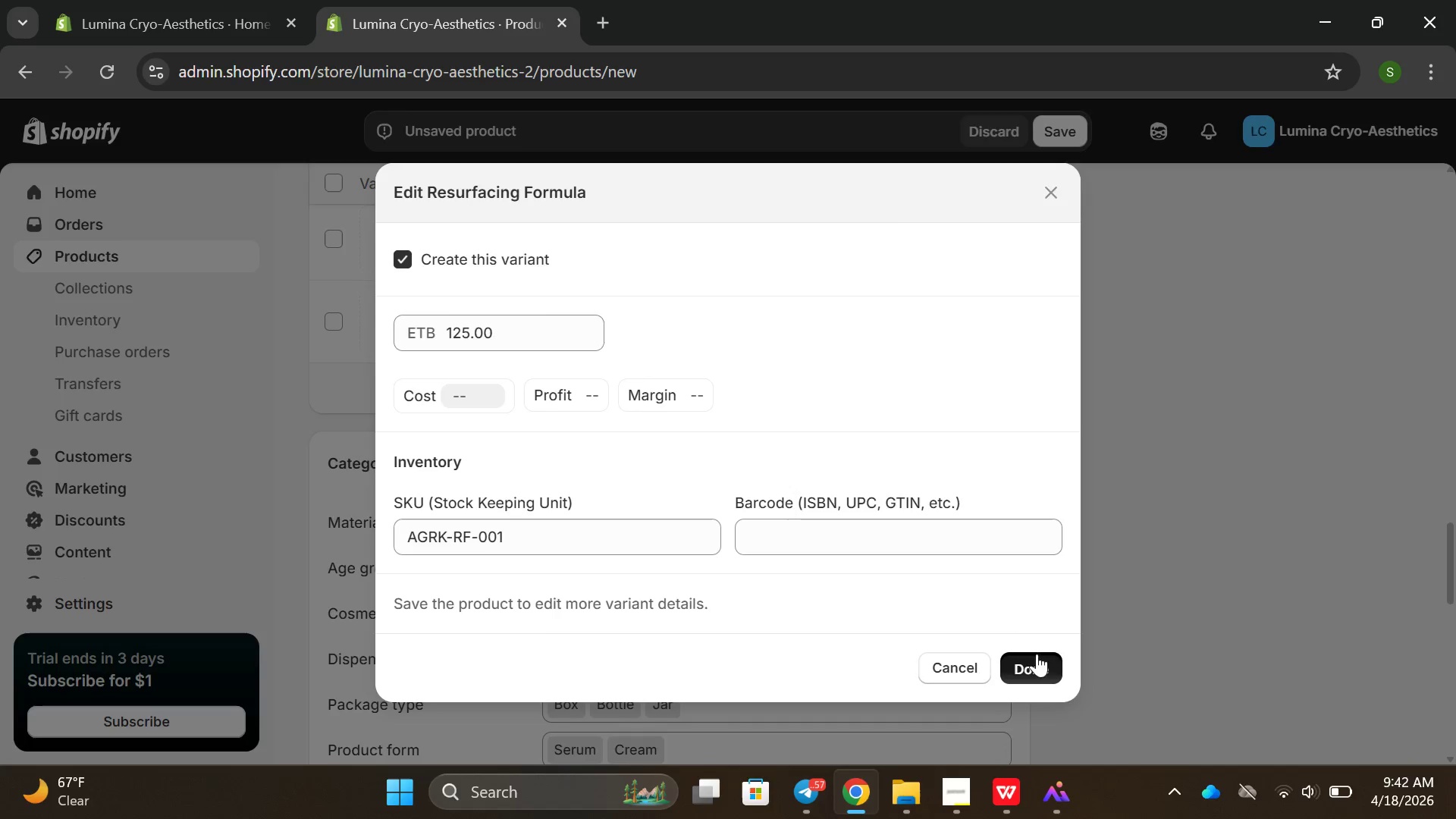 
scroll: coordinate [805, 254], scroll_direction: up, amount: 19.0
 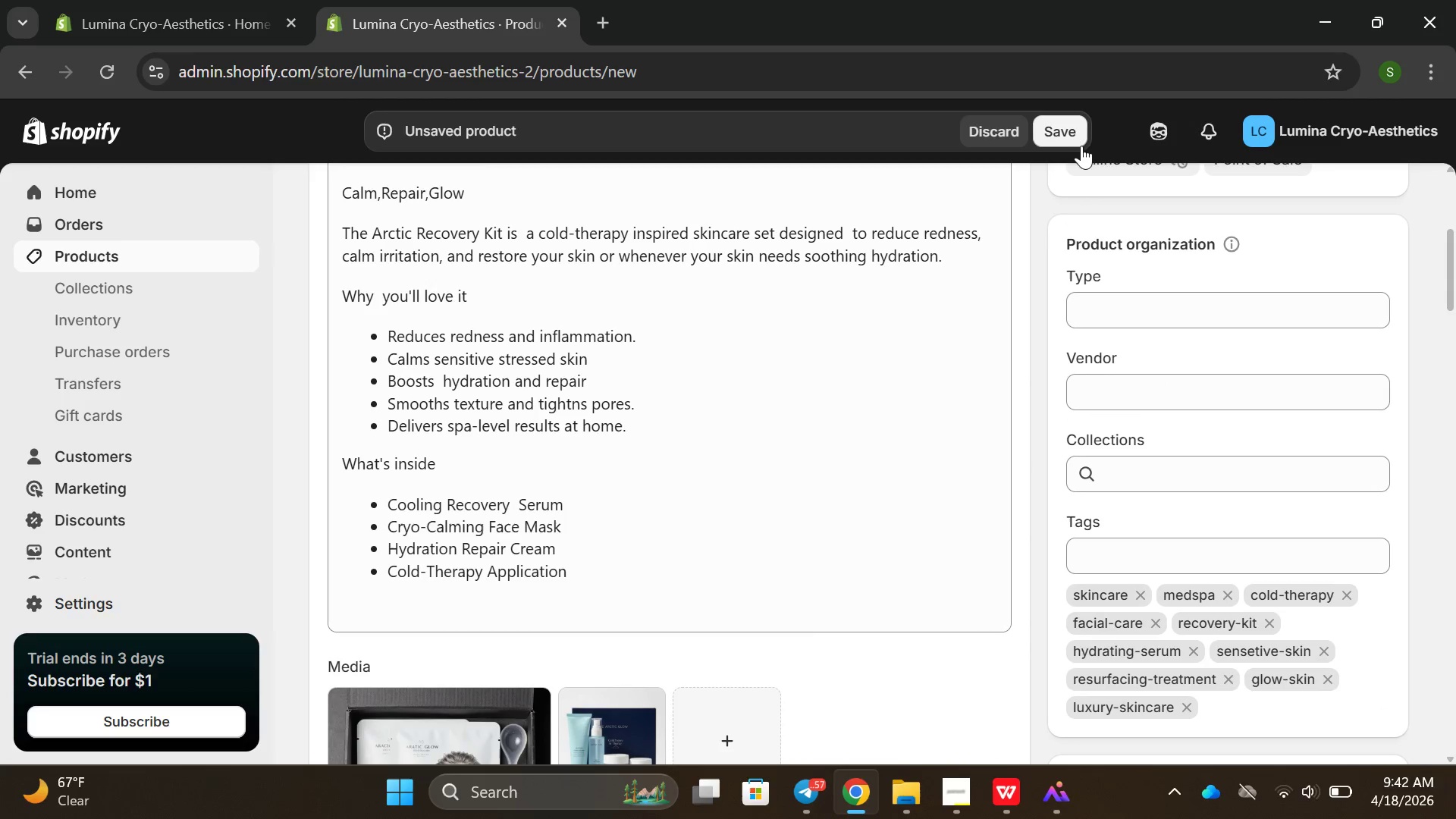 
left_click([1070, 134])
 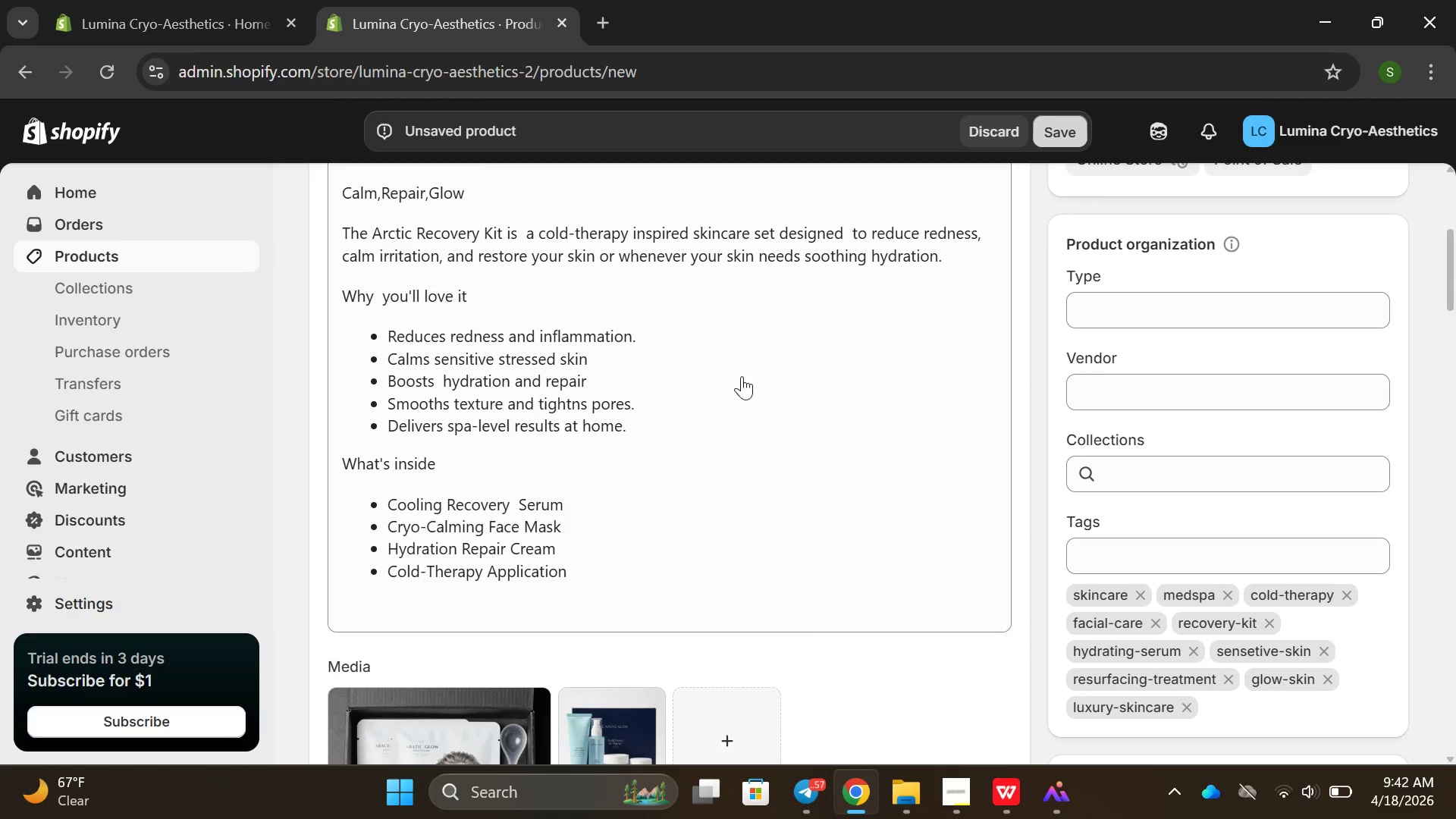 
scroll: coordinate [739, 370], scroll_direction: up, amount: 7.0
 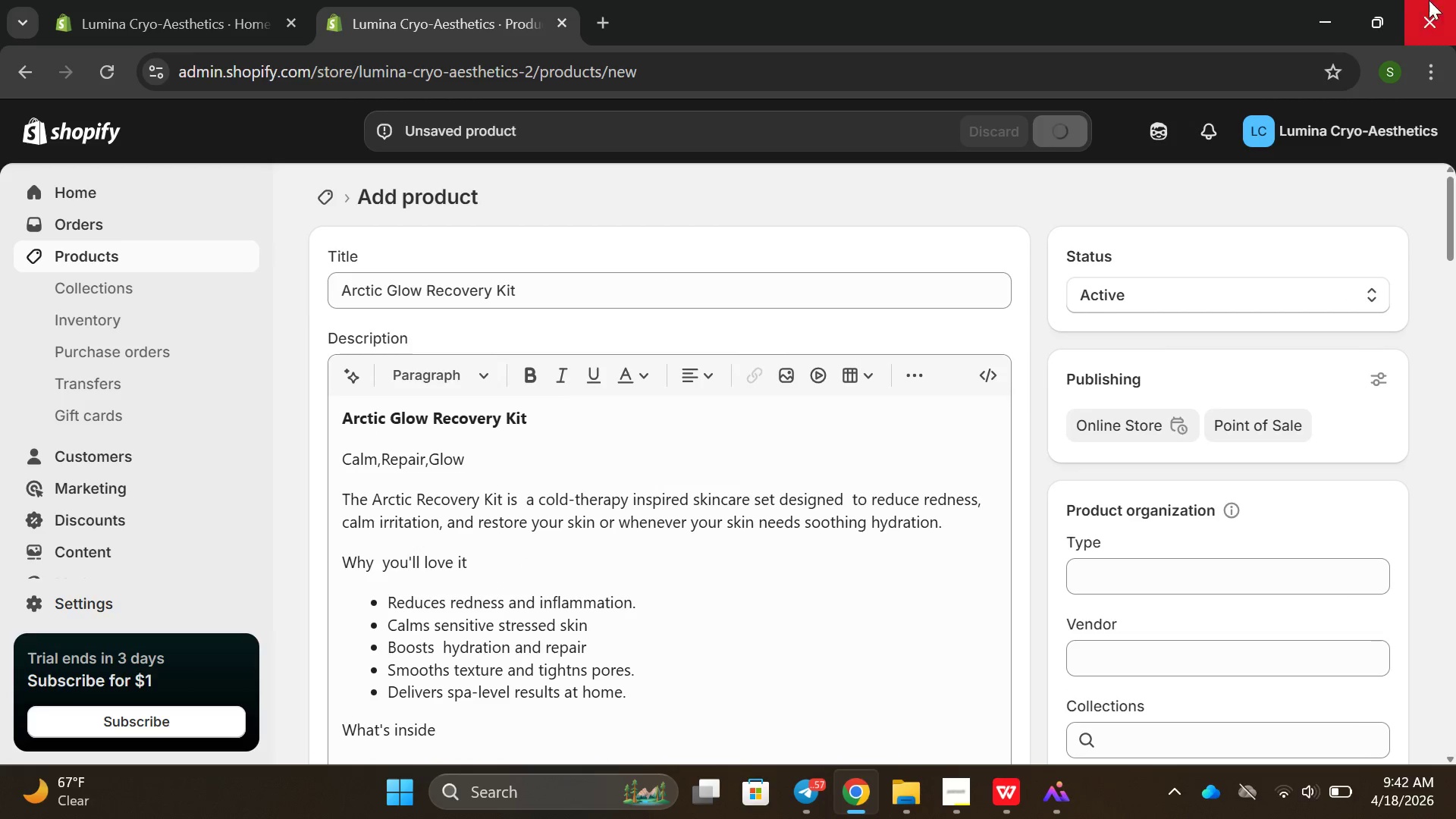 
wait(7.64)
 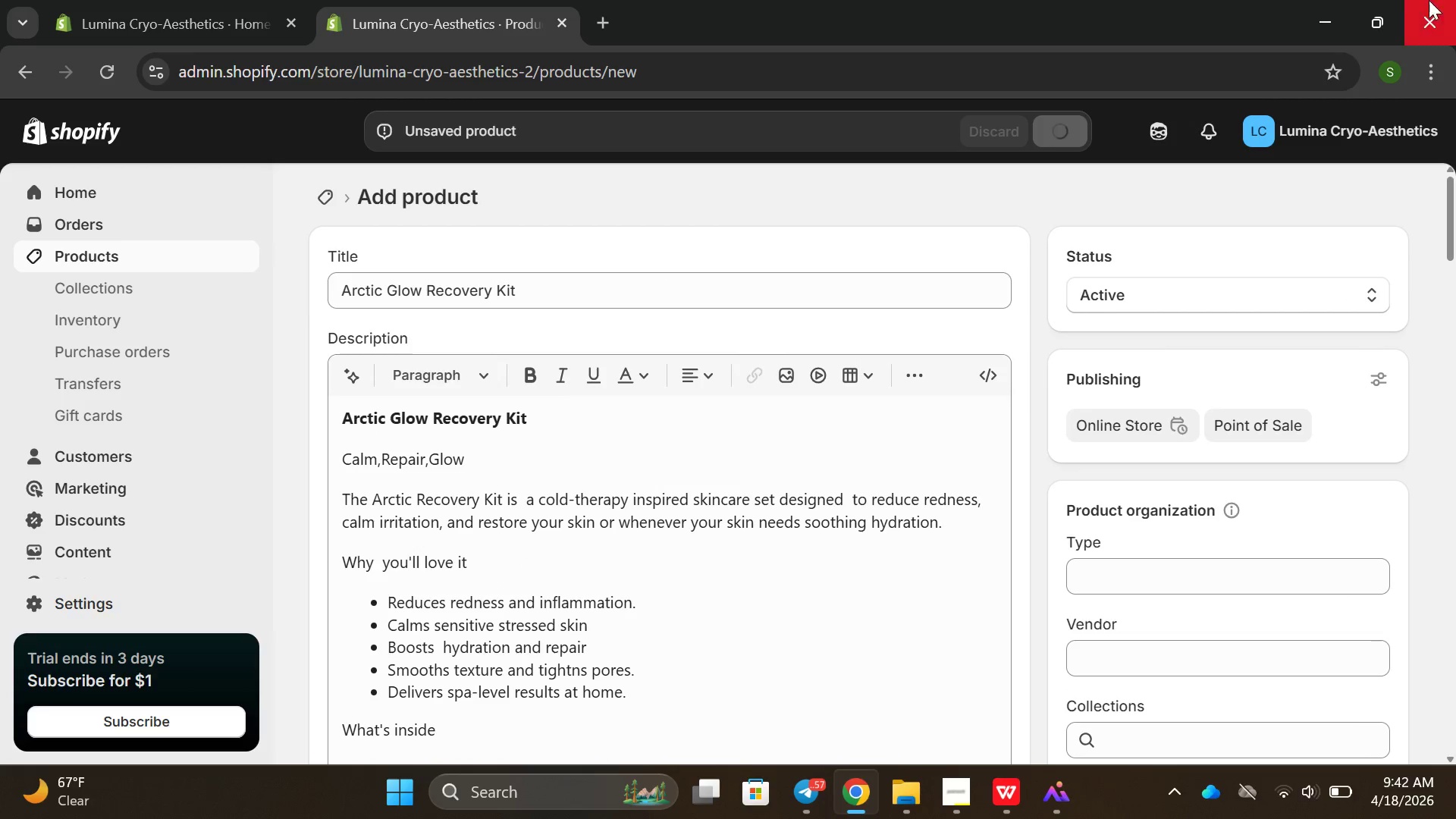 
scroll: coordinate [200, 408], scroll_direction: down, amount: 7.0
 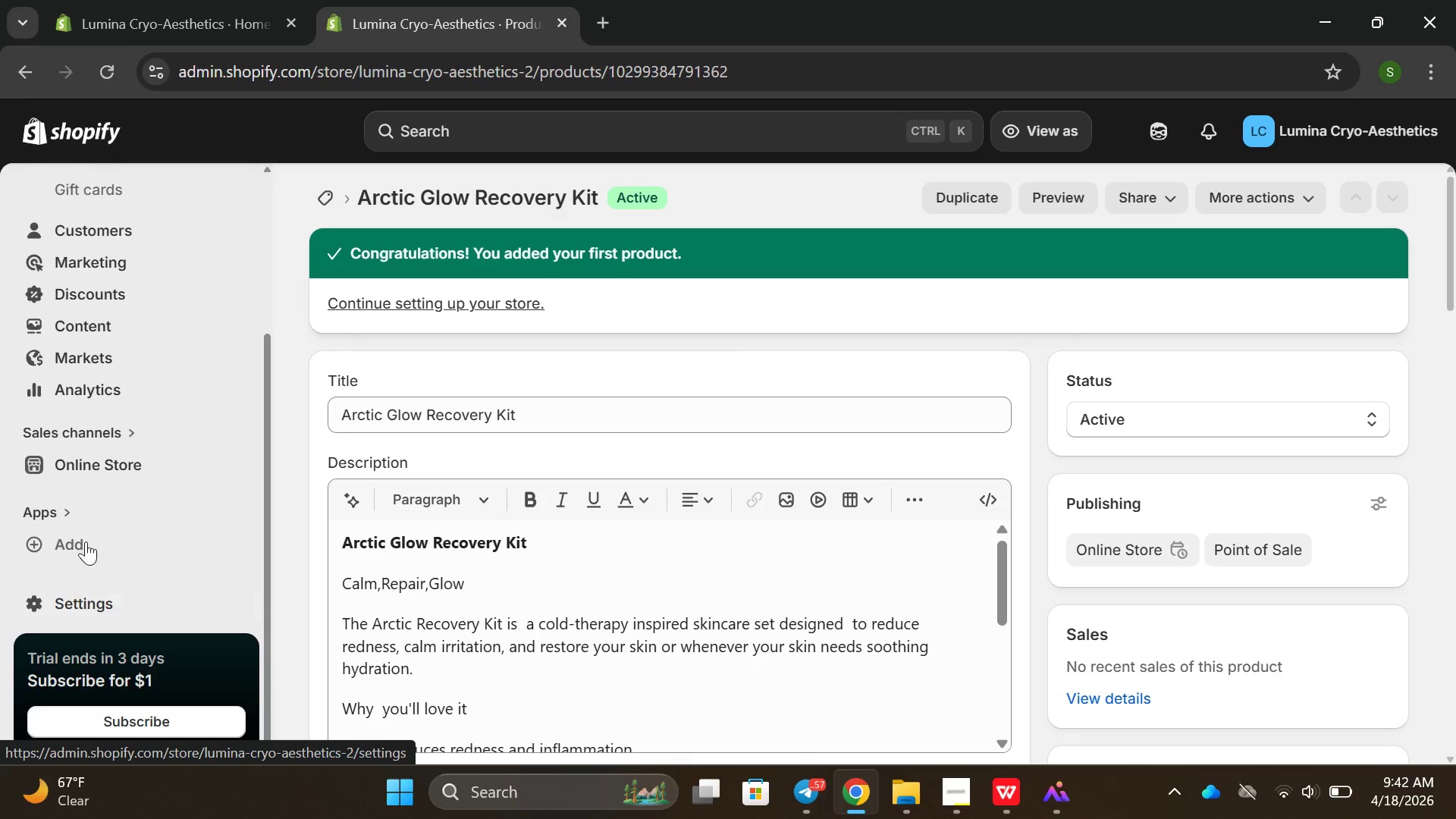 
mouse_move([173, 450])
 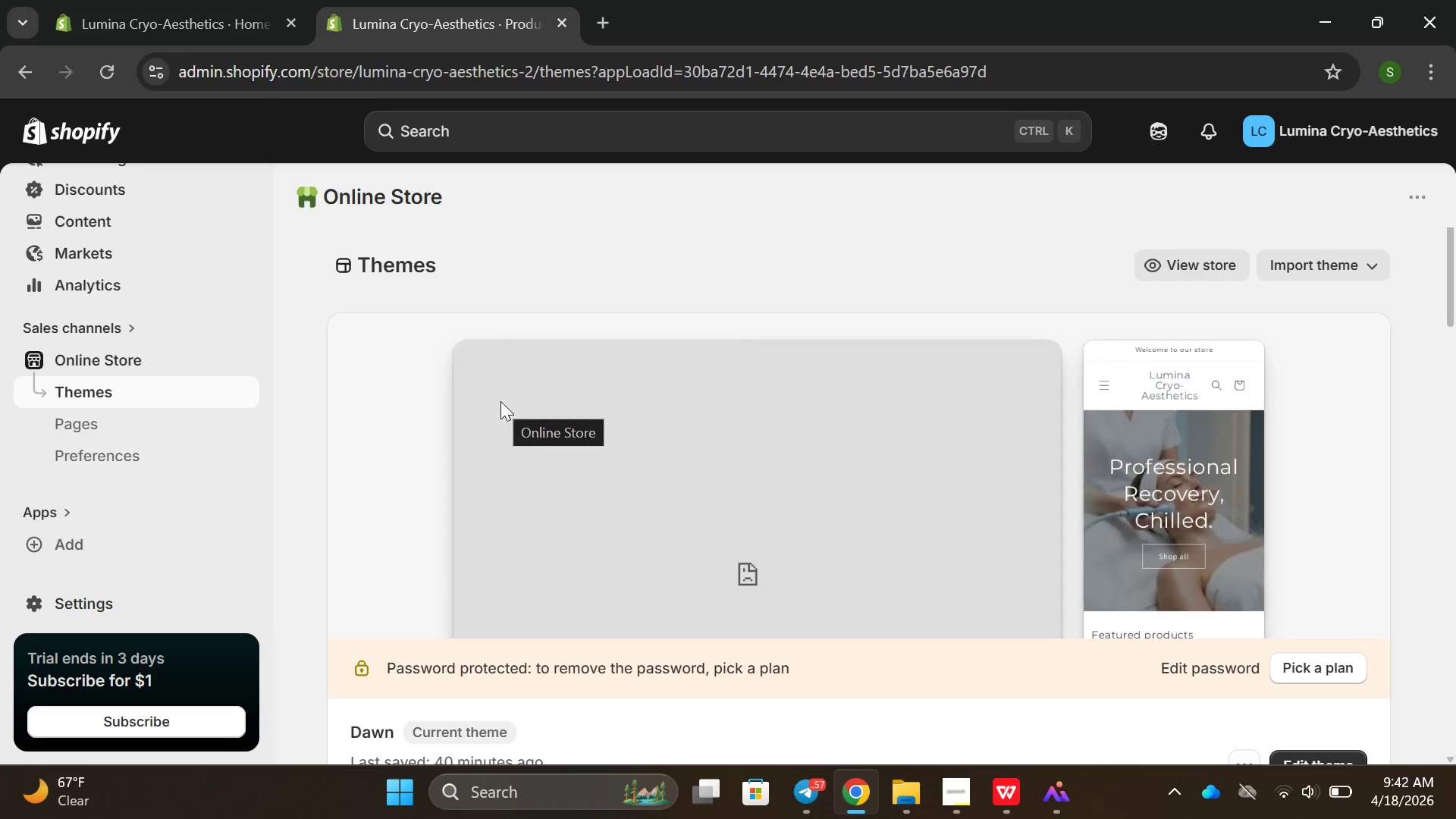 
wait(7.52)
 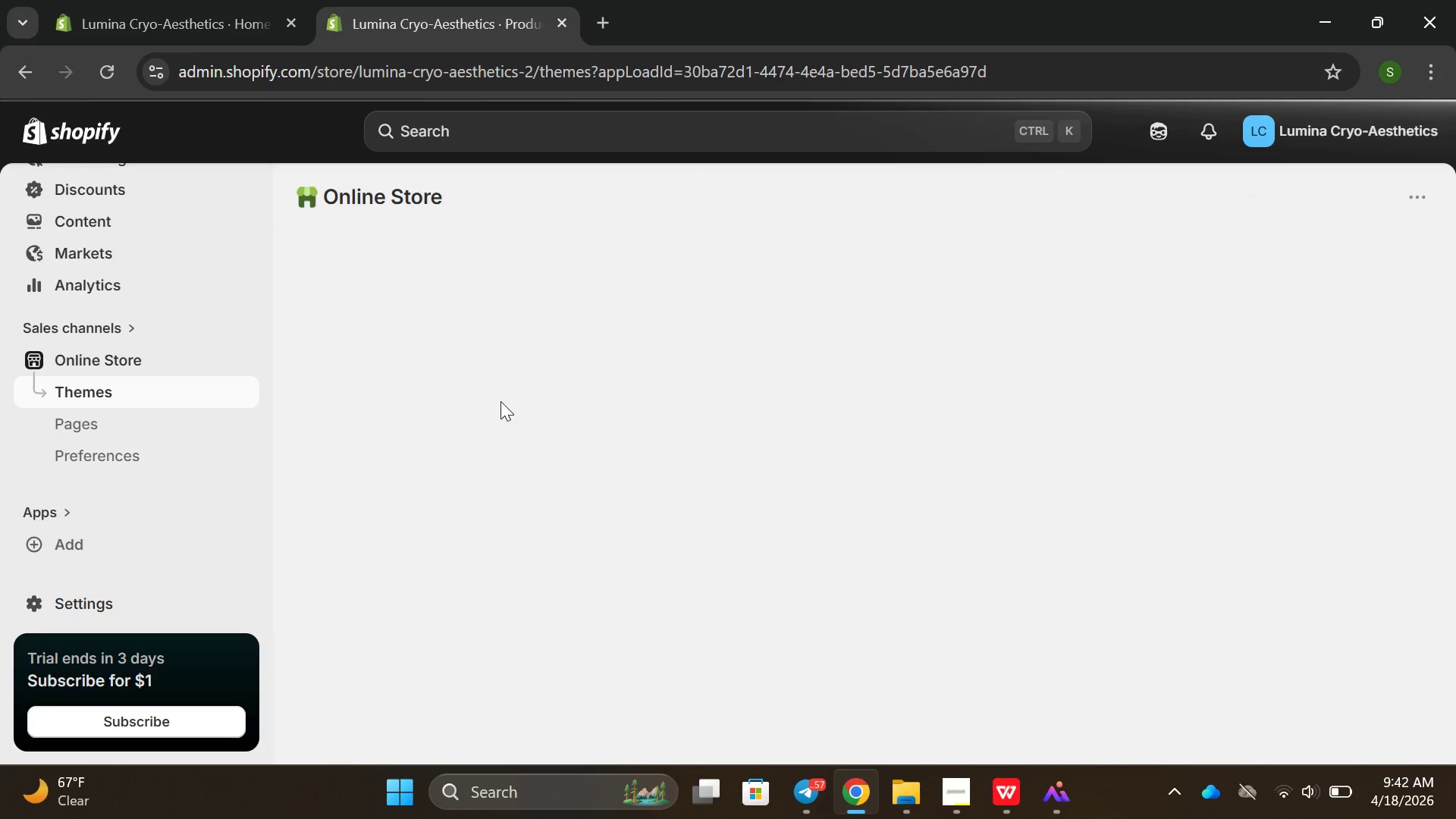 
scroll: coordinate [585, 417], scroll_direction: down, amount: 2.0
 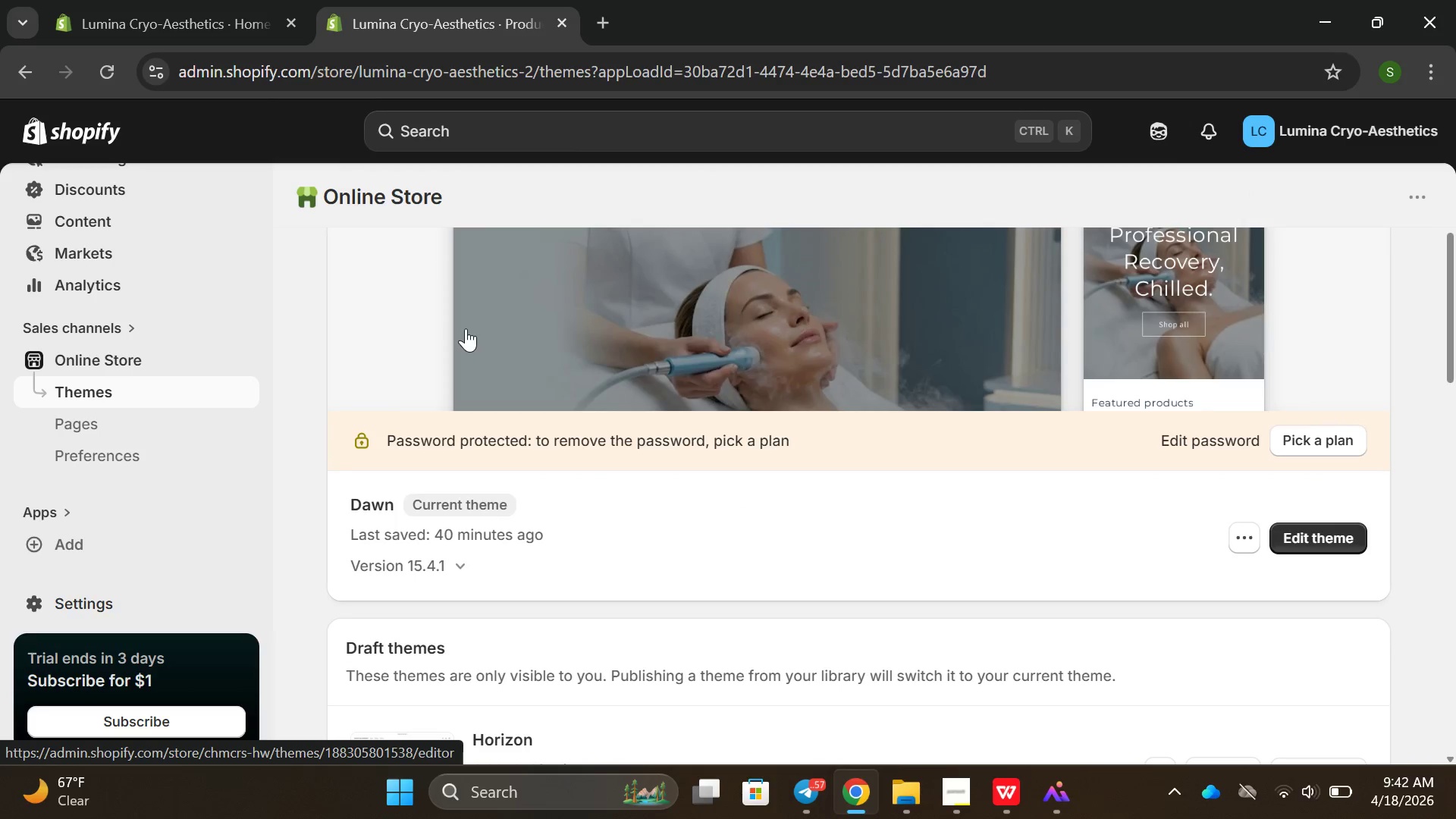 
left_click([466, 328])
 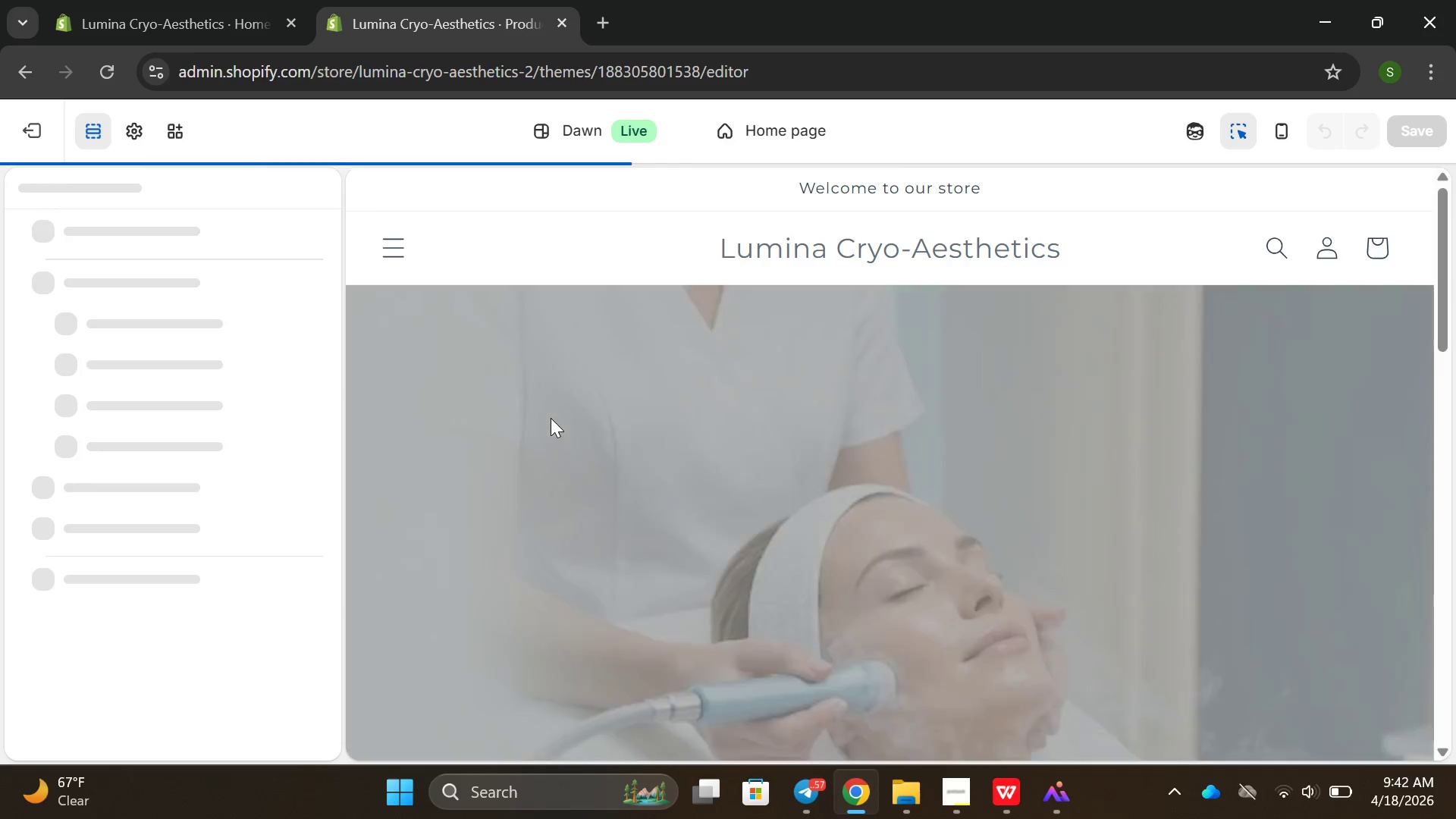 
scroll: coordinate [562, 429], scroll_direction: down, amount: 15.0
 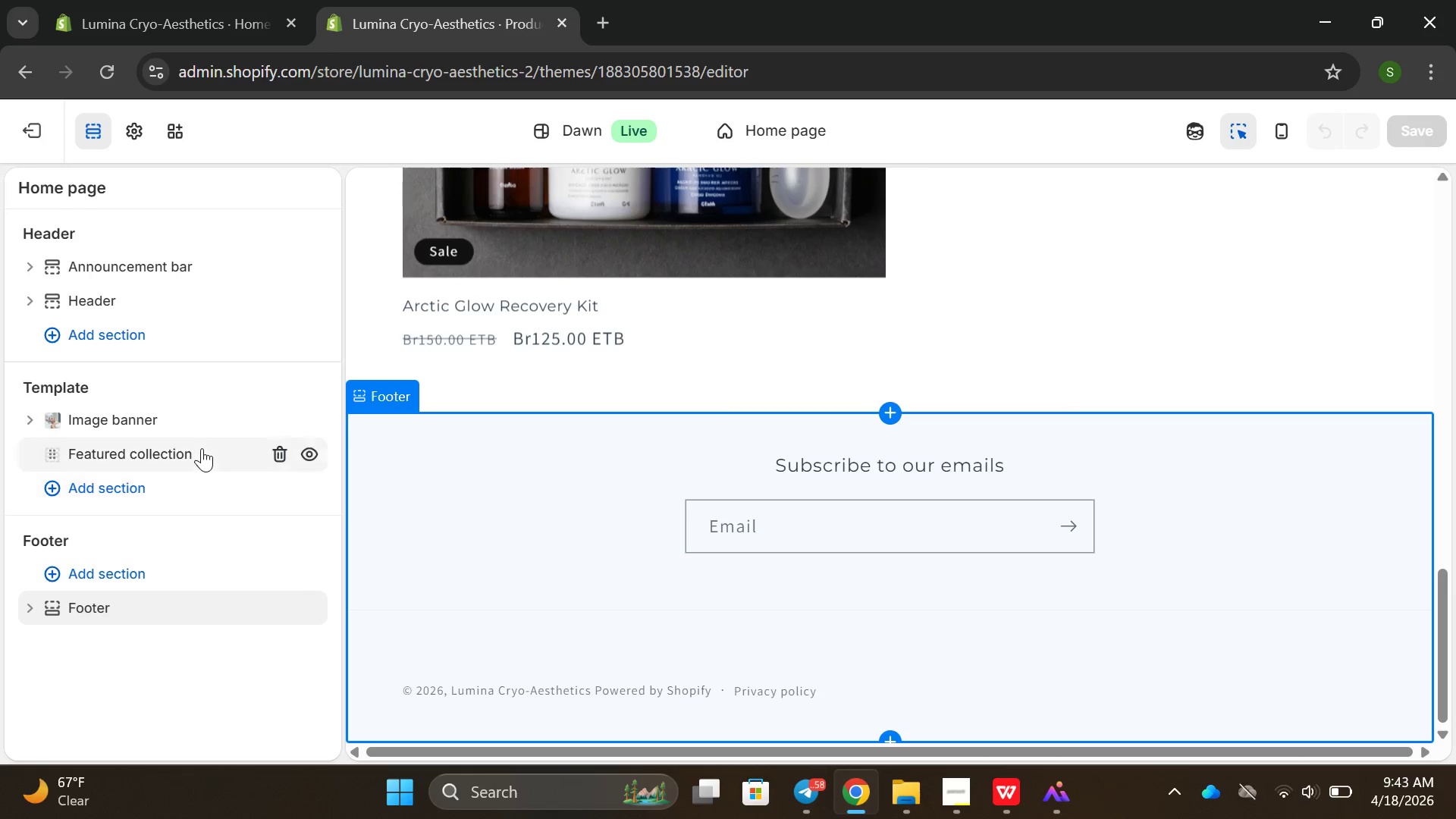 
left_click([211, 451])
 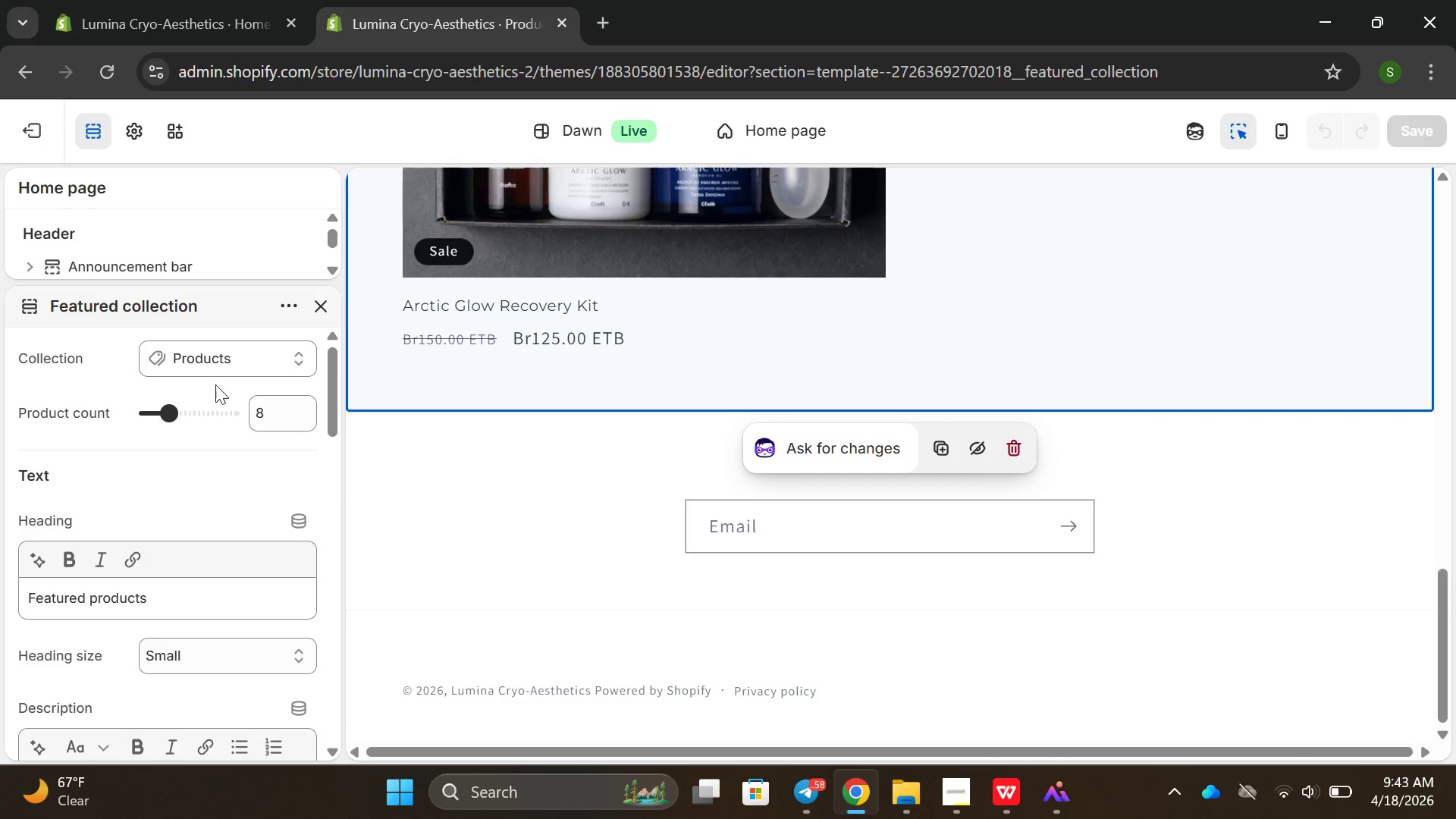 
left_click([298, 313])
 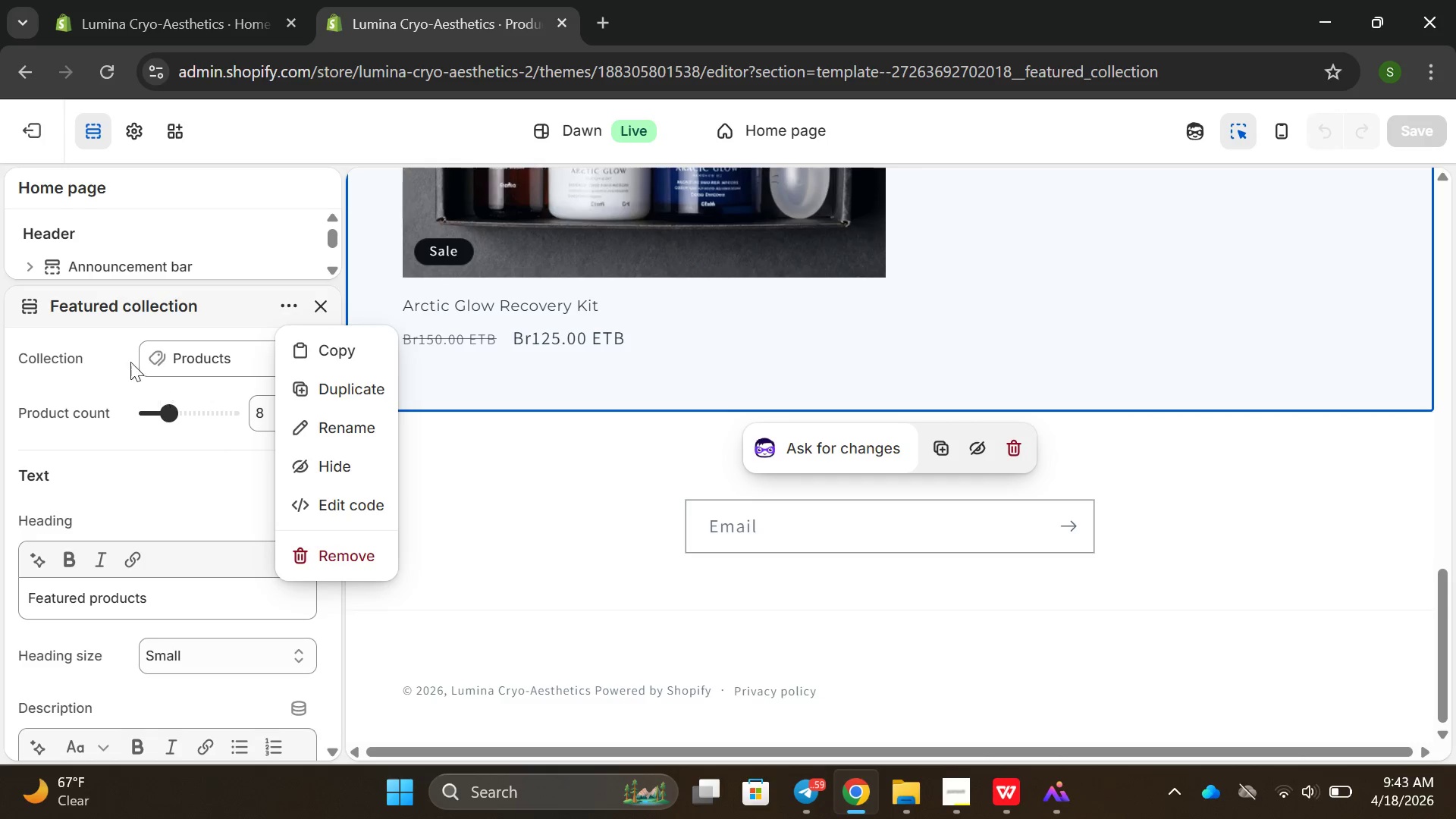 
left_click([84, 347])
 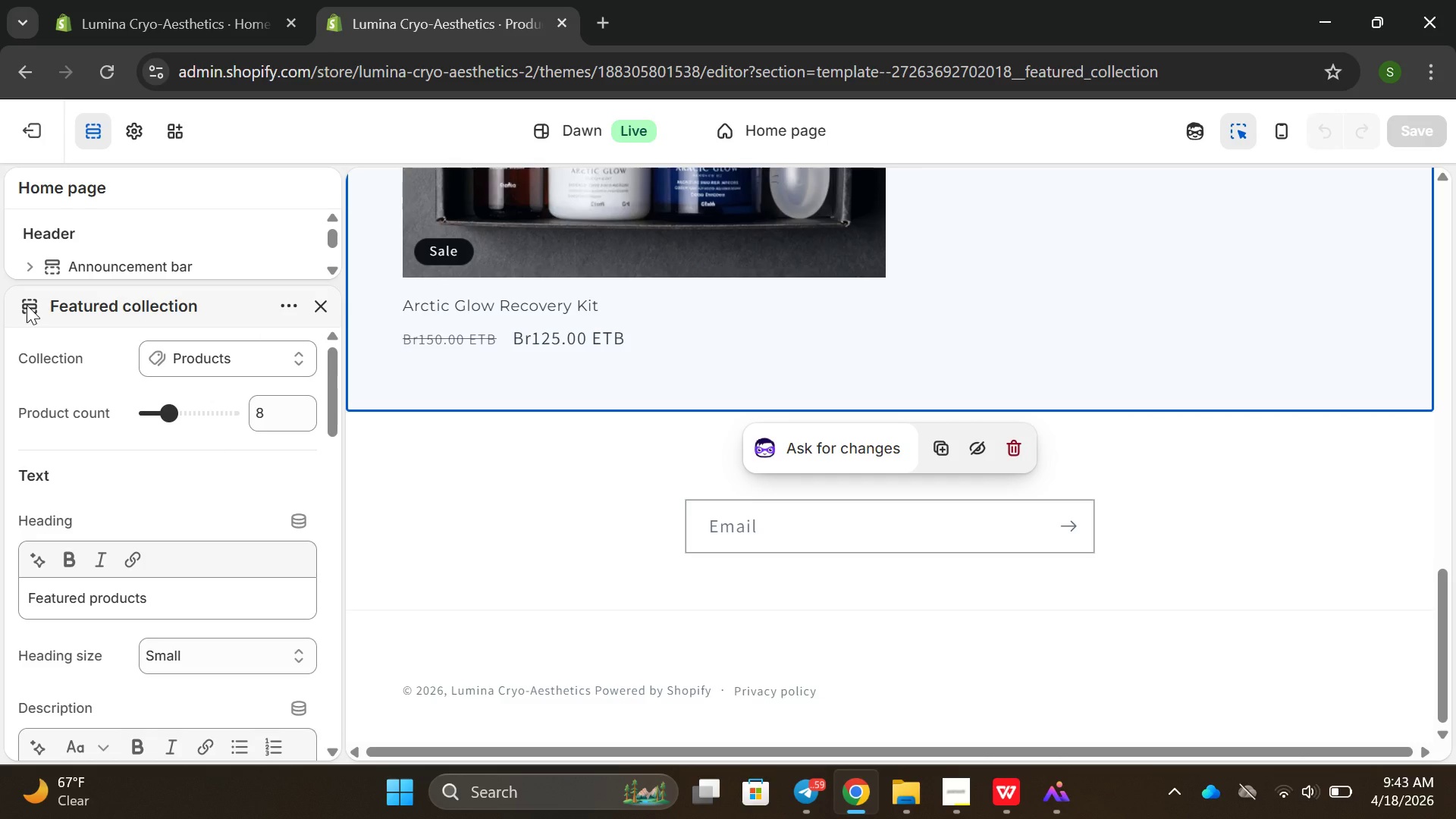 
left_click([27, 305])
 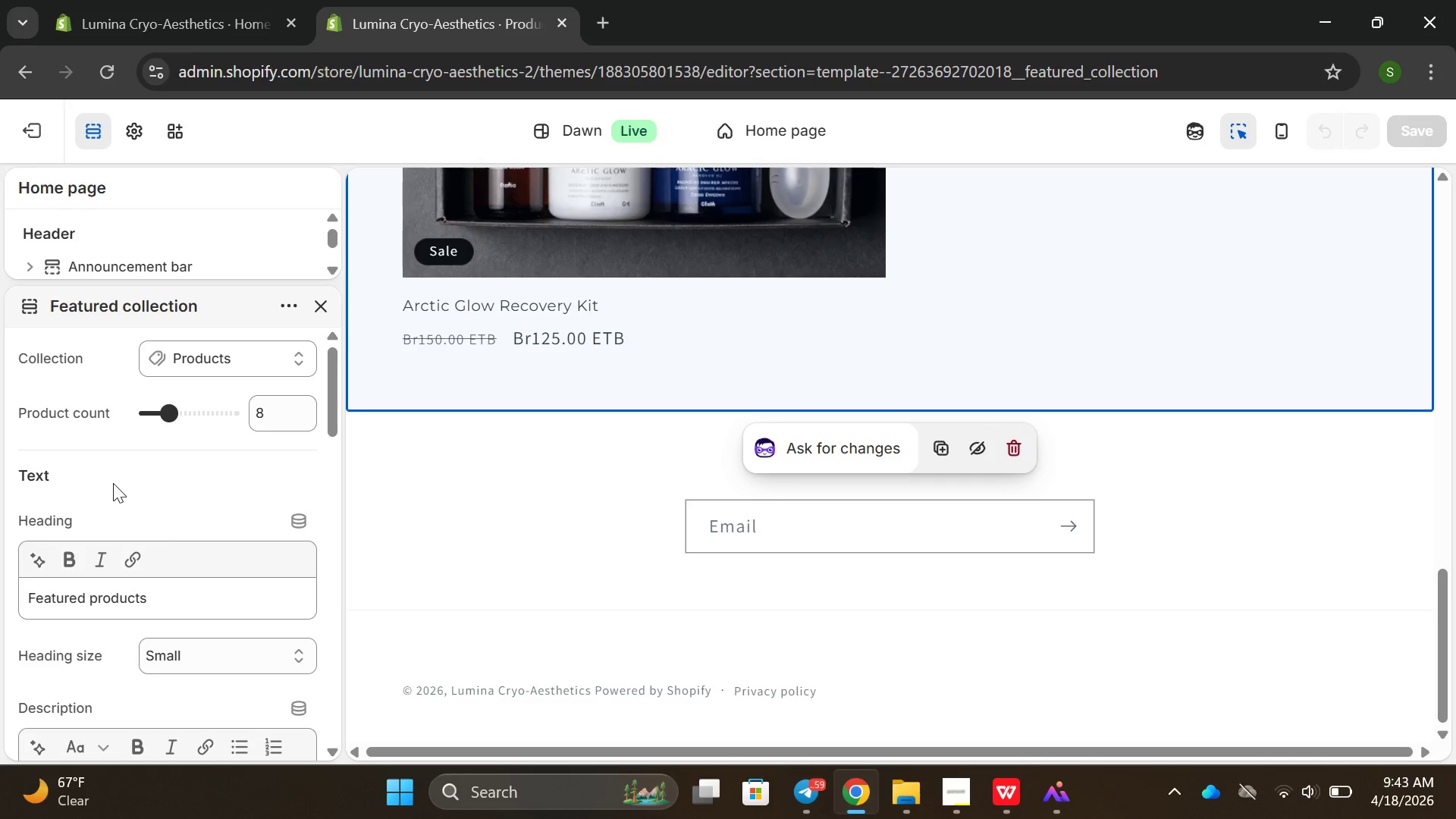 
scroll: coordinate [141, 595], scroll_direction: down, amount: 1.0
 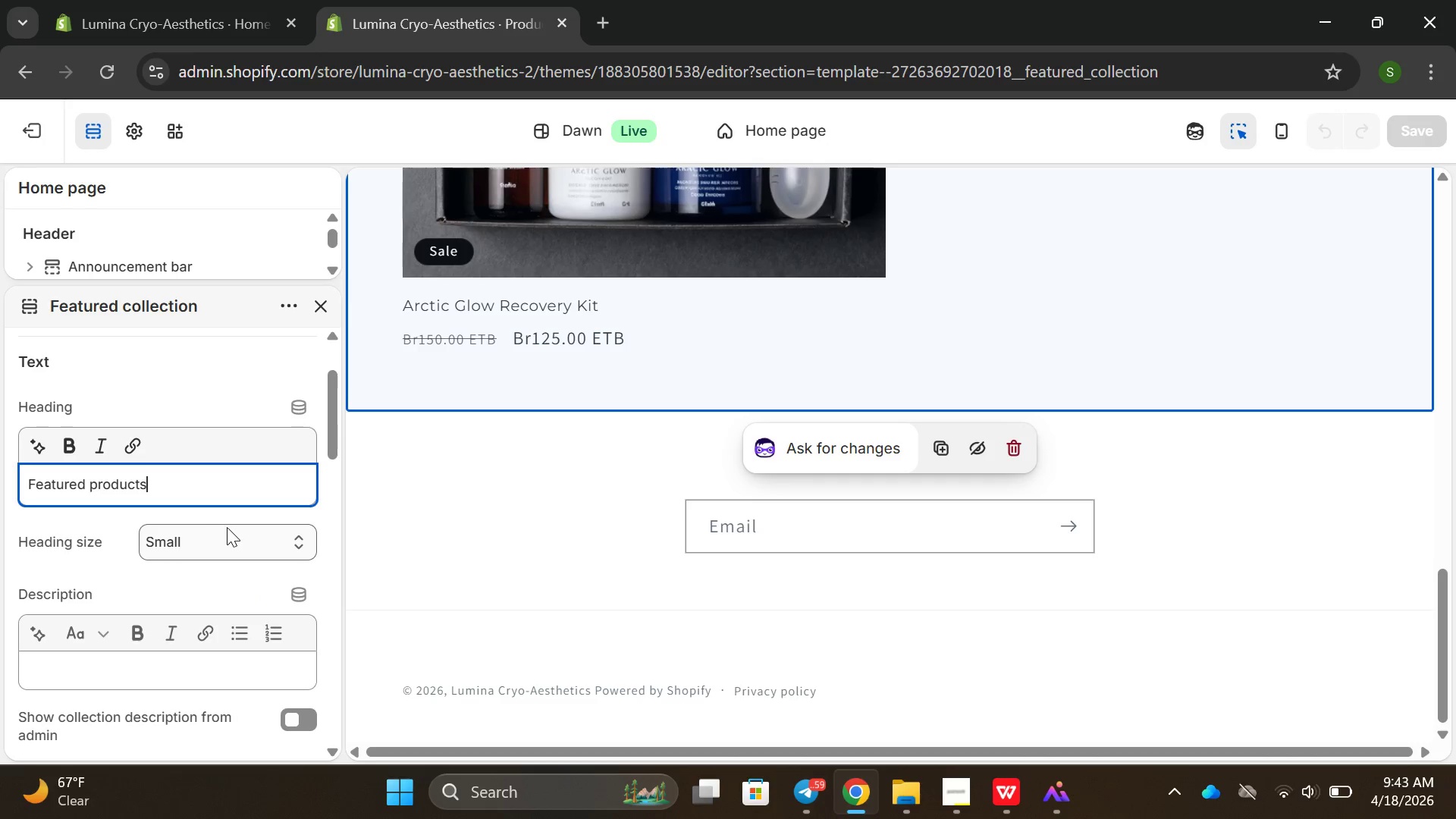 
left_click([229, 533])
 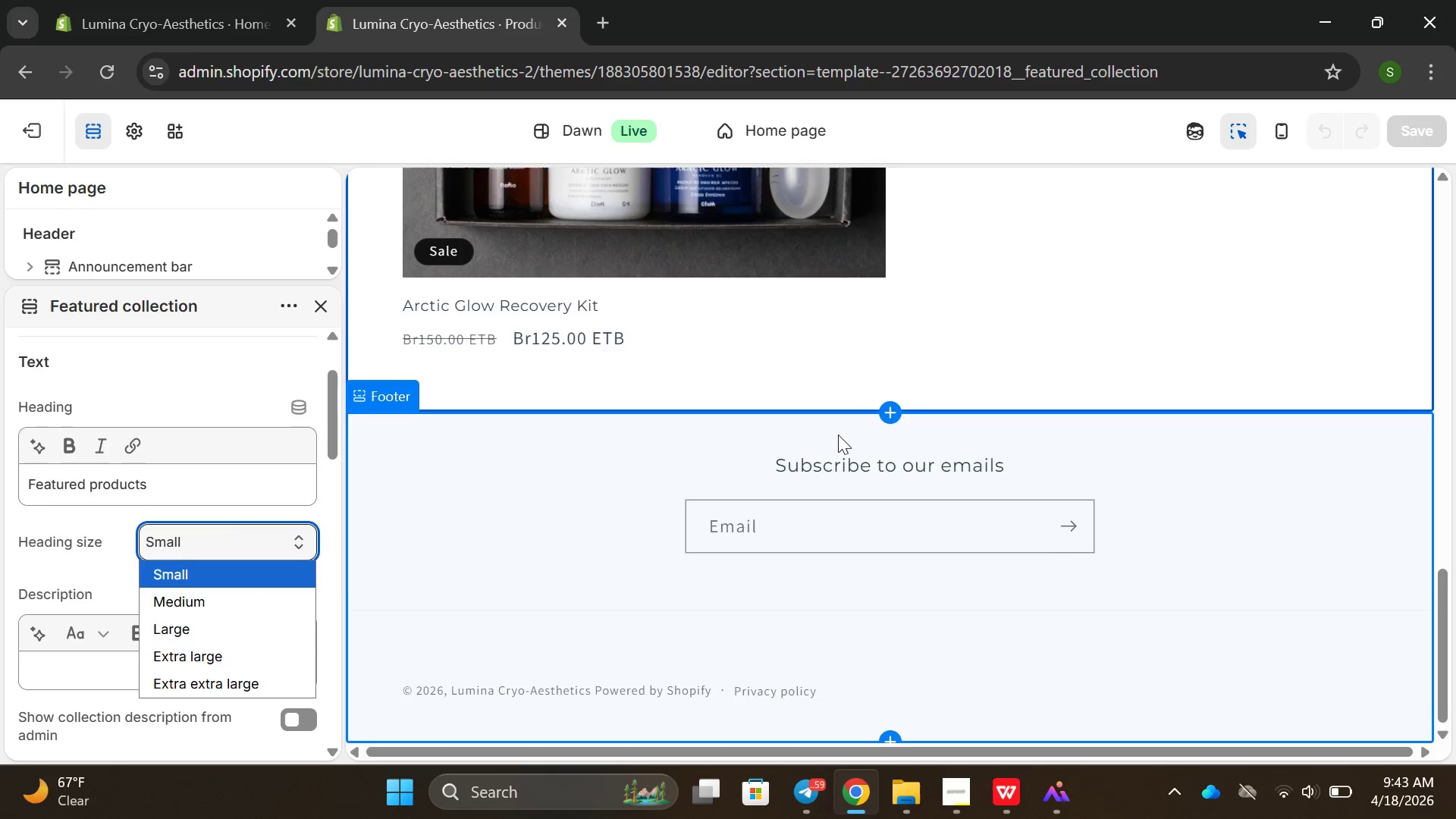 
scroll: coordinate [827, 441], scroll_direction: up, amount: 6.0
 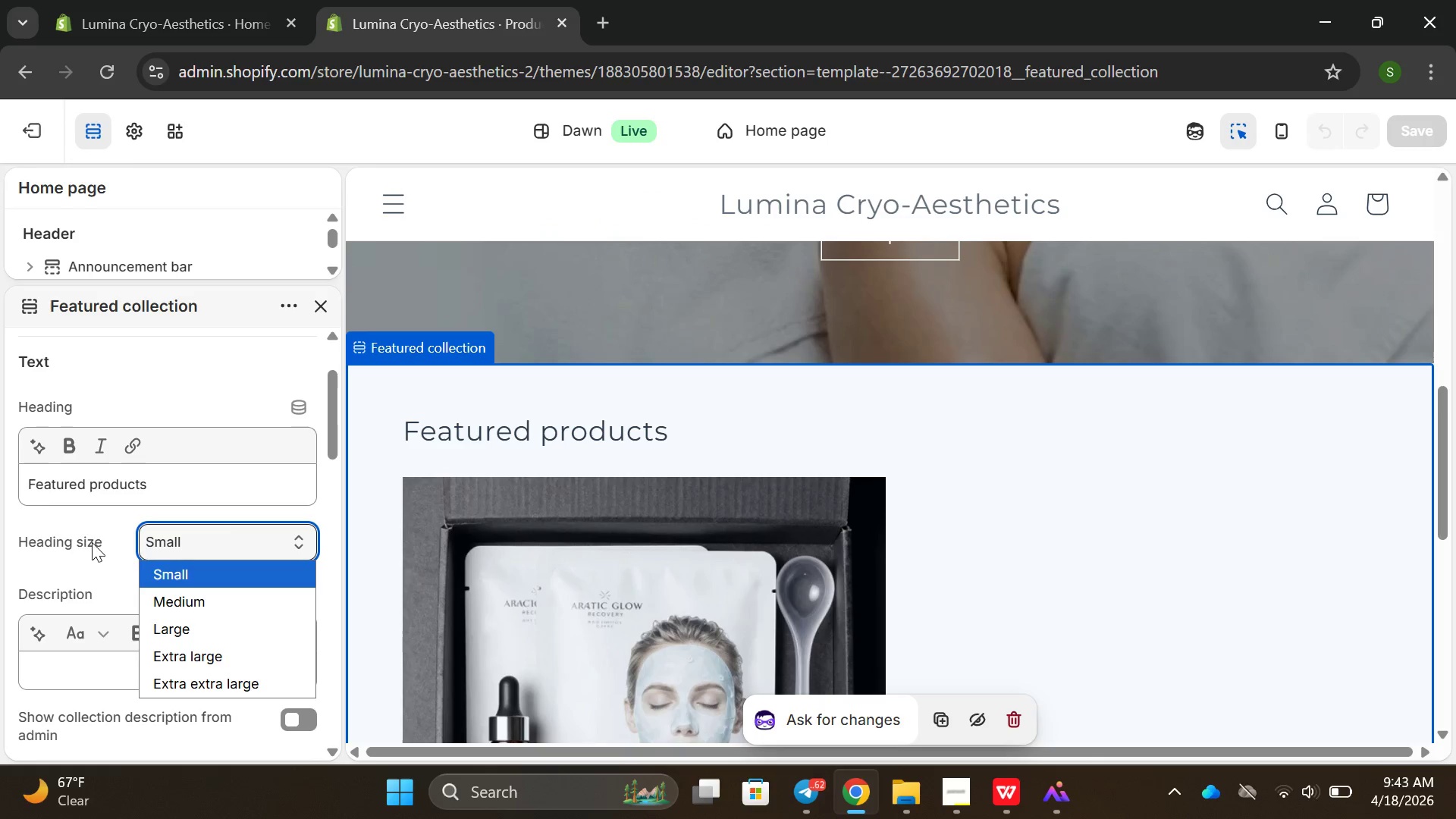 
left_click([86, 542])
 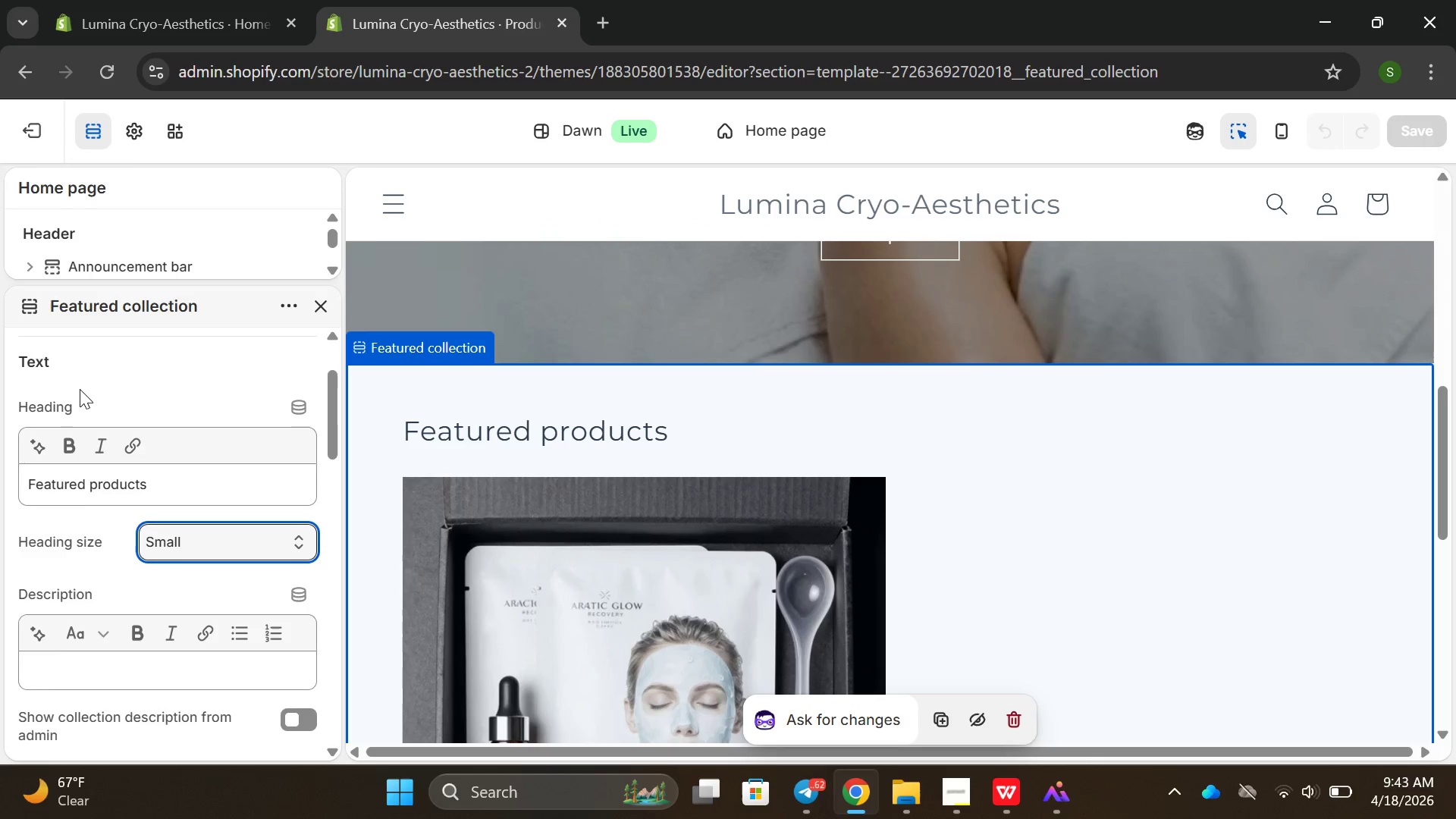 
scroll: coordinate [139, 375], scroll_direction: up, amount: 5.0
 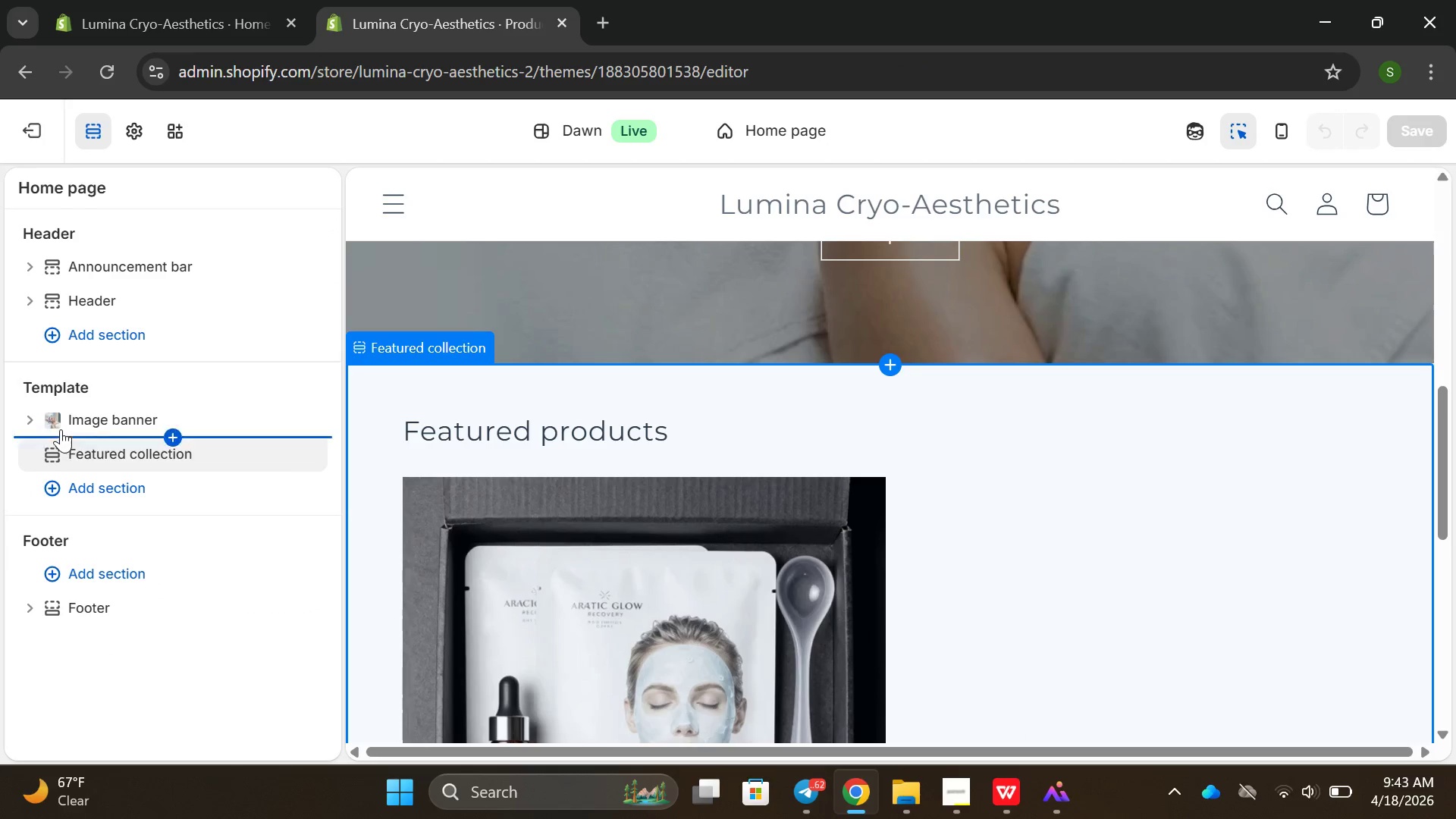 
right_click([55, 427])
 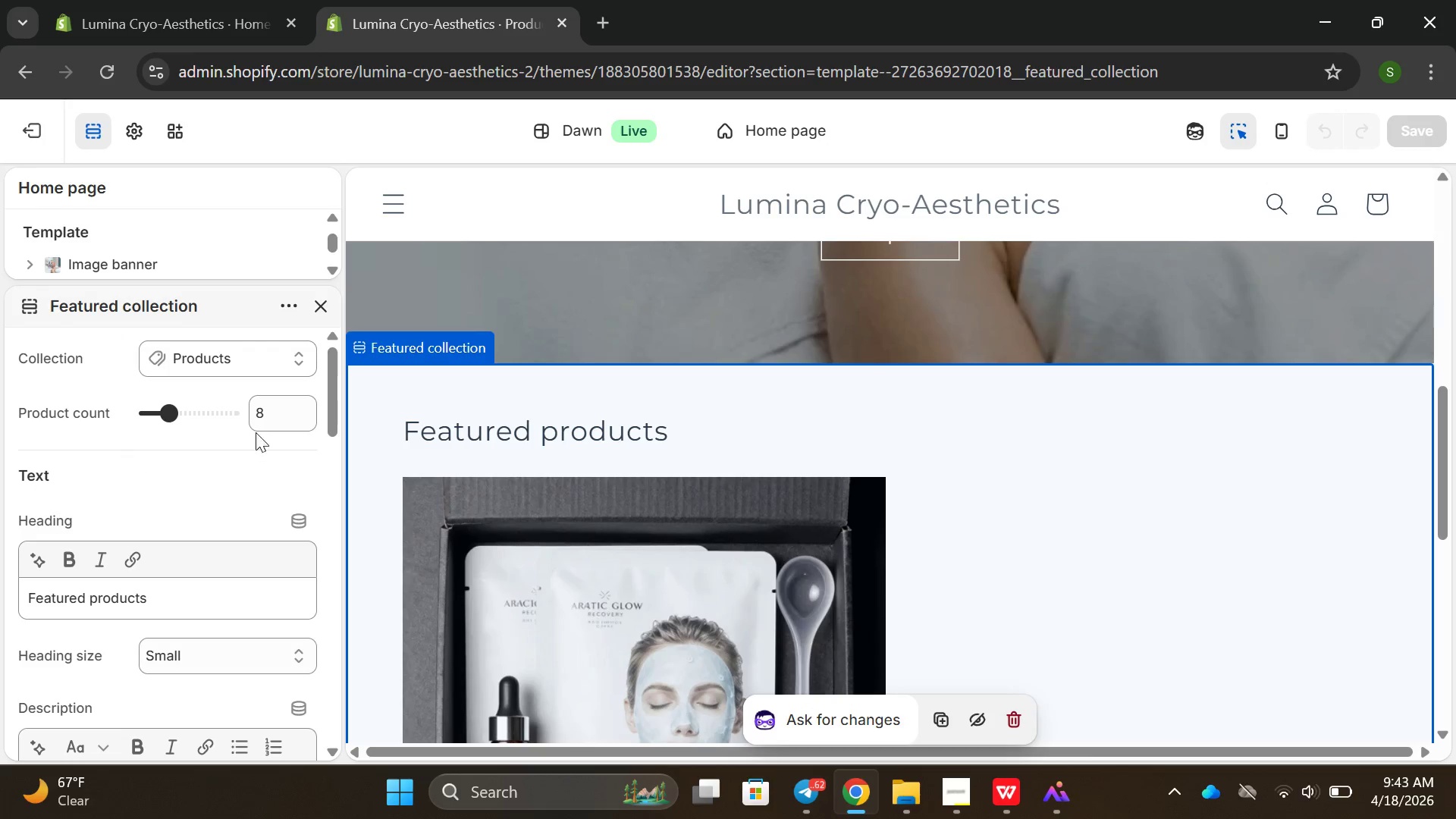 
left_click([324, 312])
 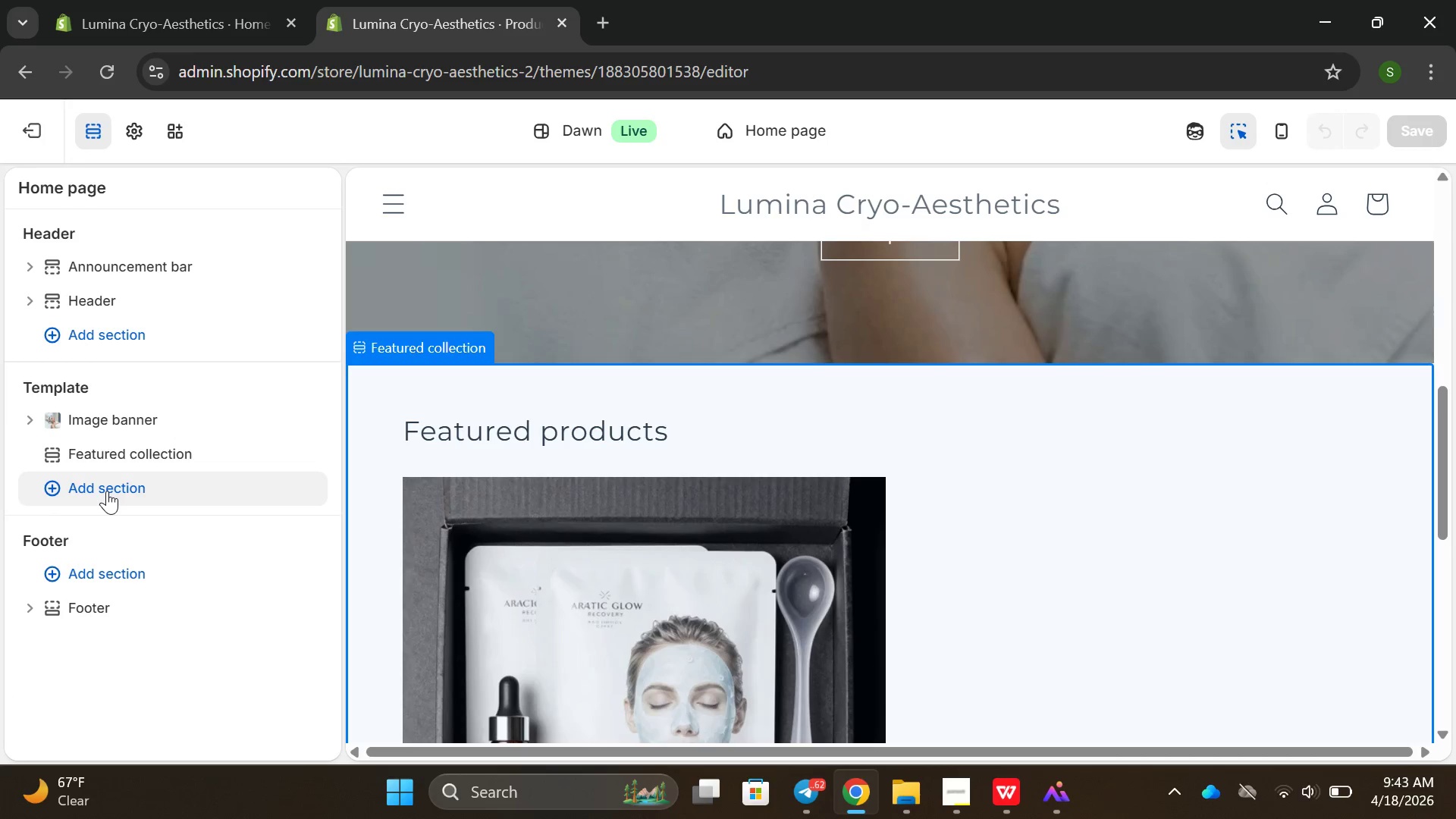 
left_click_drag(start_coordinate=[107, 491], to_coordinate=[127, 491])
 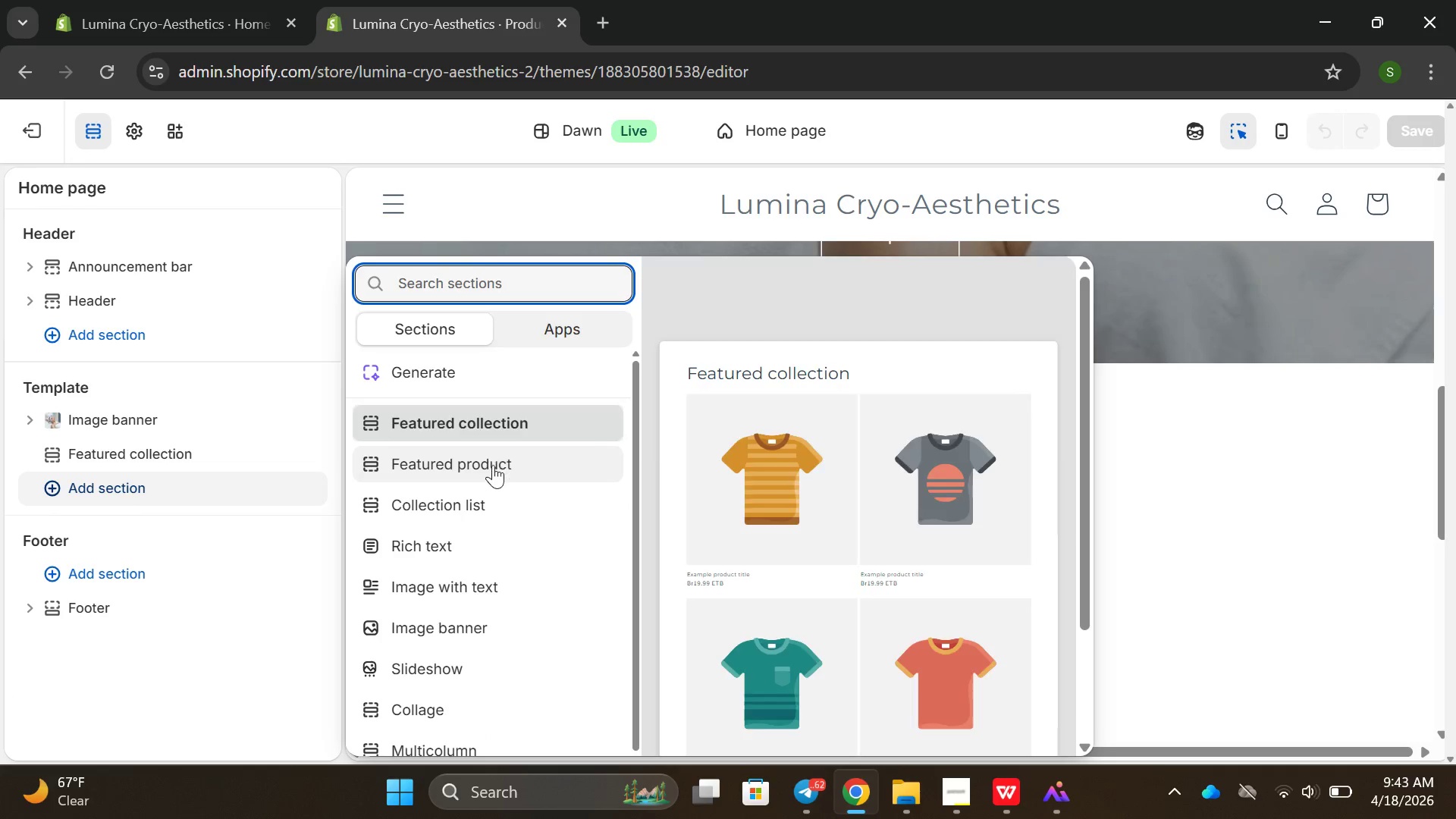 
left_click([493, 465])
 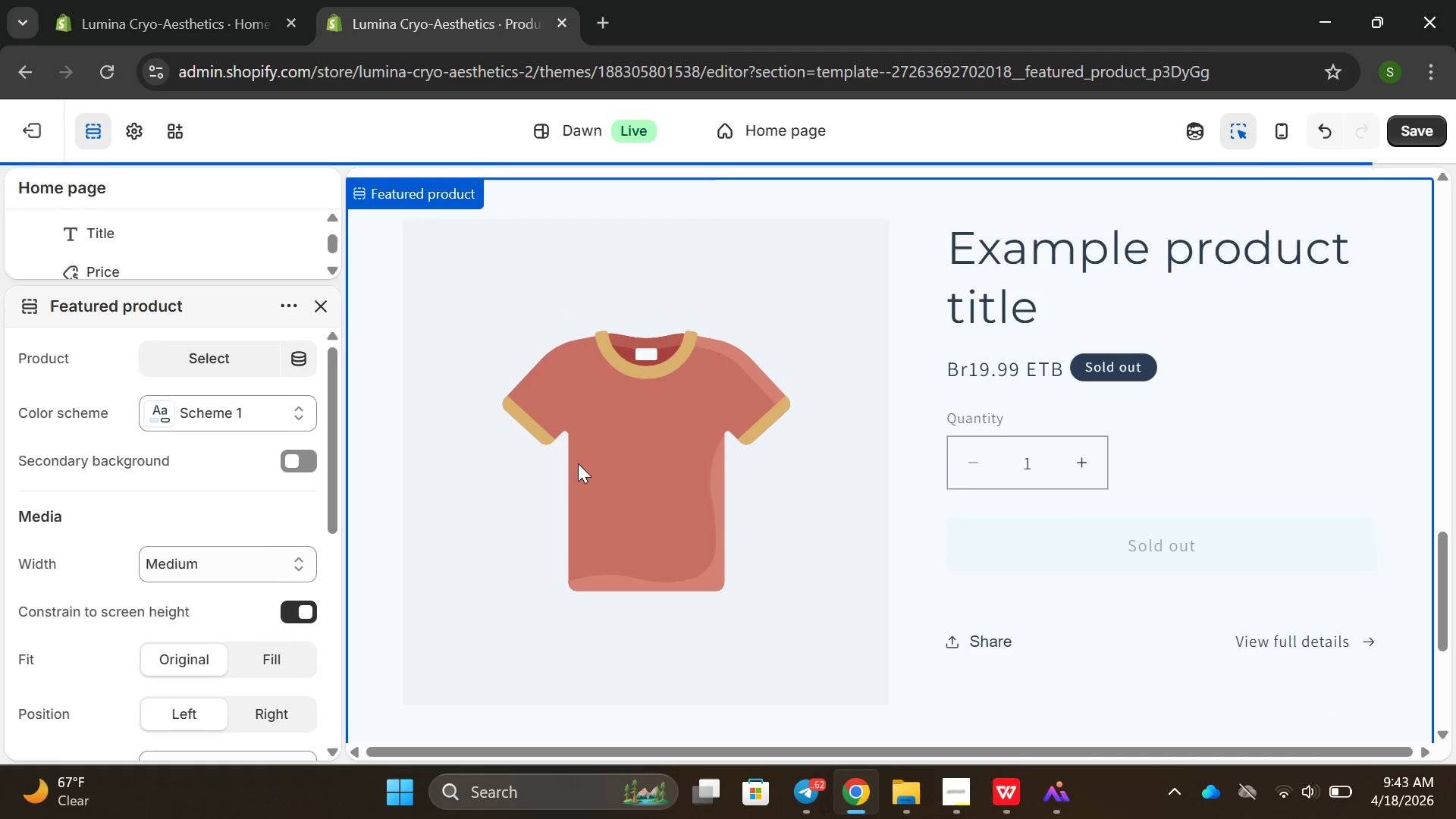 
scroll: coordinate [658, 465], scroll_direction: up, amount: 3.0
 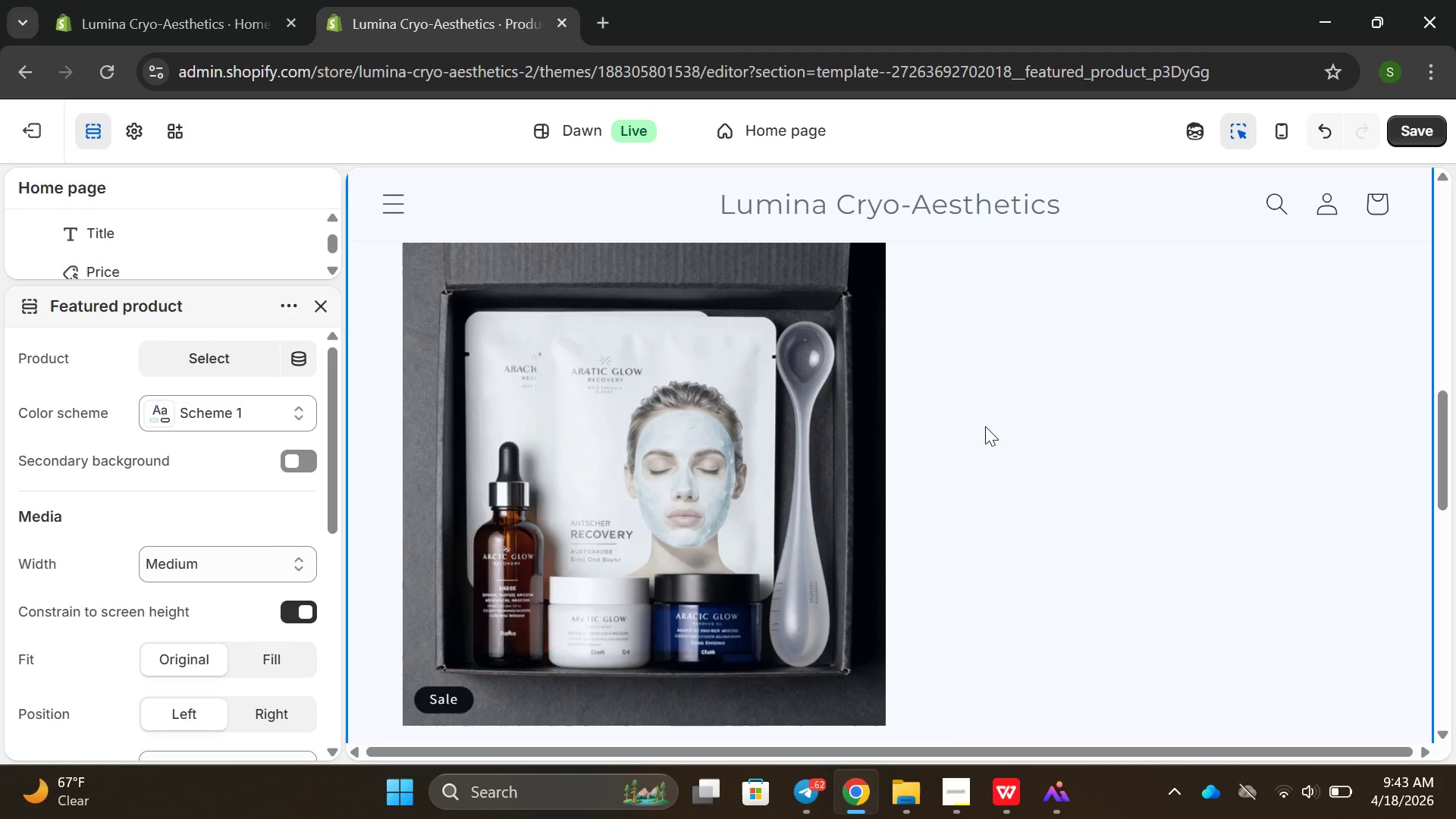 
scroll: coordinate [906, 469], scroll_direction: down, amount: 5.0
 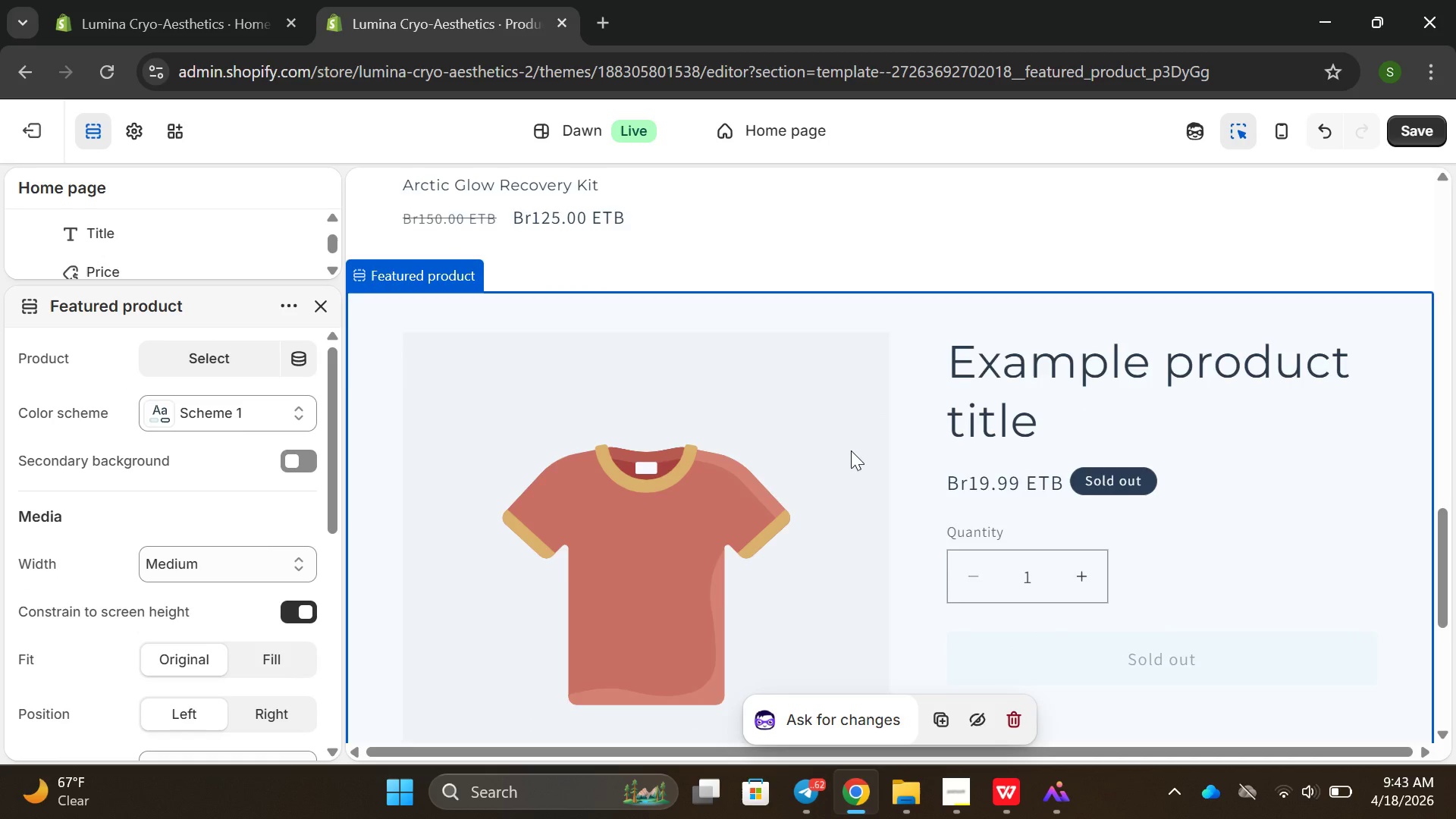 
scroll: coordinate [579, 476], scroll_direction: up, amount: 8.0
 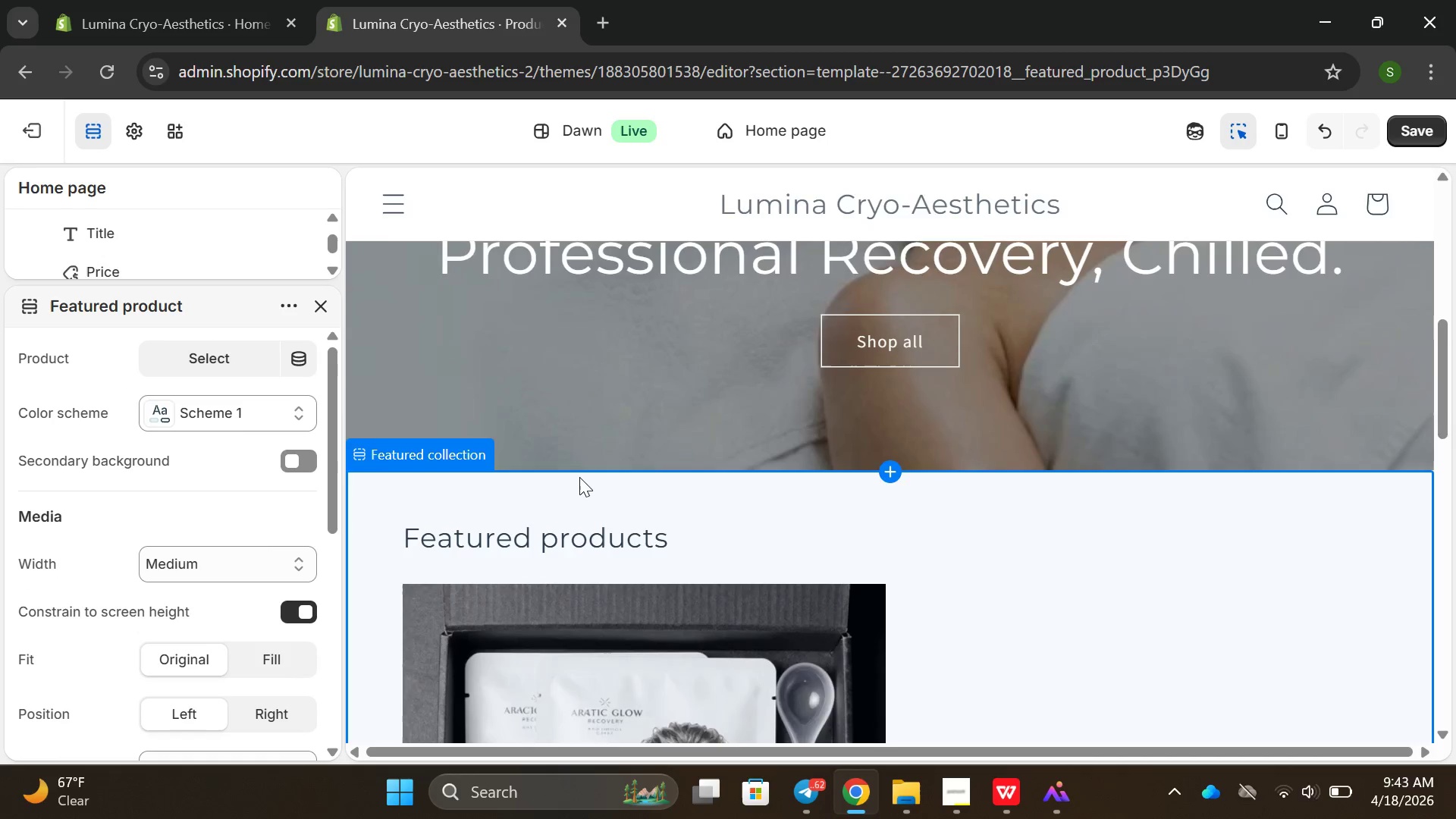 
scroll: coordinate [579, 479], scroll_direction: down, amount: 8.0
 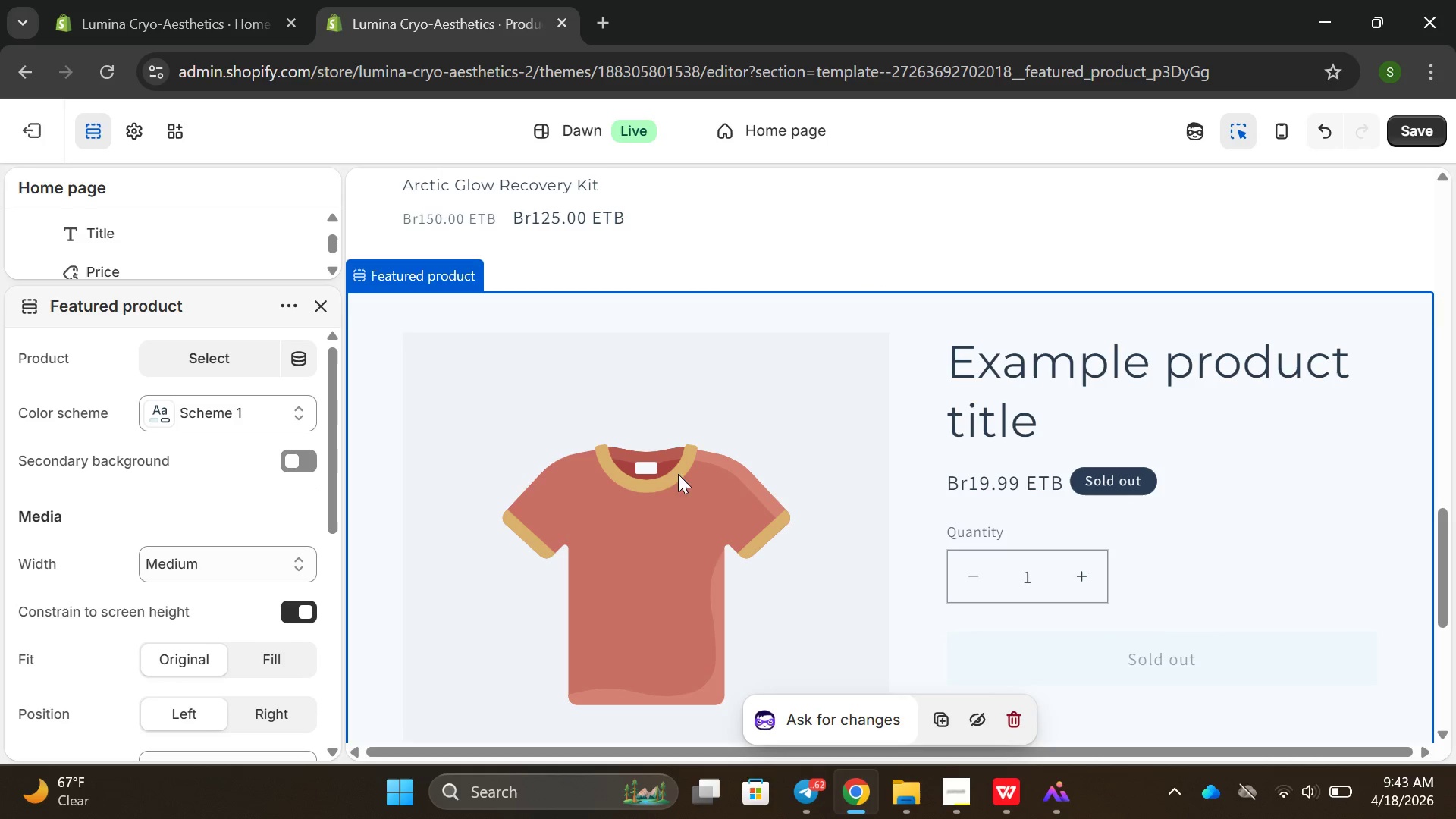 
scroll: coordinate [711, 479], scroll_direction: up, amount: 2.0
 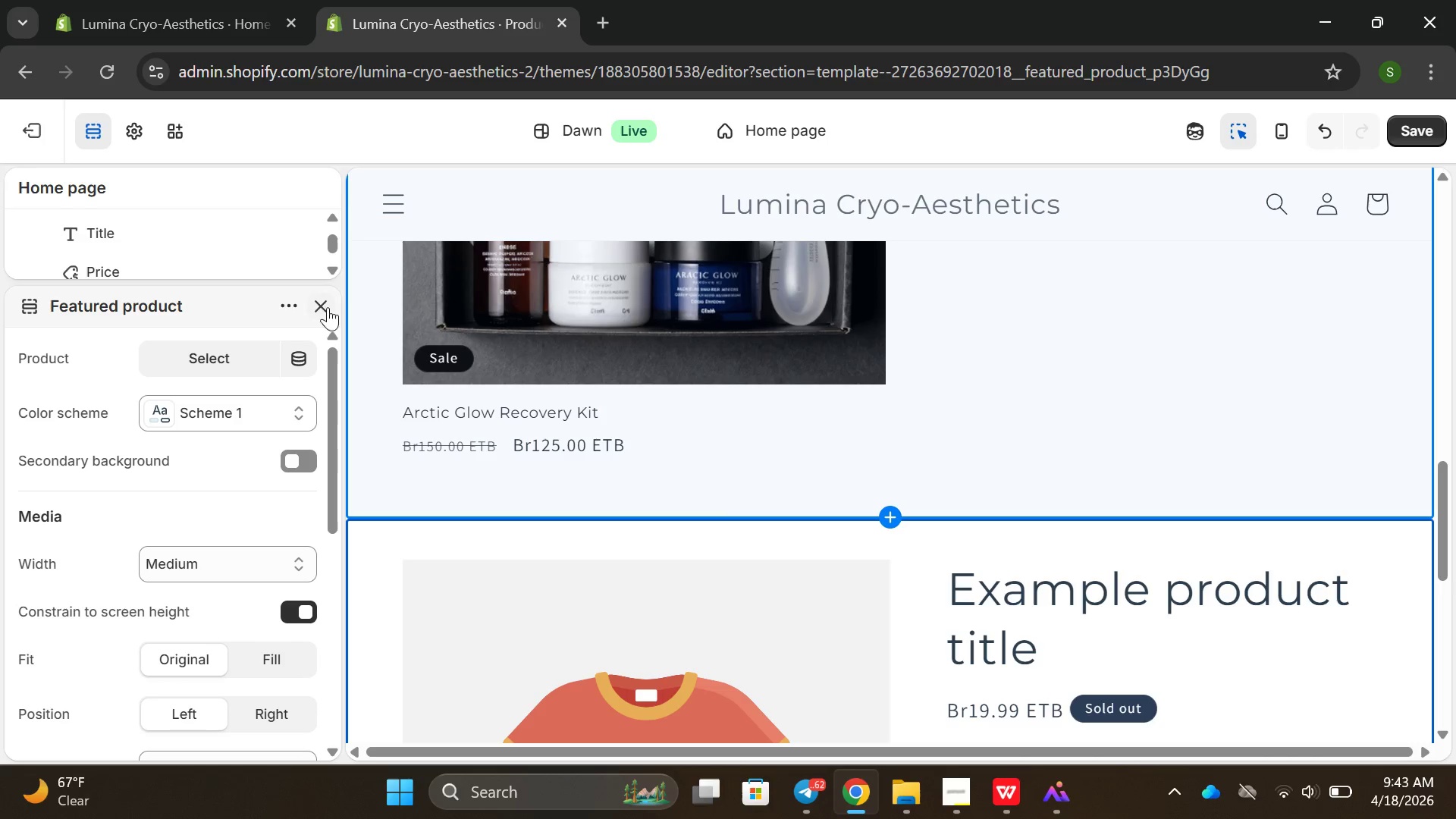 
left_click([324, 306])
 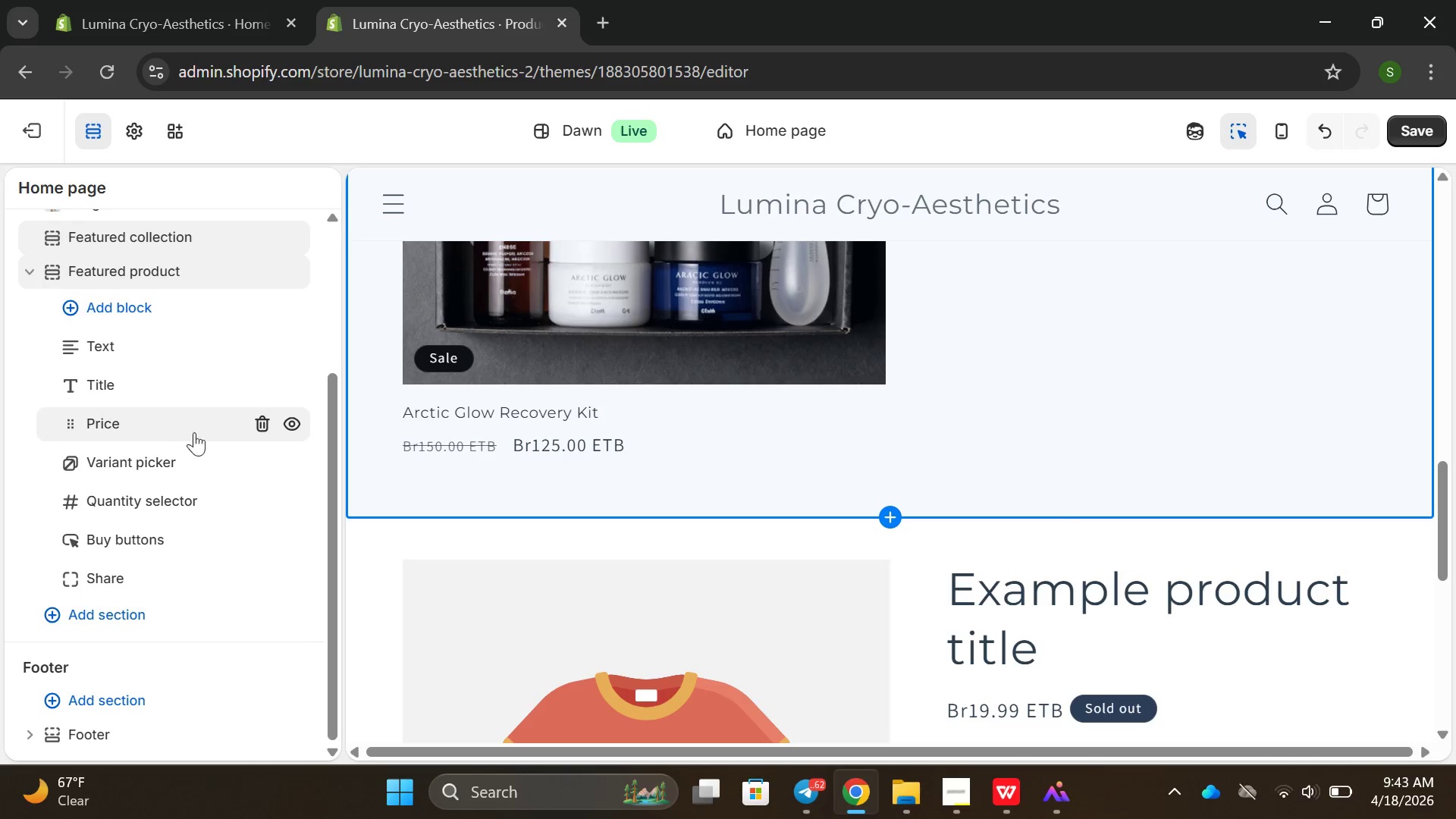 
scroll: coordinate [630, 413], scroll_direction: down, amount: 3.0
 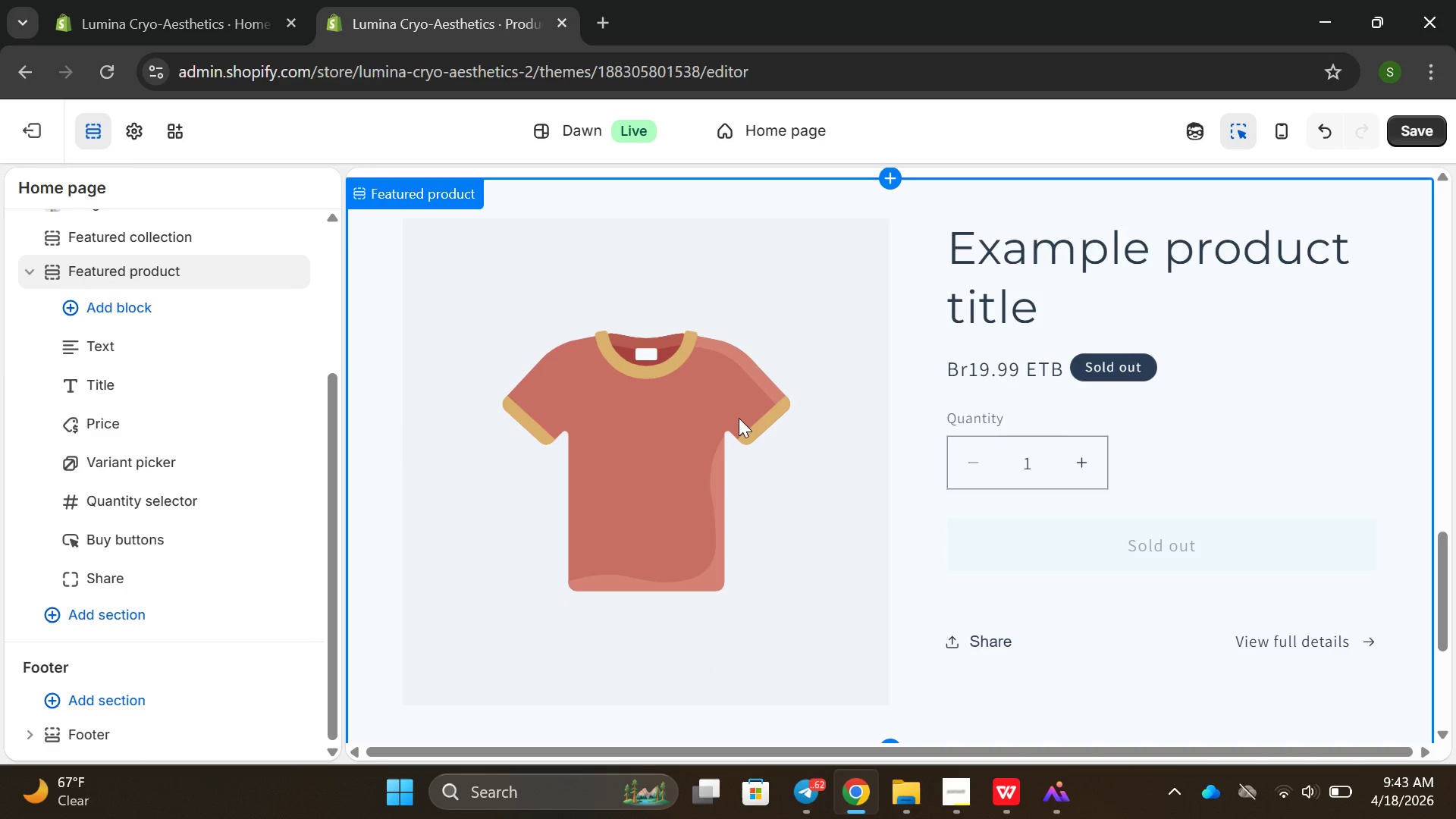 
scroll: coordinate [712, 416], scroll_direction: up, amount: 7.0
 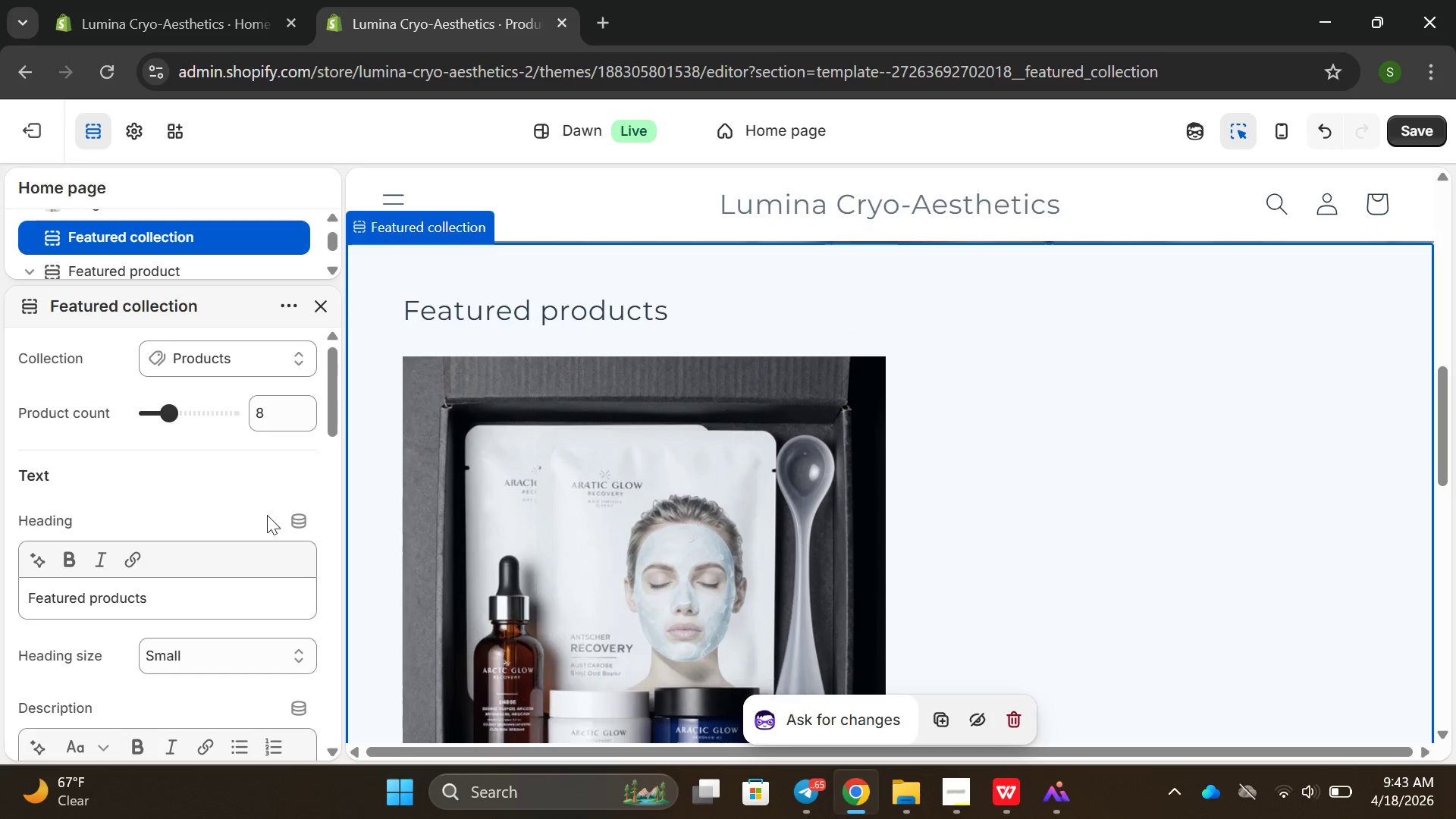 
scroll: coordinate [260, 508], scroll_direction: down, amount: 2.0
 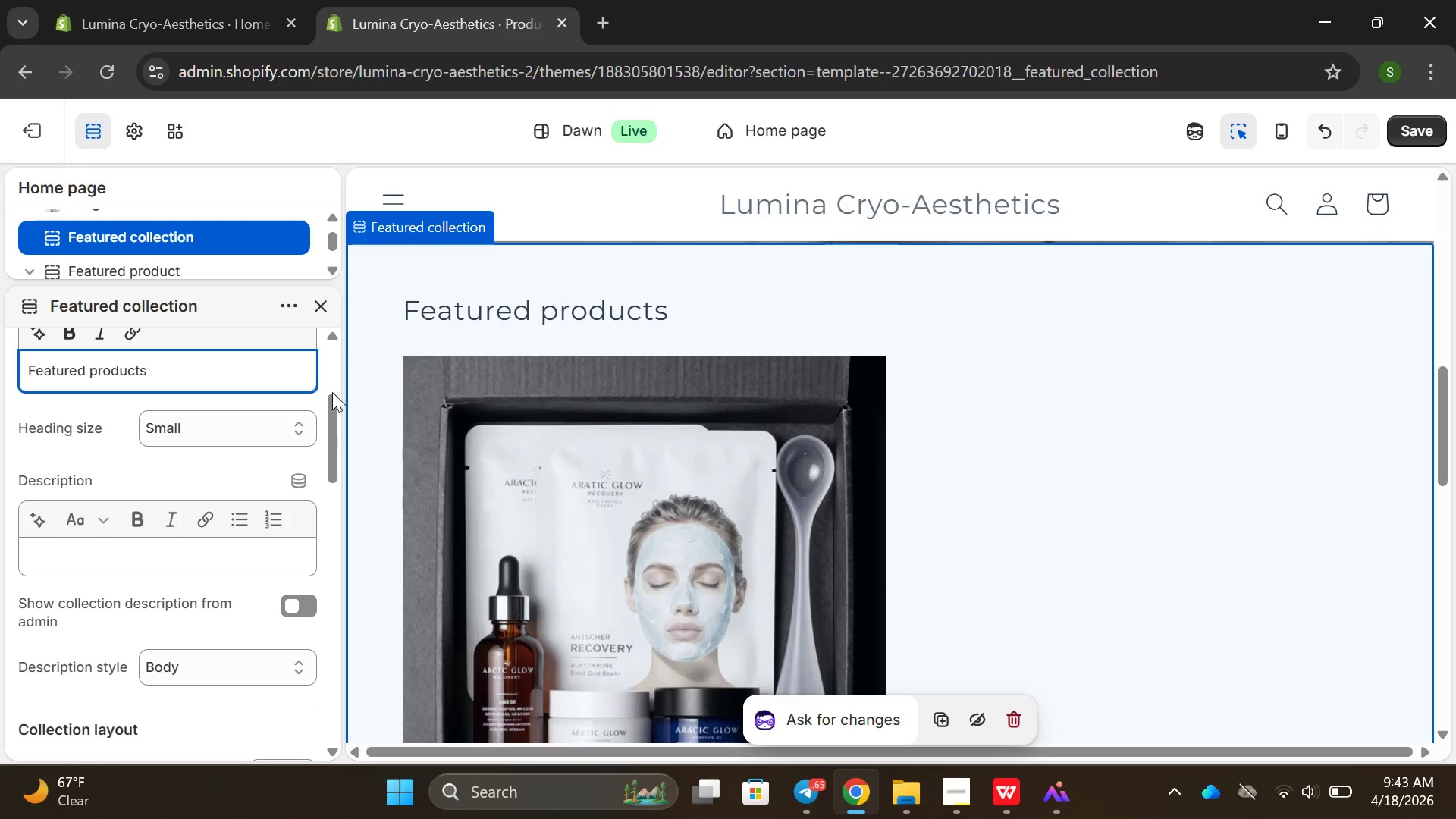 
scroll: coordinate [309, 394], scroll_direction: up, amount: 6.0
 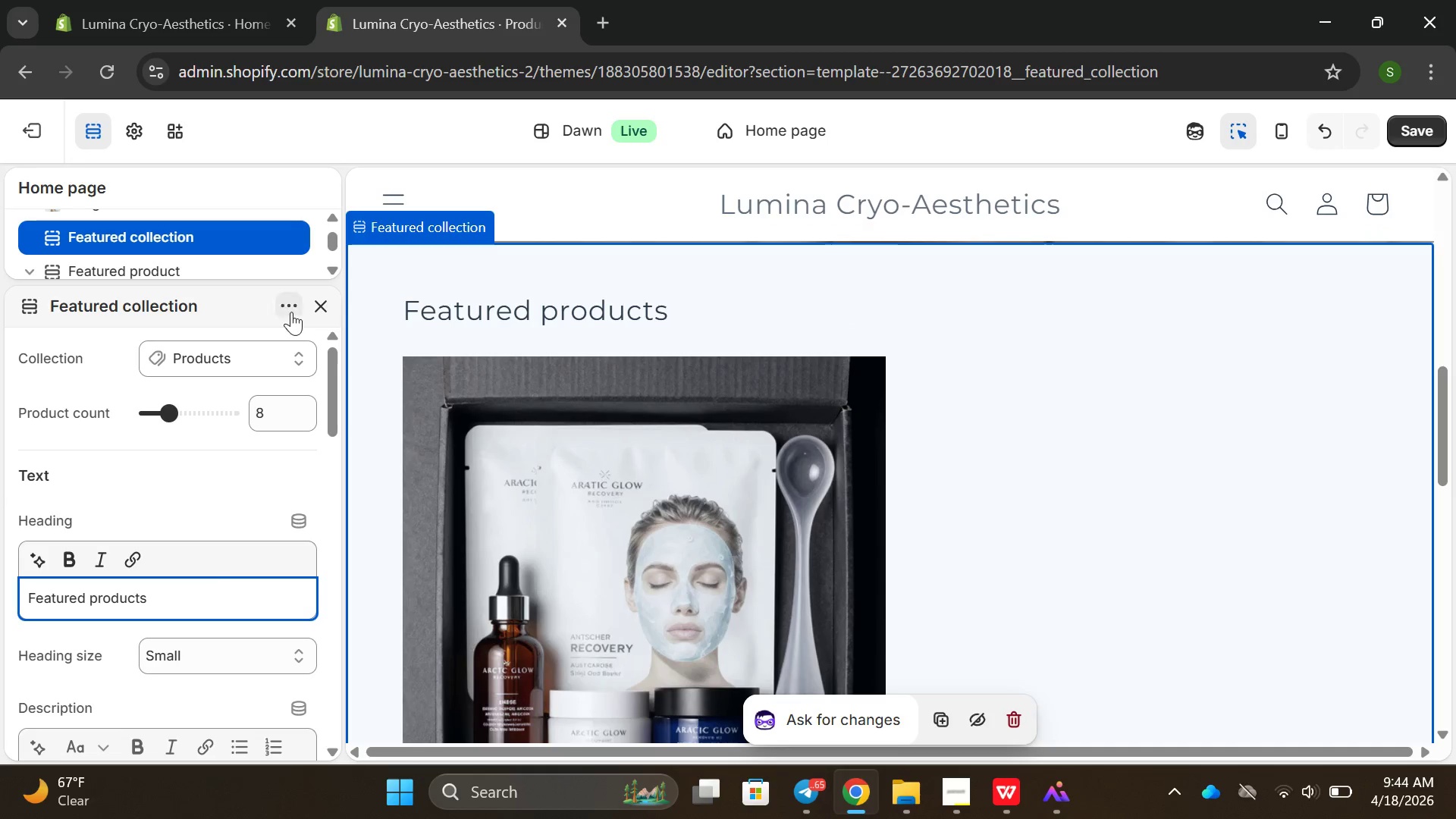 
left_click([291, 310])
 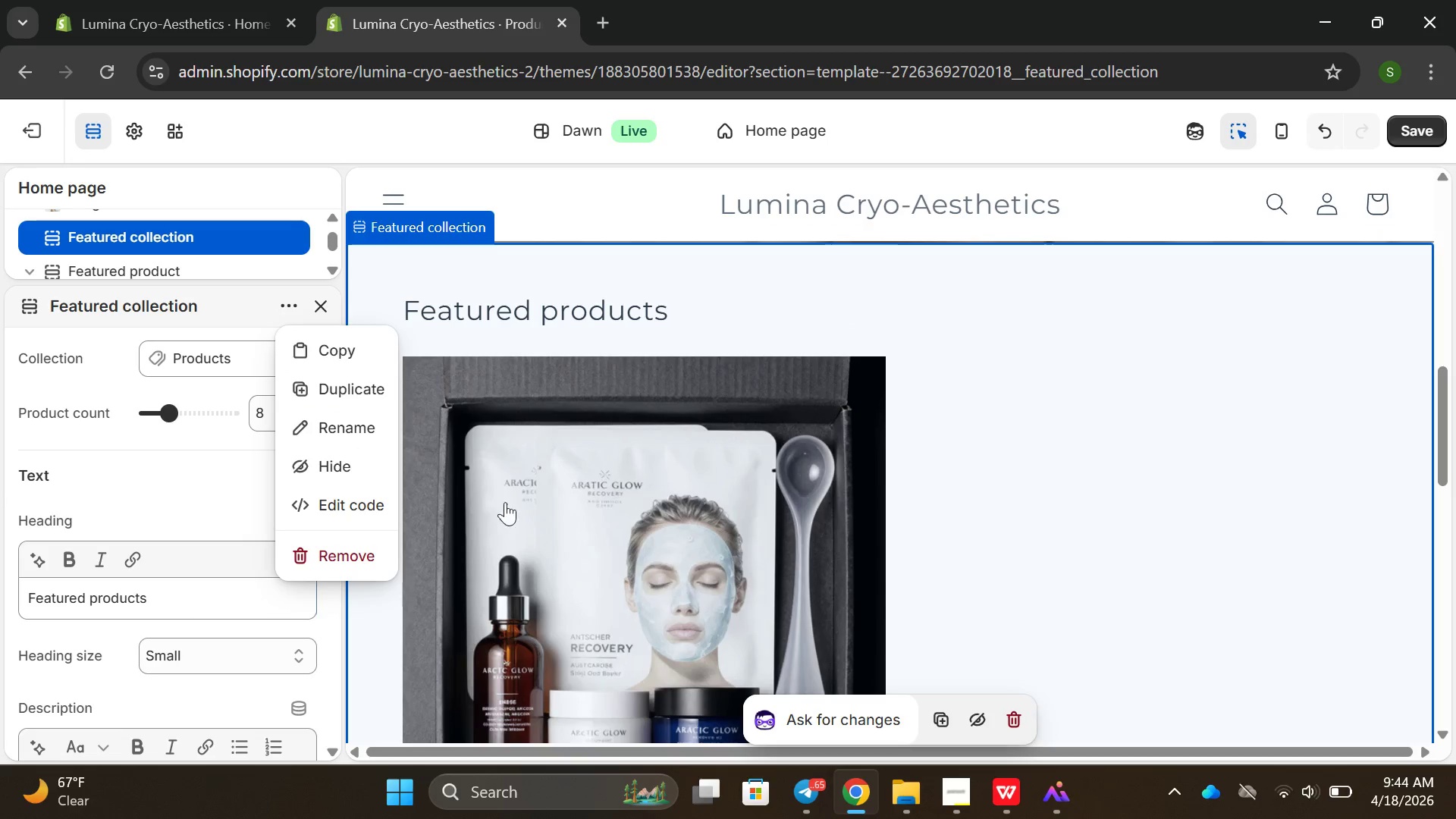 
left_click_drag(start_coordinate=[1191, 507], to_coordinate=[1200, 504])
 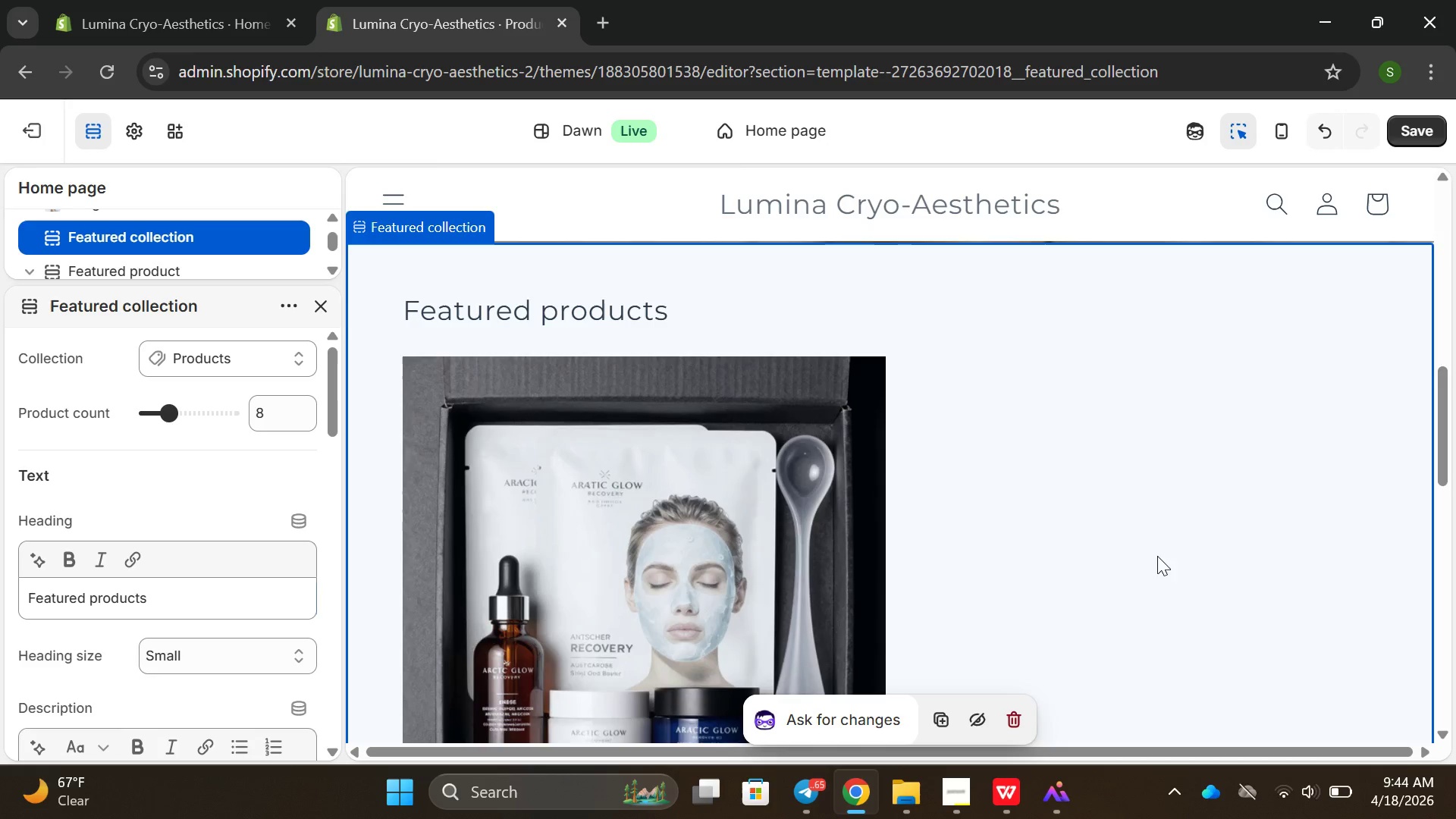 
scroll: coordinate [1170, 592], scroll_direction: down, amount: 7.0
 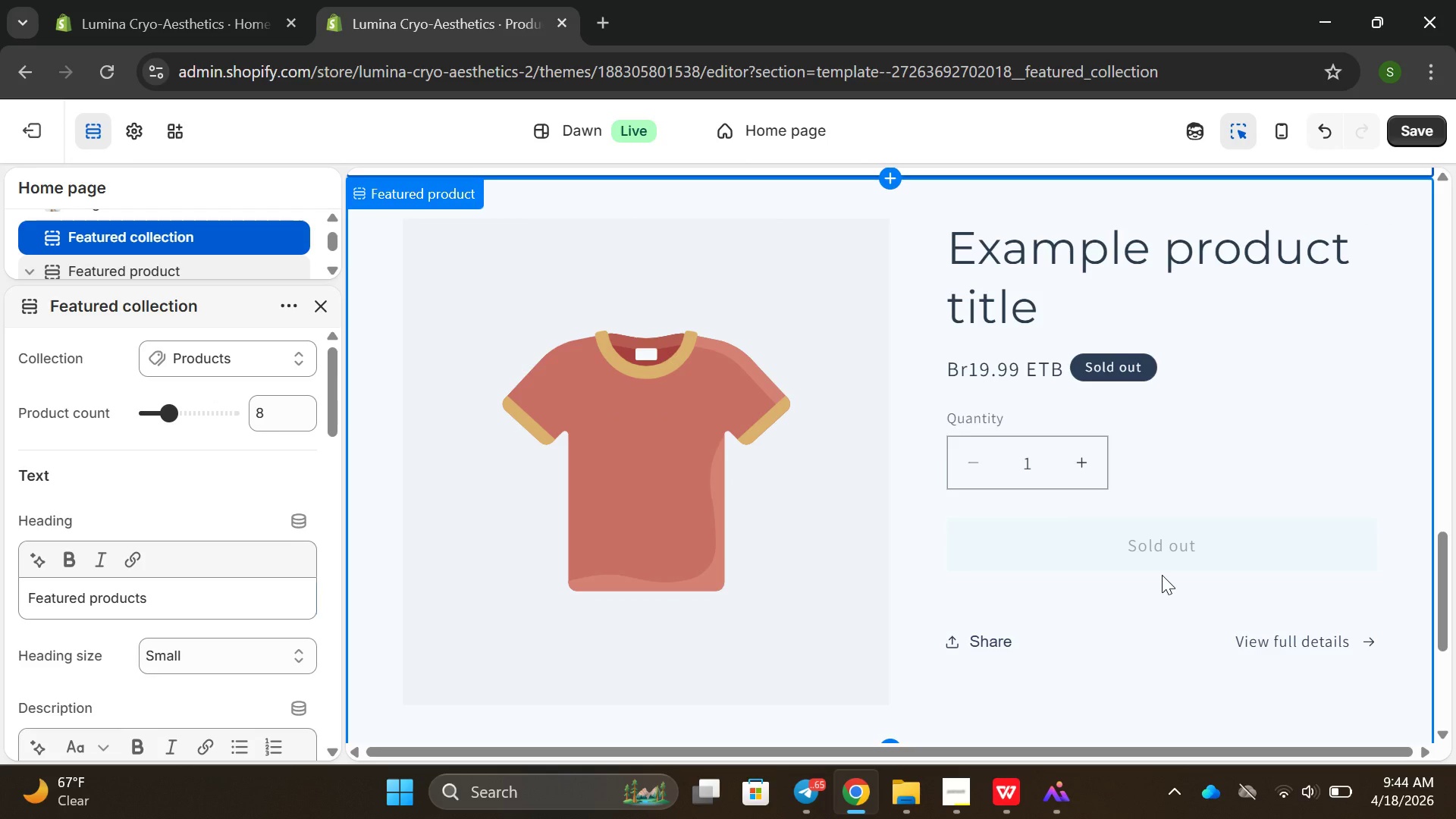 
key(Backspace)
 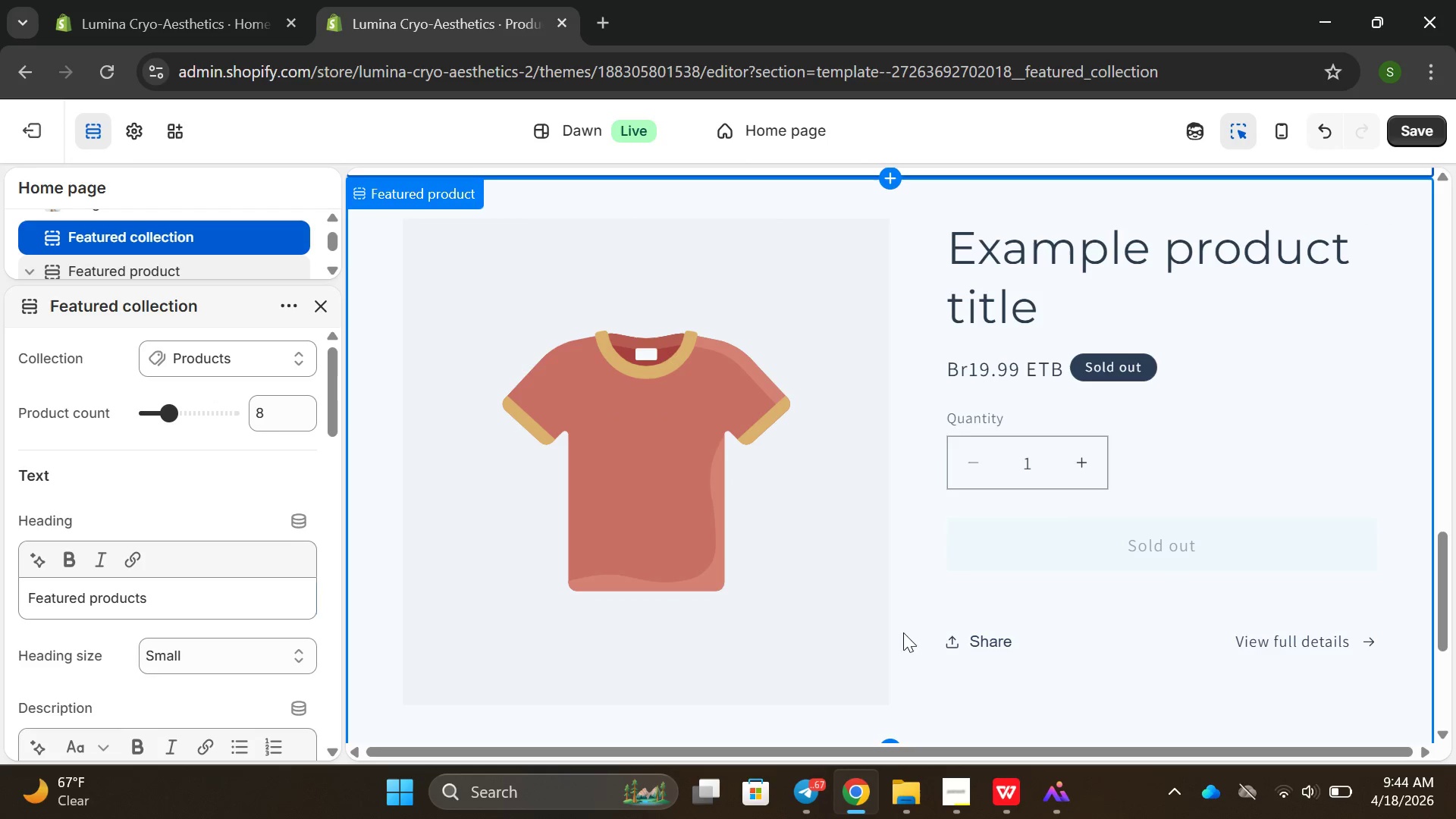 
left_click([906, 611])
 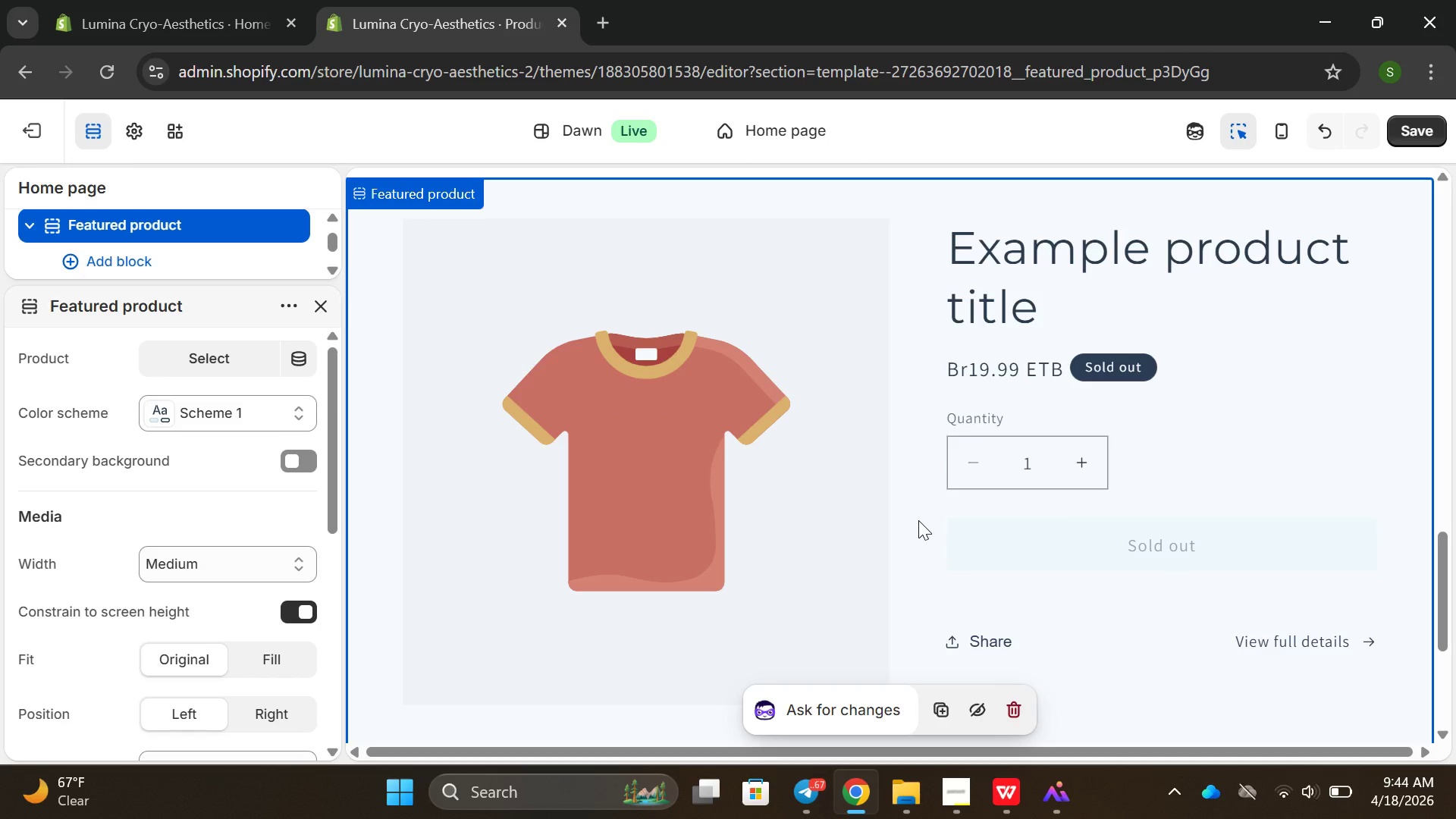 
key(Backspace)
 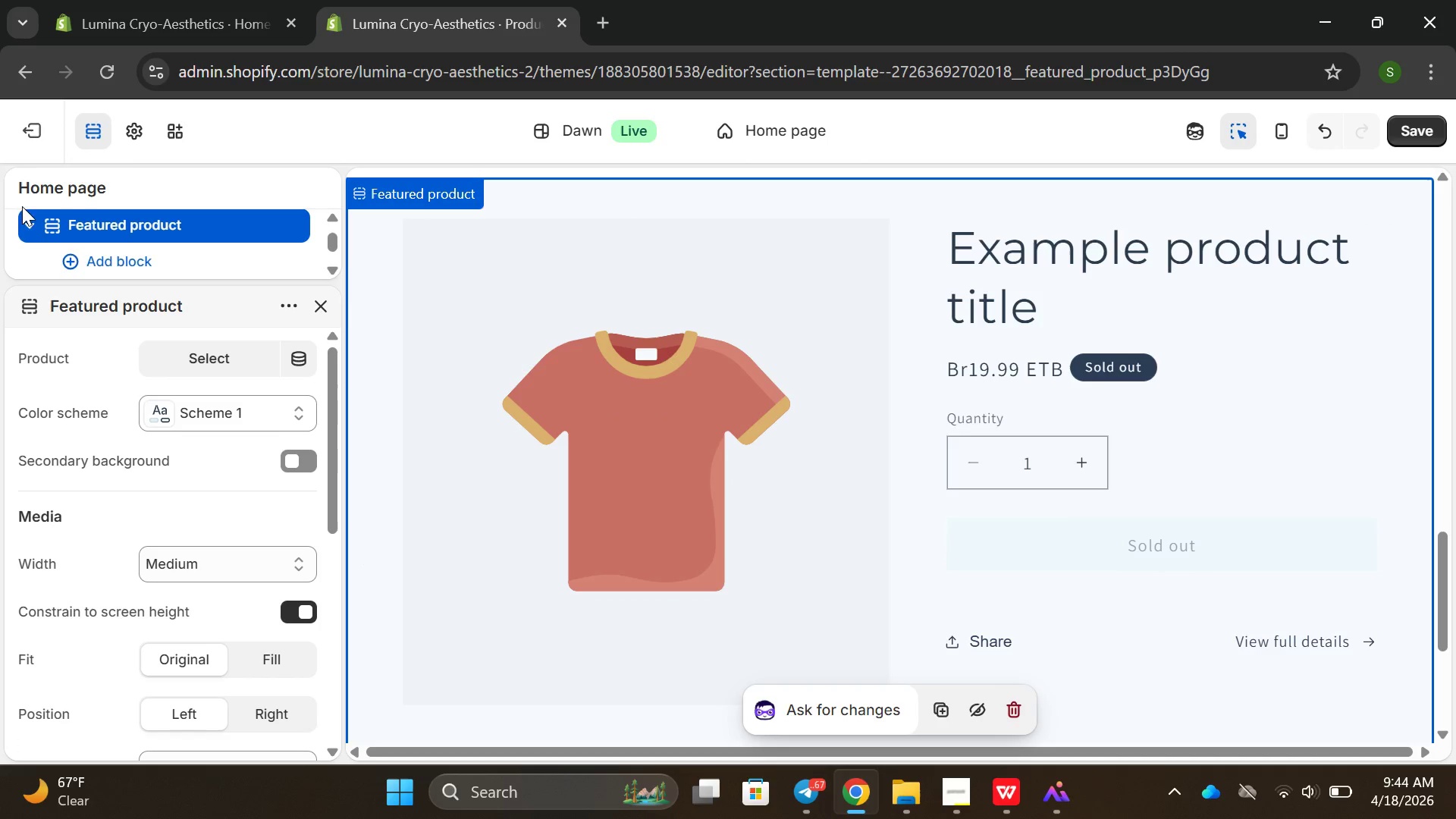 
scroll: coordinate [276, 376], scroll_direction: up, amount: 2.0
 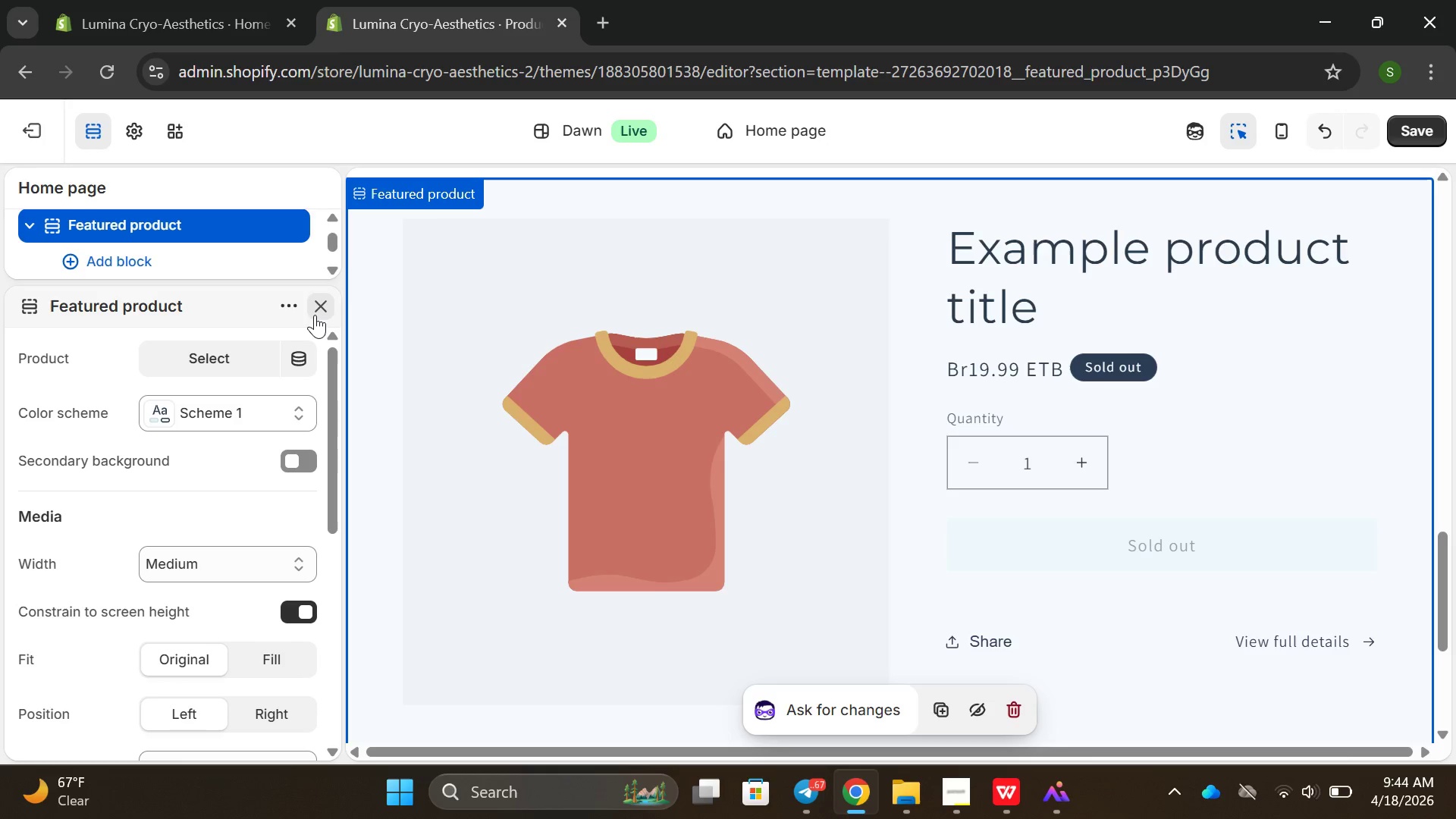 
left_click([315, 315])
 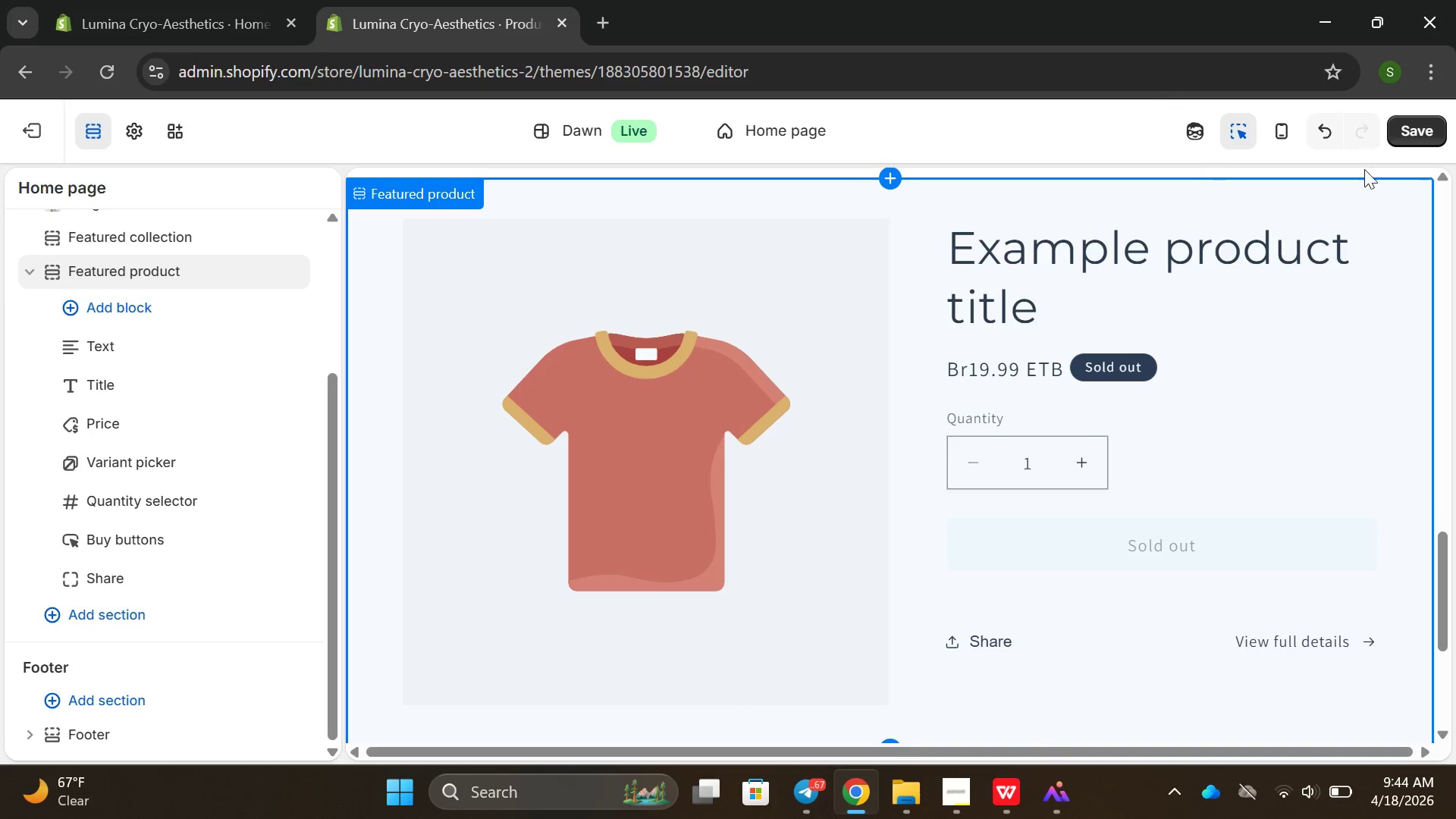 
left_click([1323, 138])
 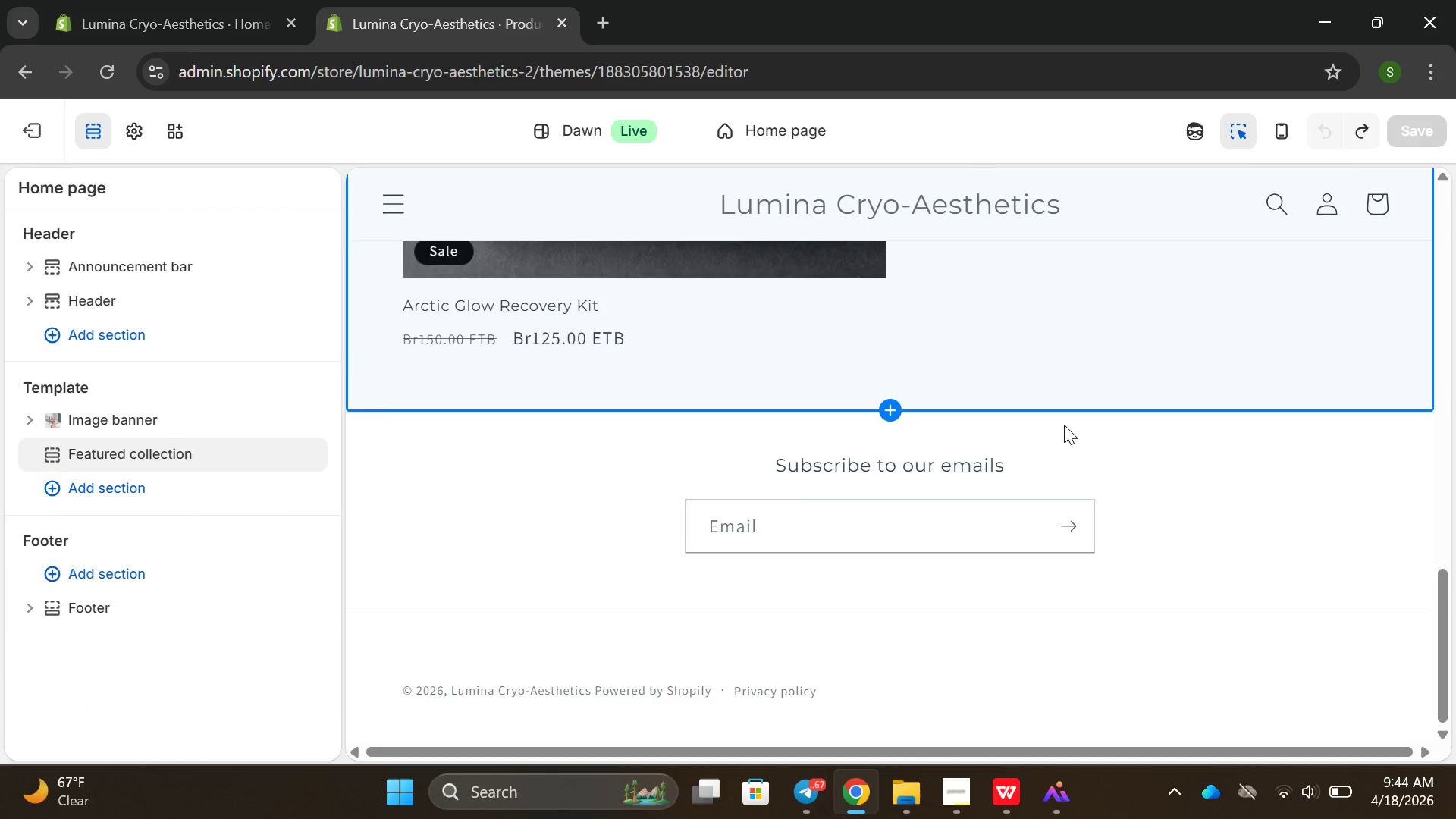 
scroll: coordinate [1062, 425], scroll_direction: up, amount: 7.0
 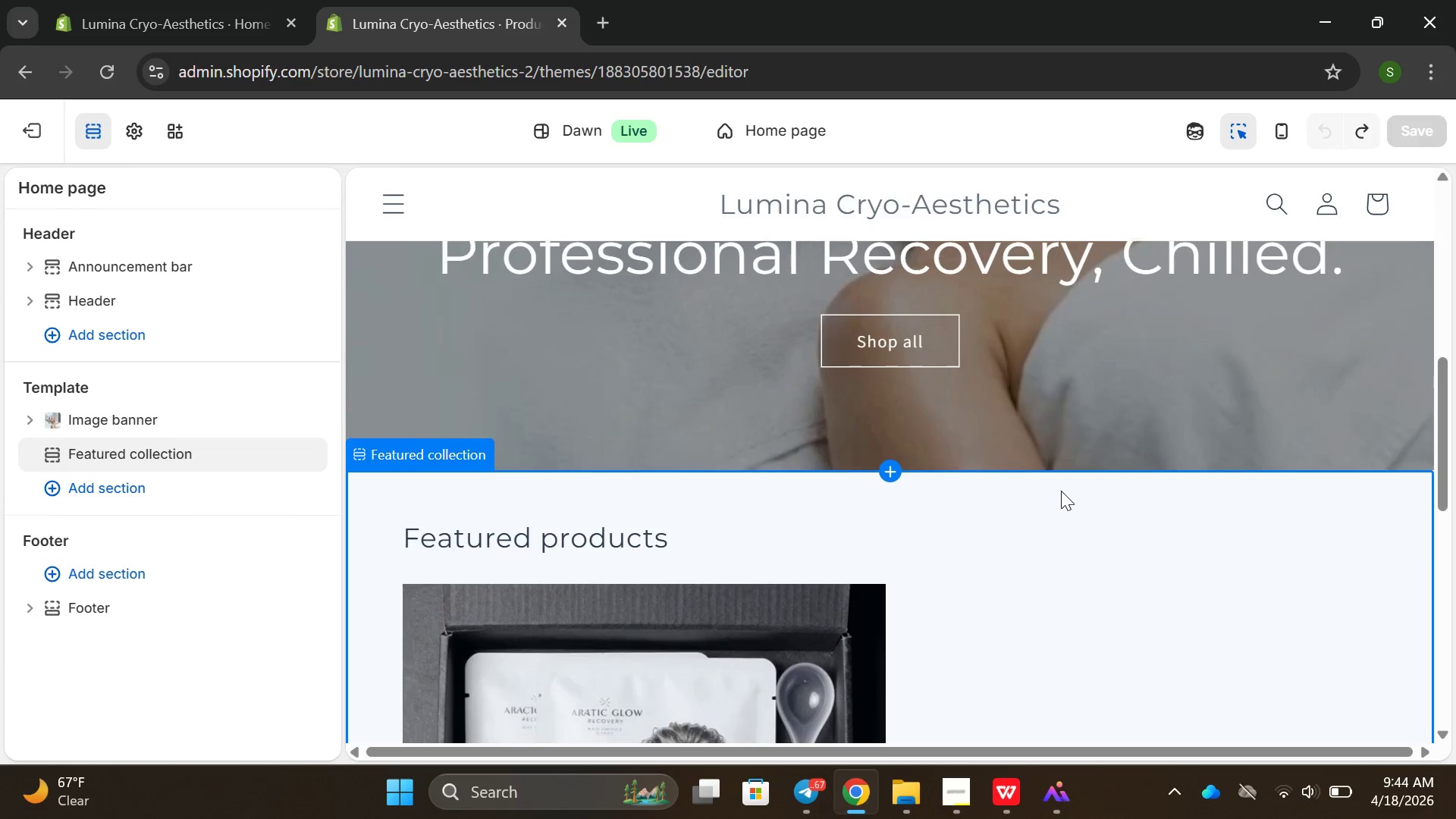 
scroll: coordinate [1058, 437], scroll_direction: down, amount: 8.0
 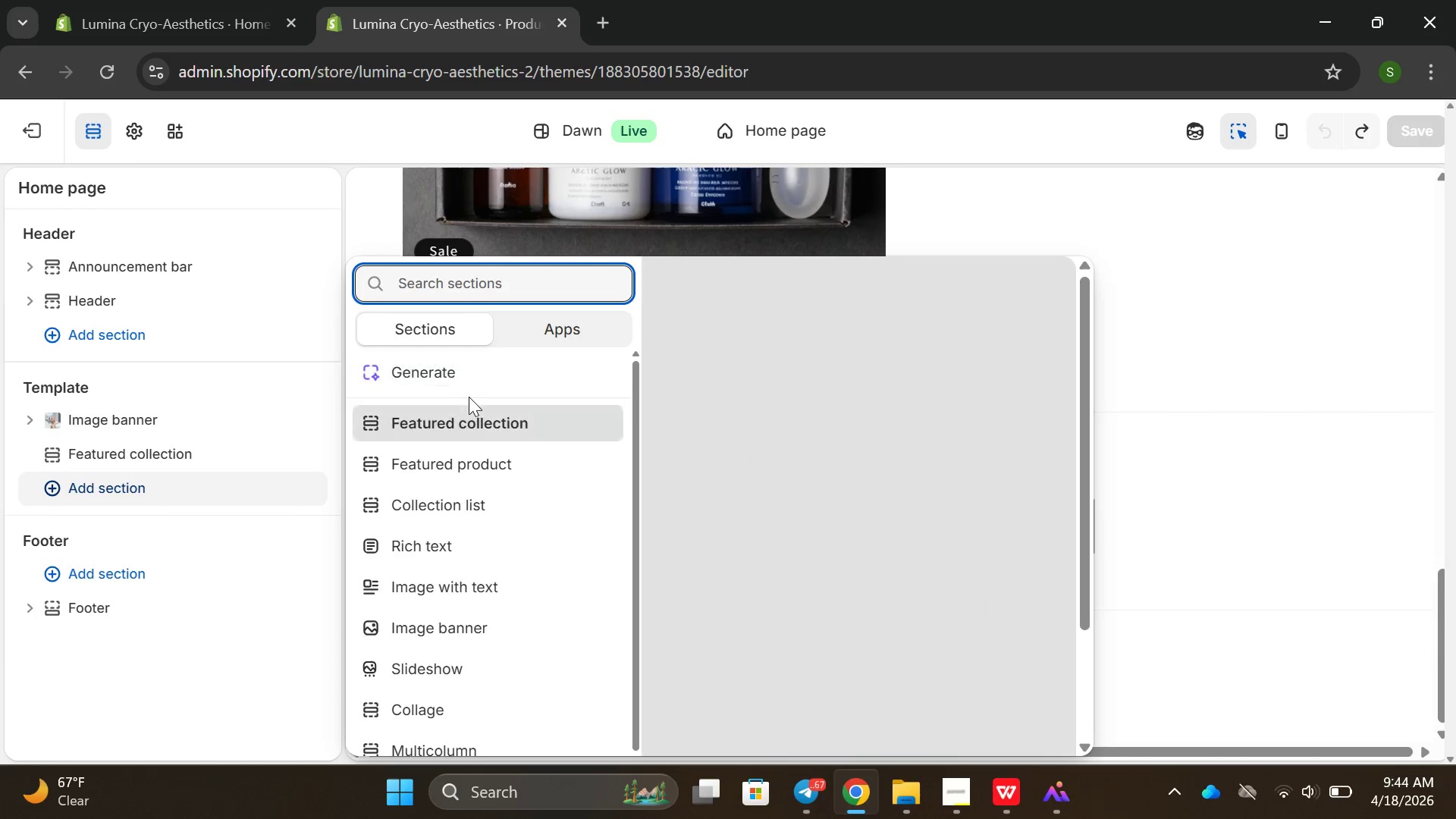 
wait(9.12)
 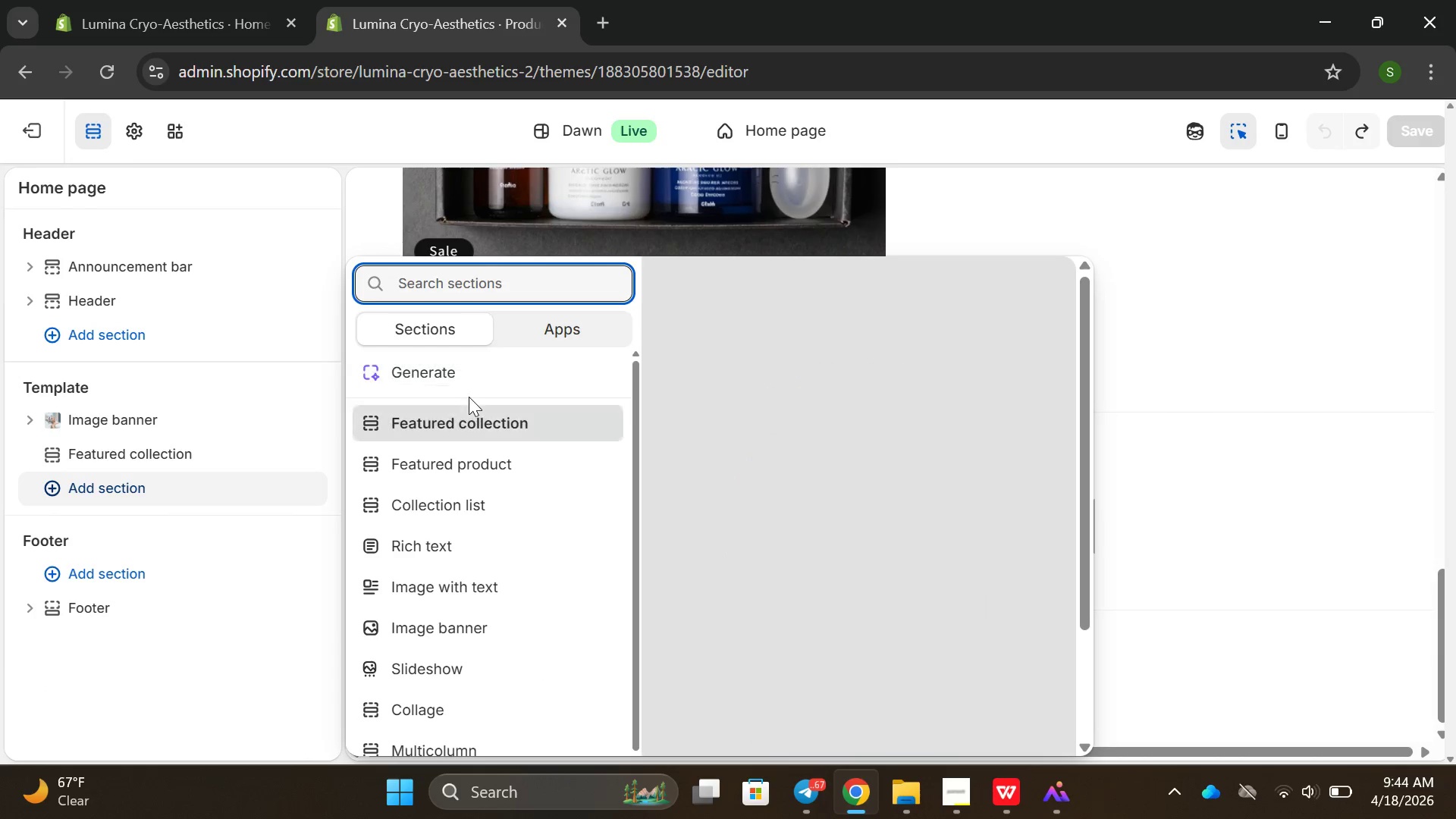 
left_click([103, 453])
 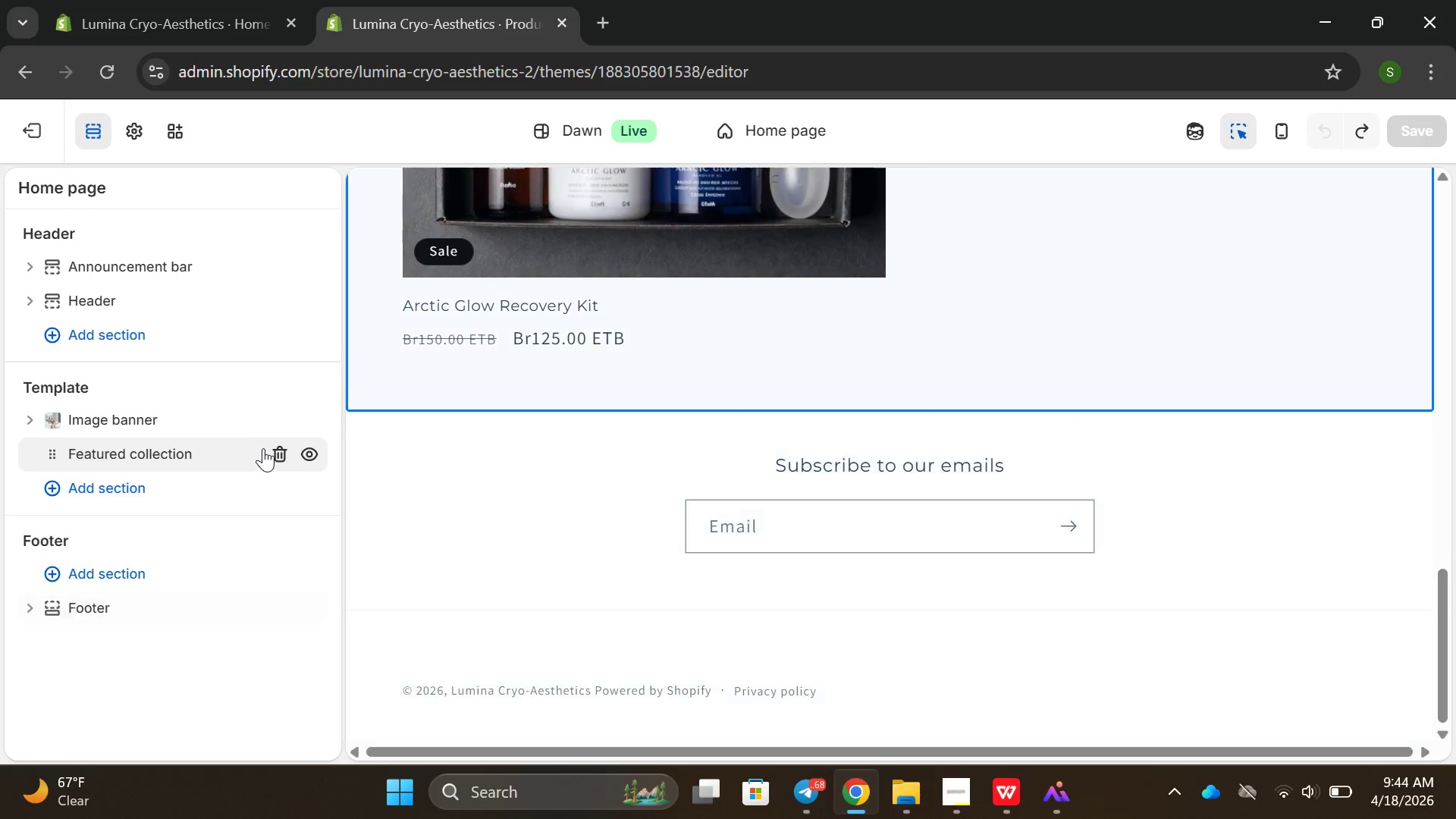 
wait(5.33)
 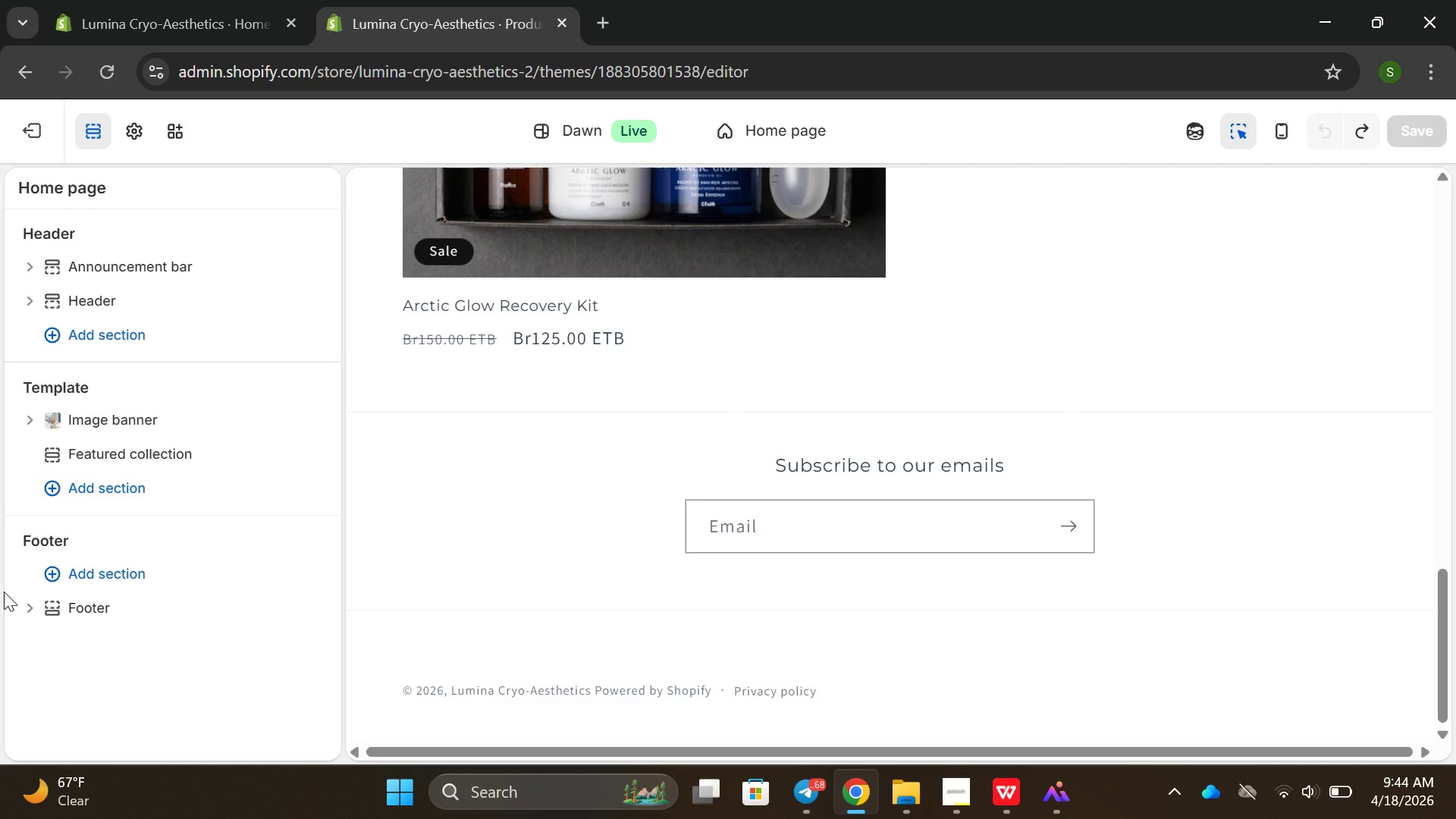 
left_click([287, 460])
 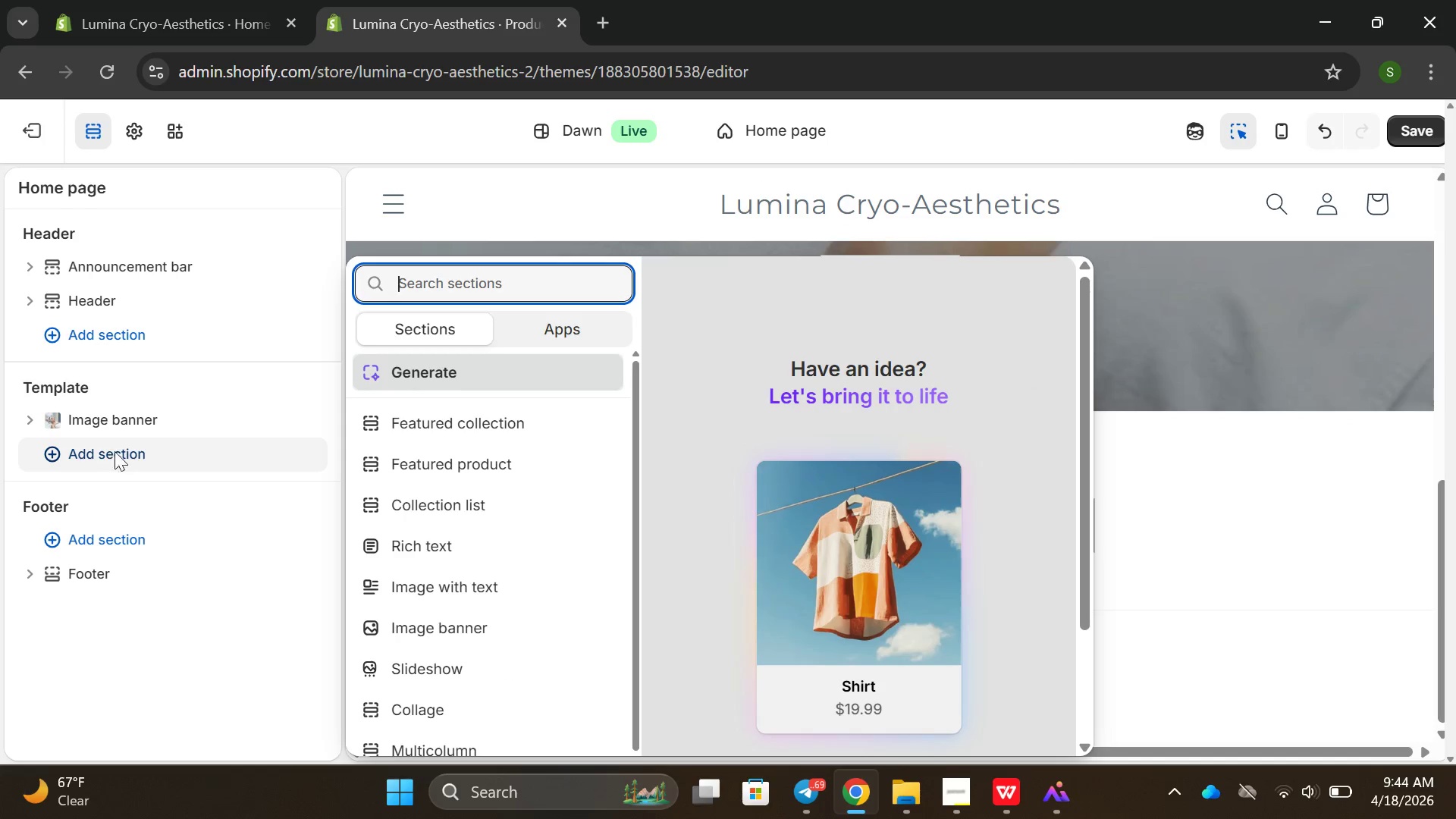 
left_click([422, 454])
 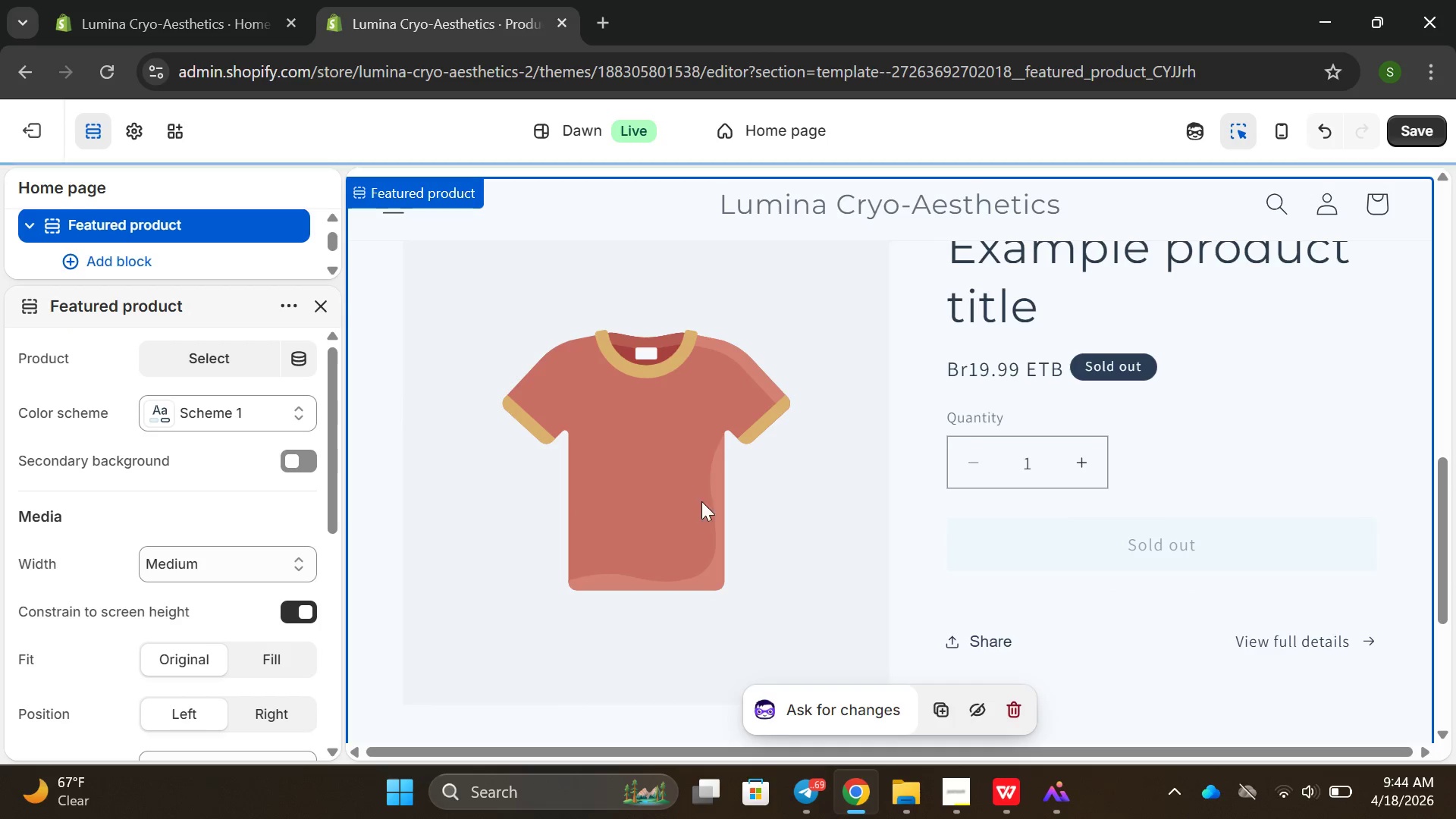 
scroll: coordinate [762, 545], scroll_direction: up, amount: 7.0
 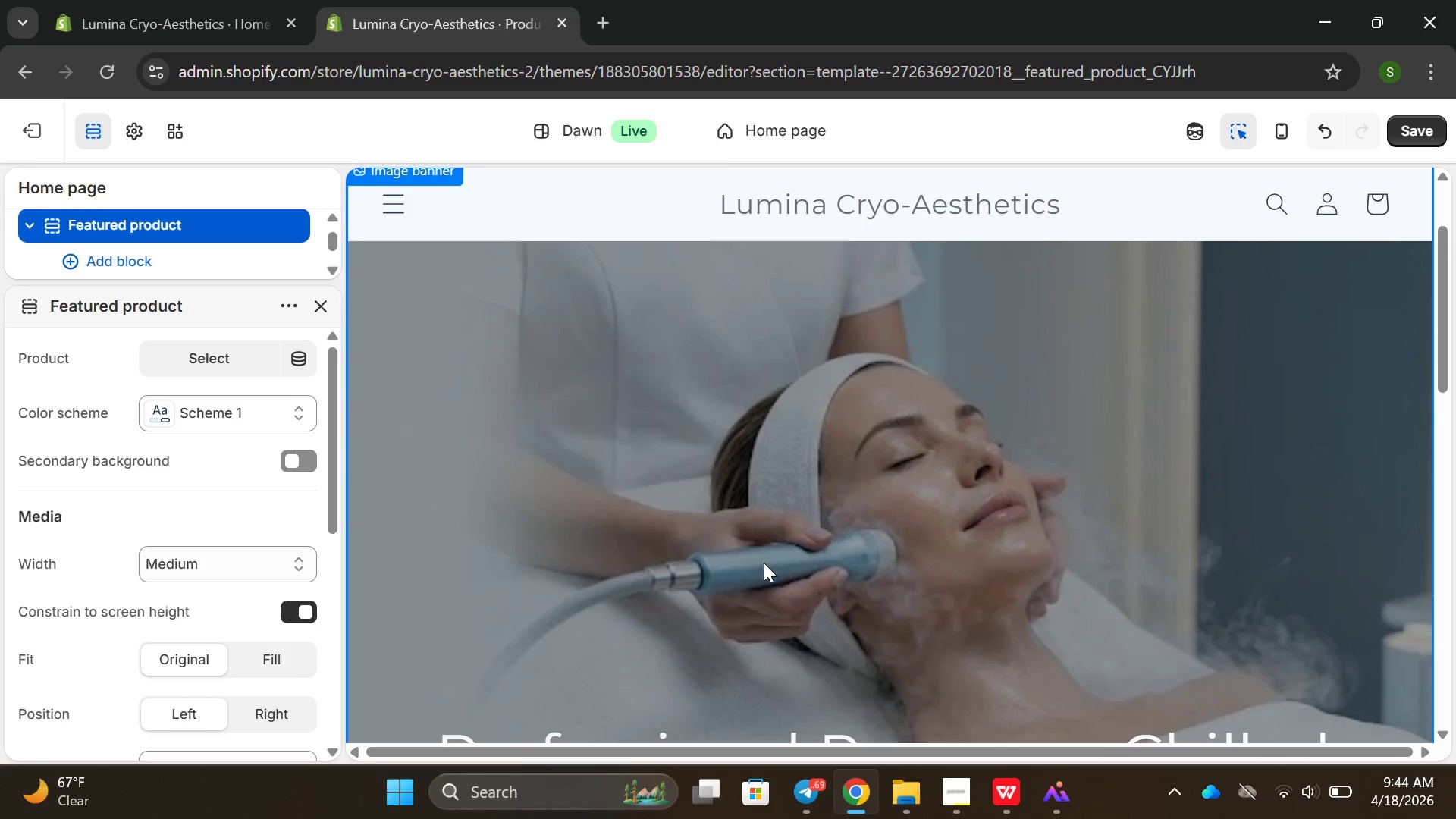 
scroll: coordinate [756, 570], scroll_direction: down, amount: 15.0
 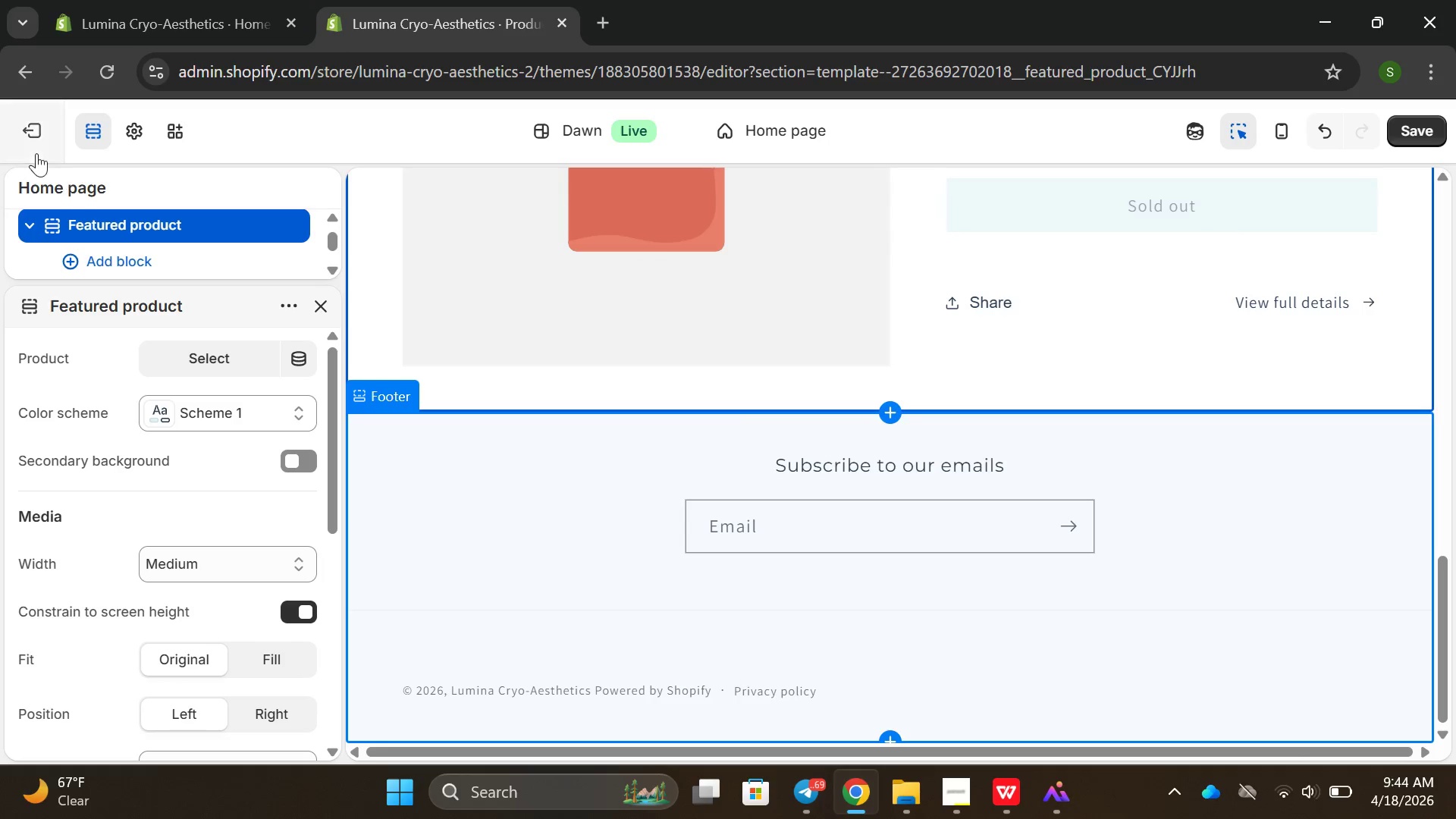 
left_click([33, 127])
 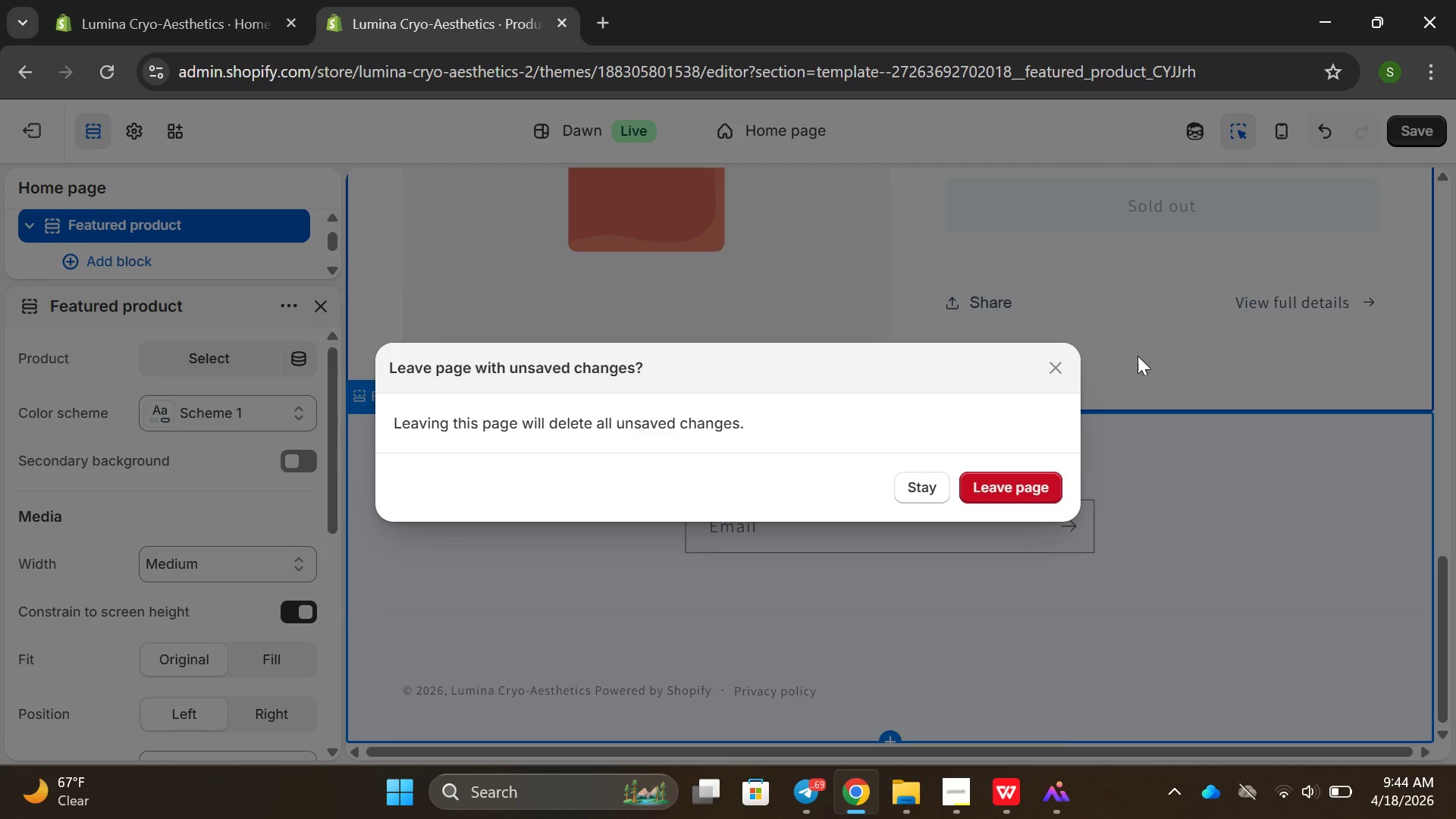 
left_click_drag(start_coordinate=[1125, 566], to_coordinate=[1141, 517])
 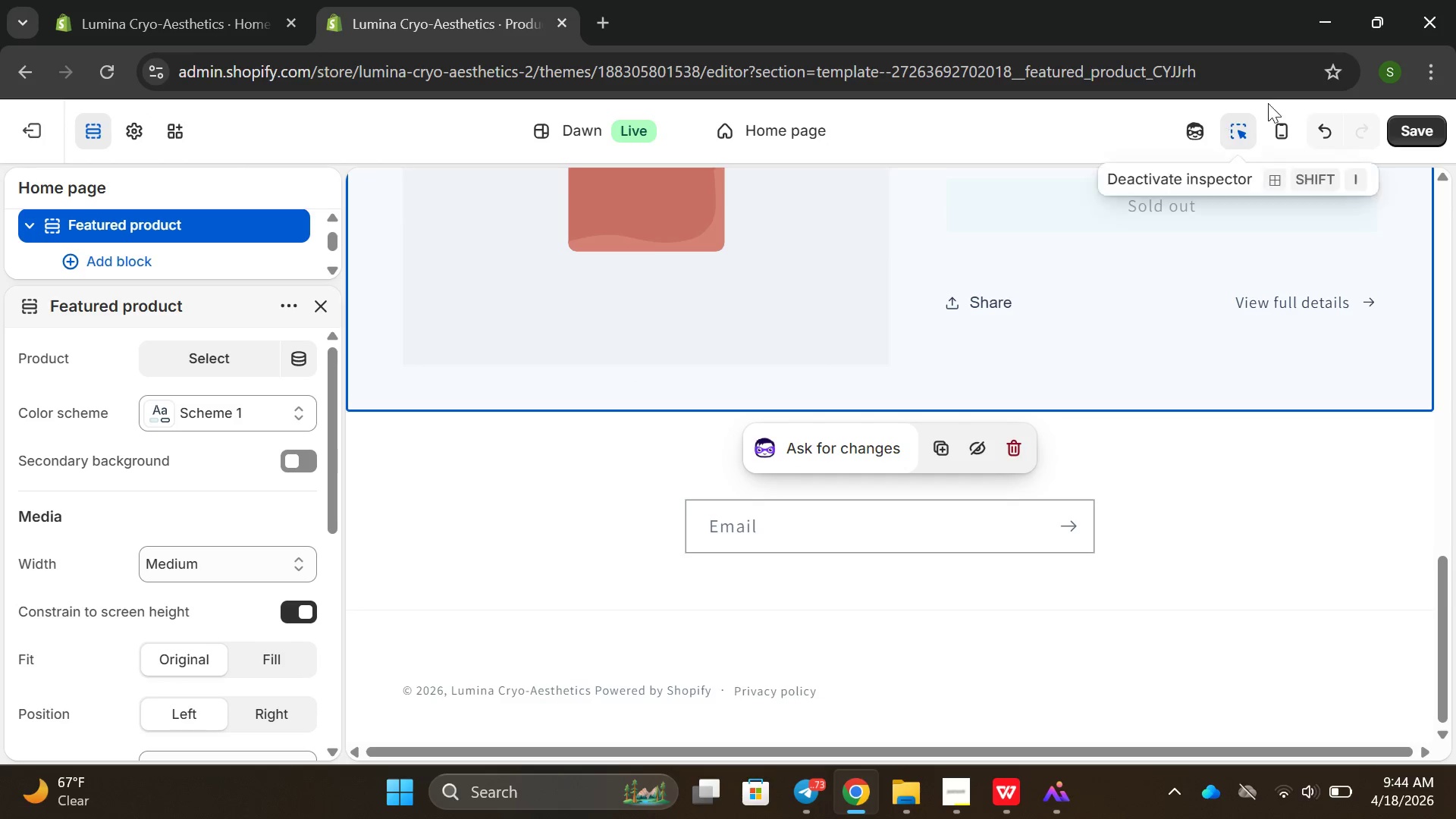 
wait(9.0)
 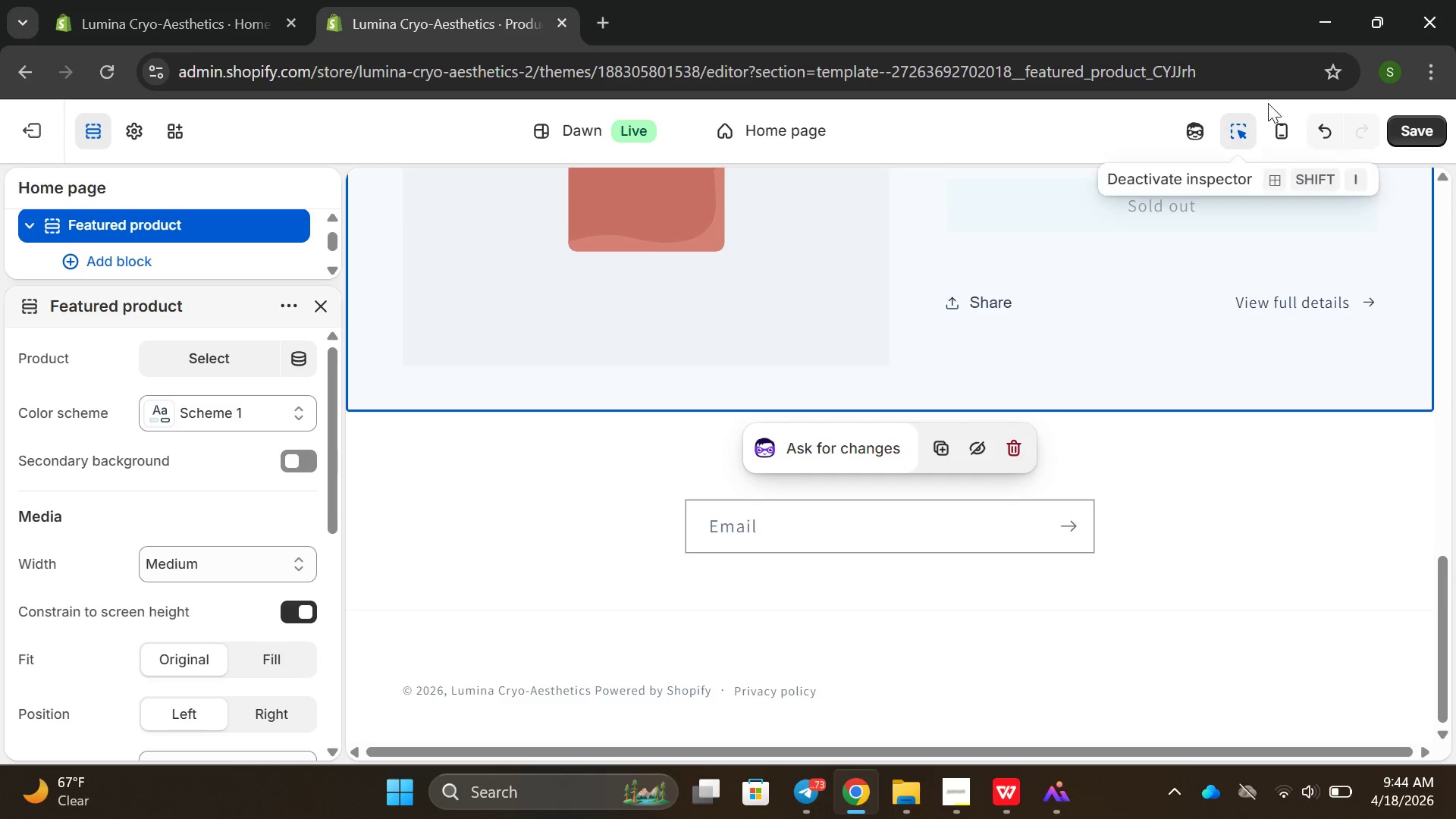 
left_click([29, 135])
 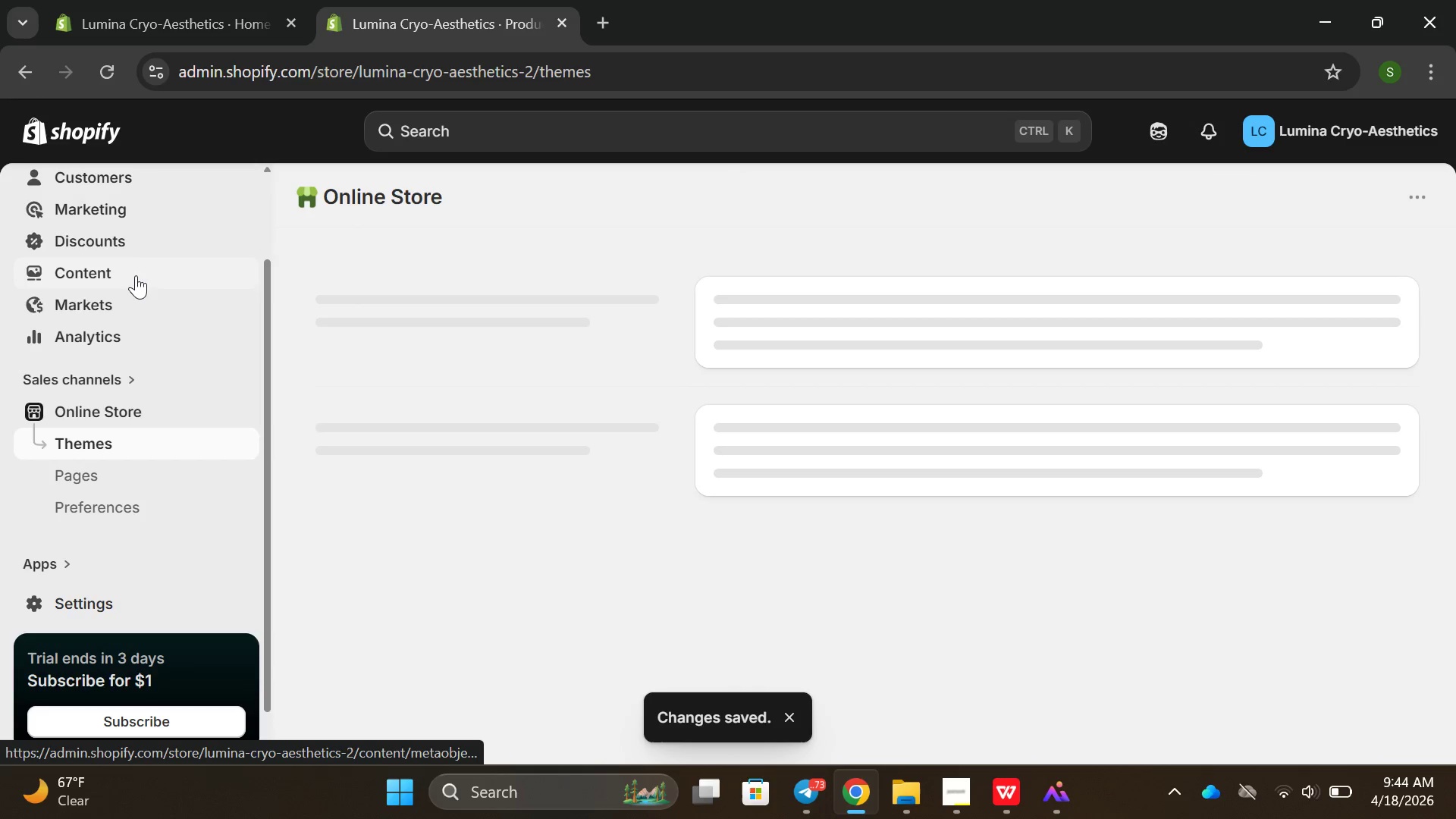 
scroll: coordinate [136, 274], scroll_direction: up, amount: 3.0
 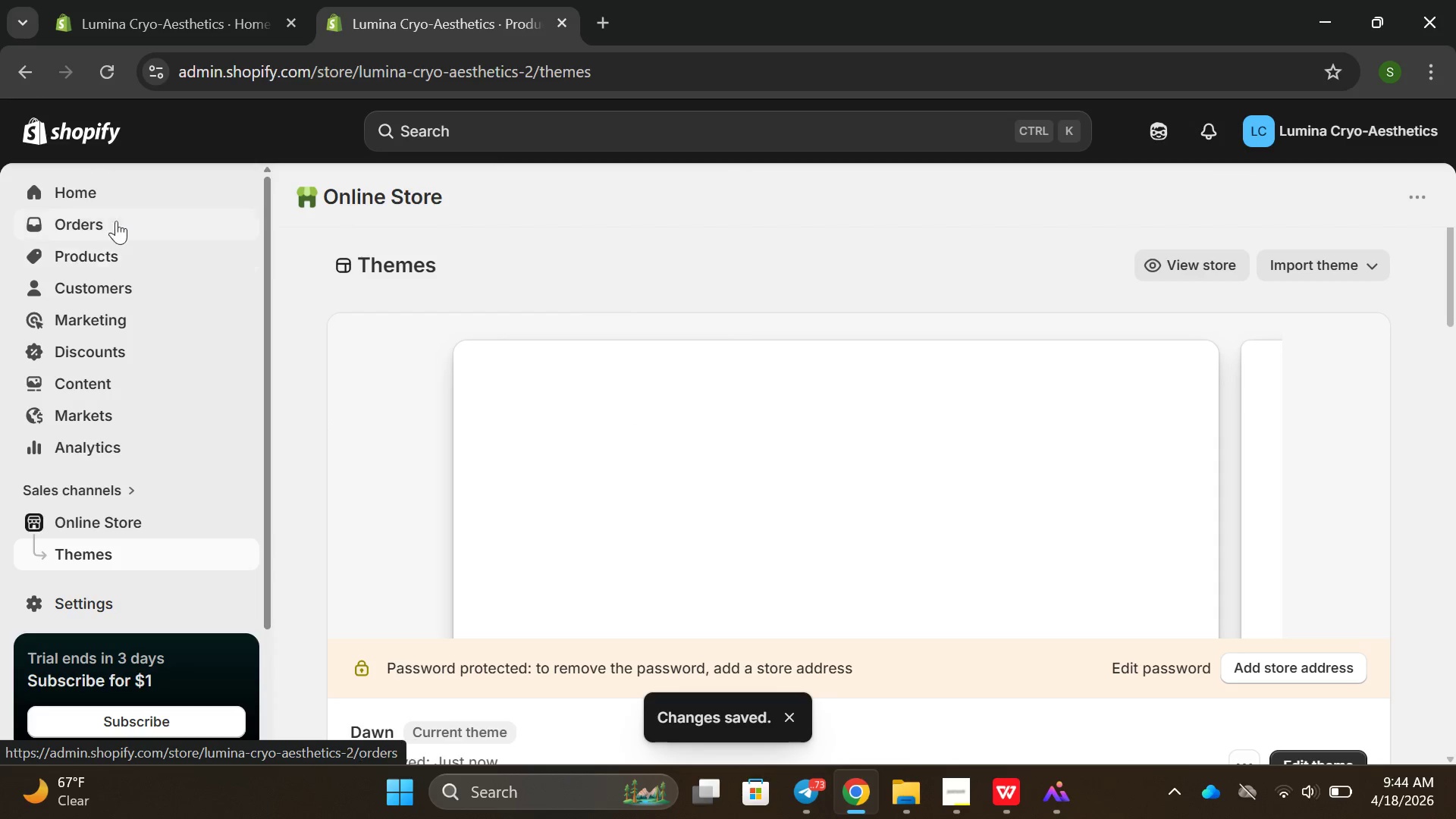 
mouse_move([114, 254])
 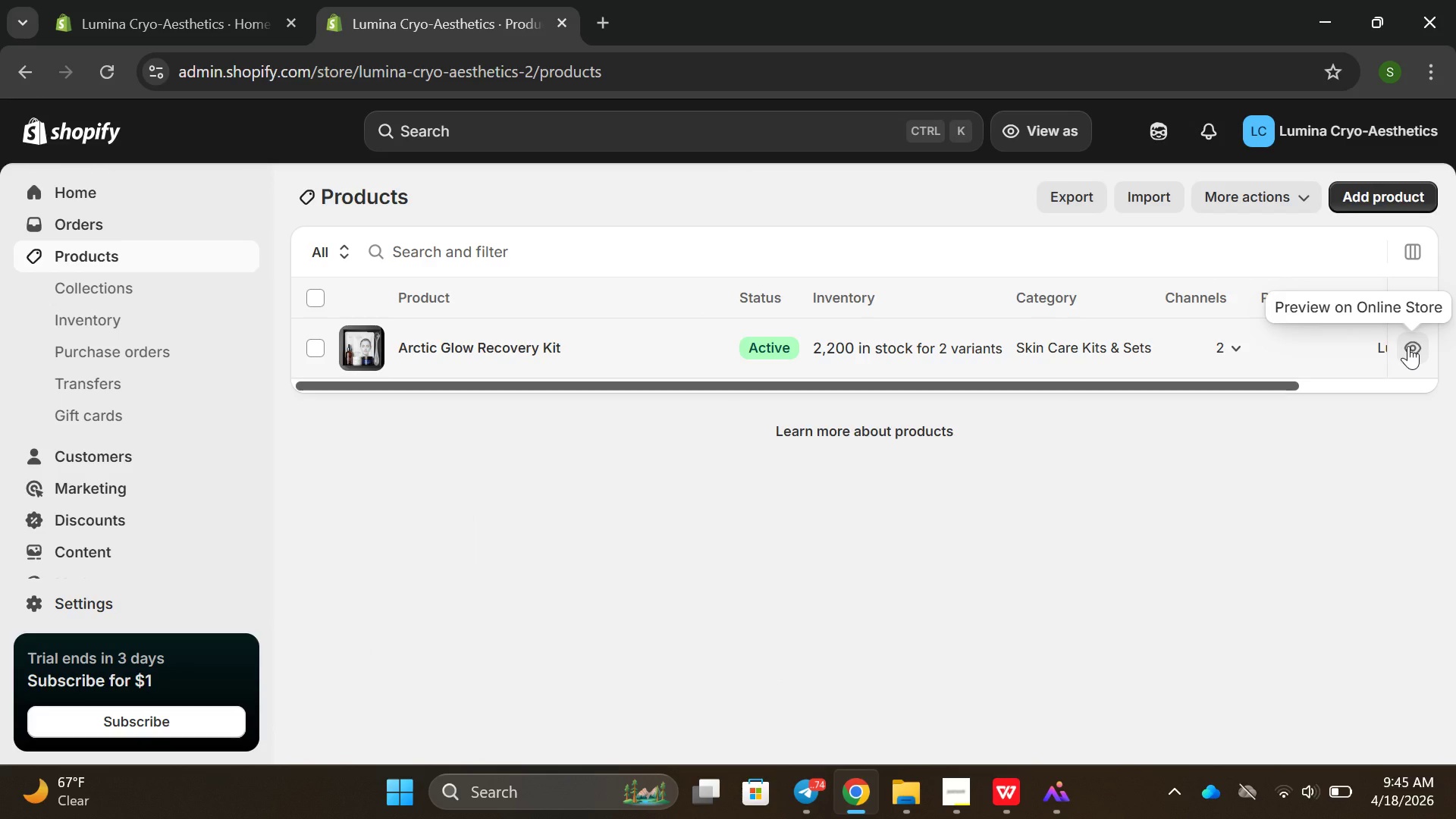 
wait(5.12)
 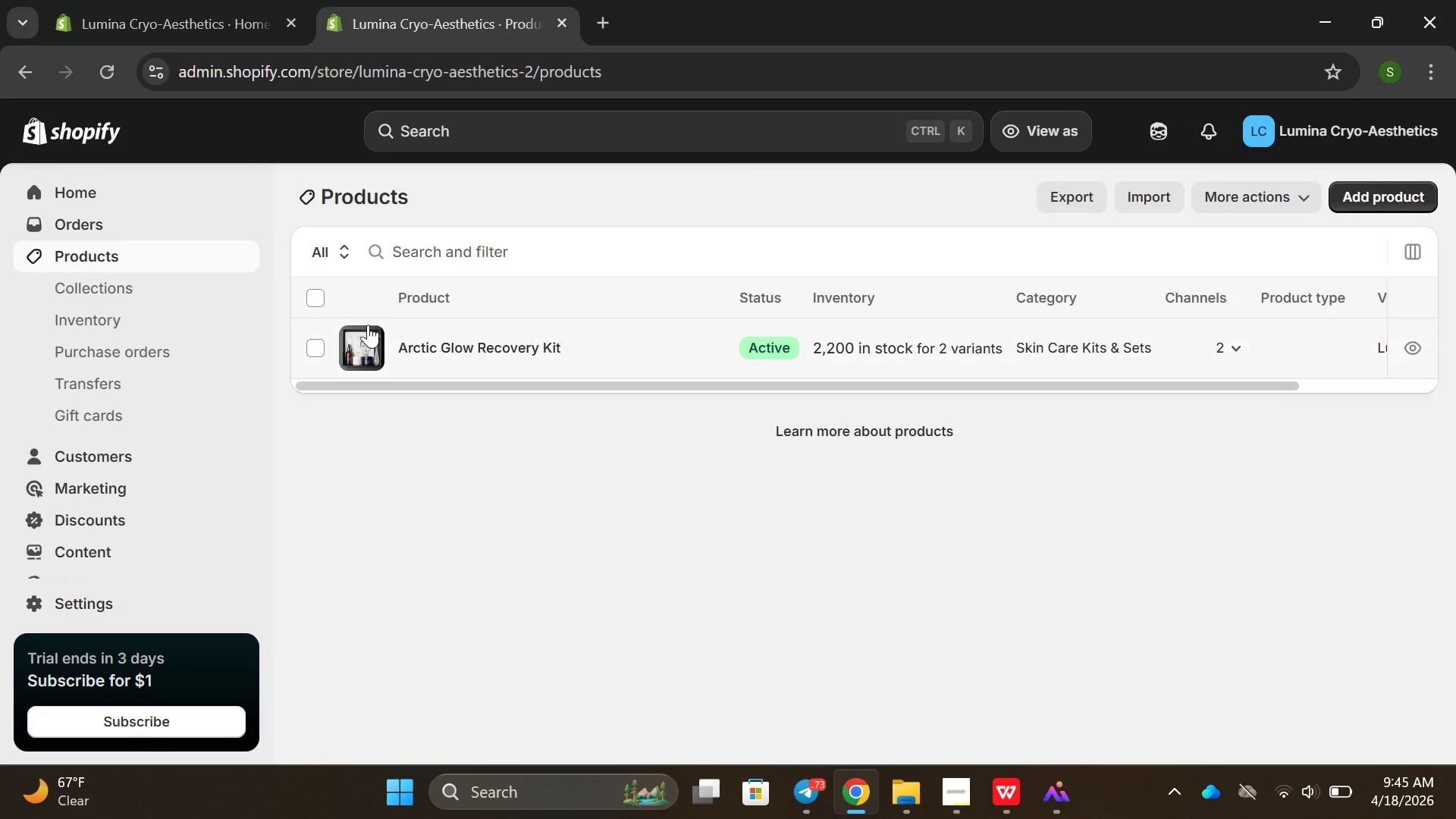 
left_click([1362, 199])
 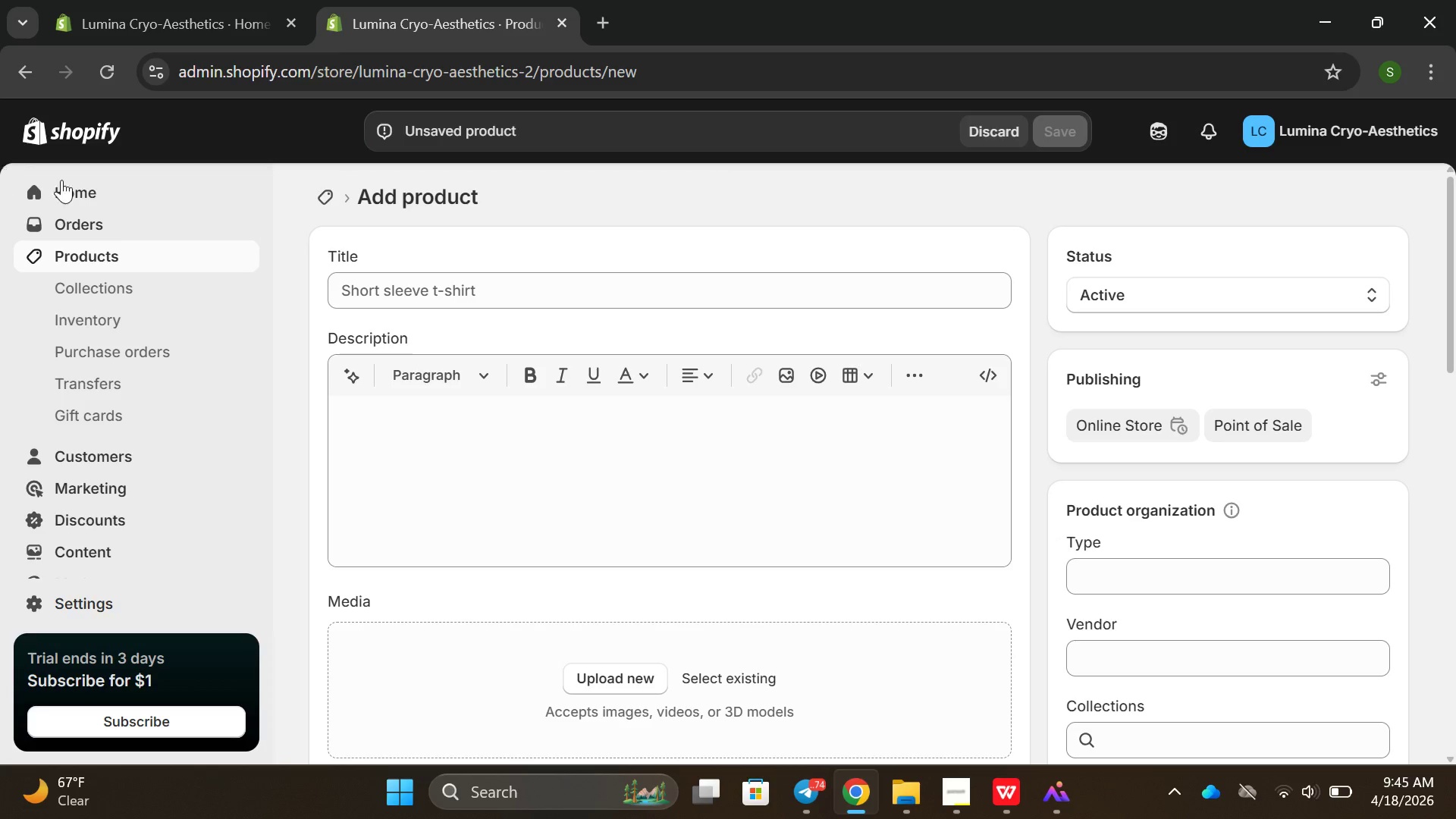 
left_click([86, 248])
 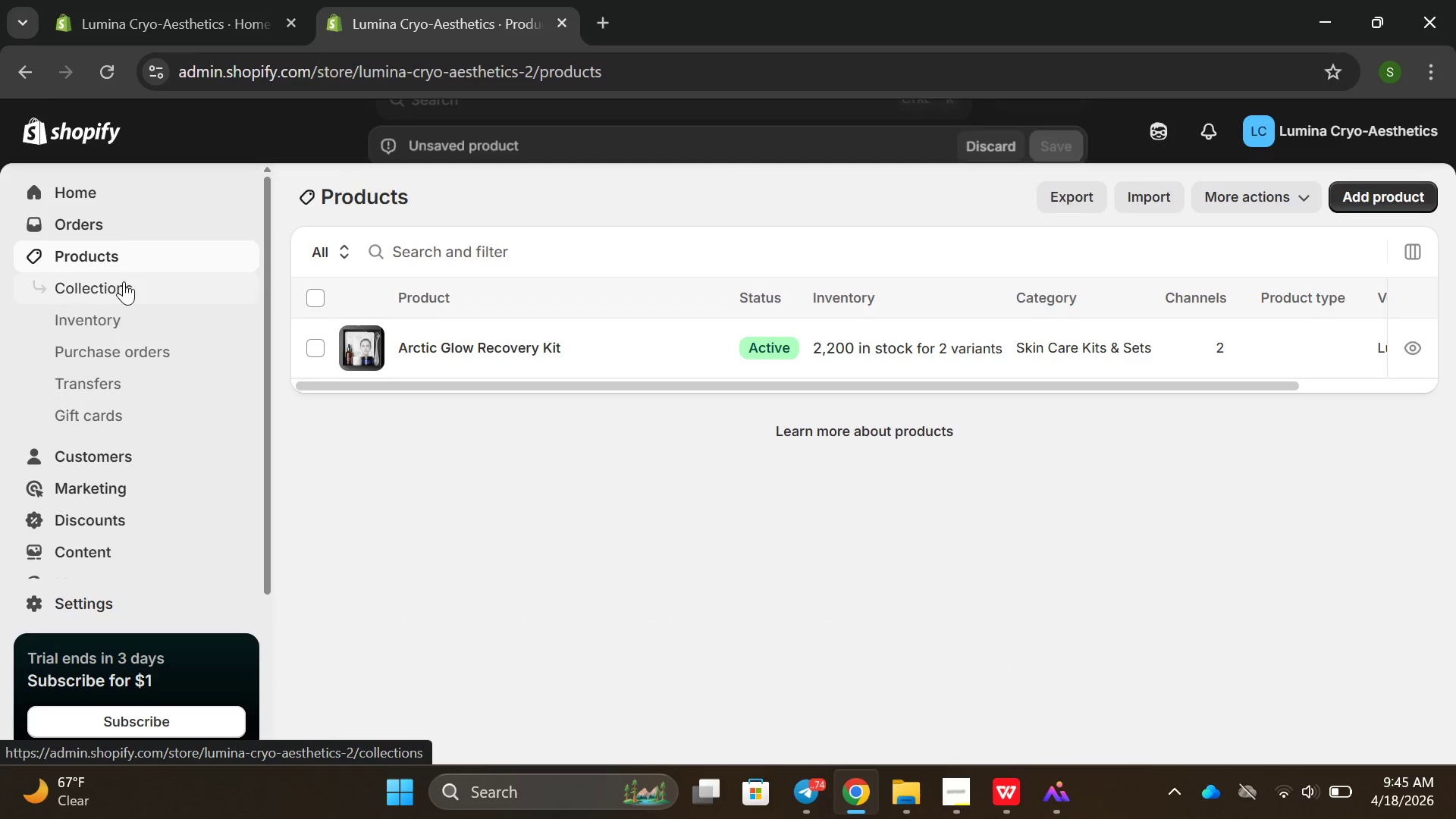 
left_click([122, 285])
 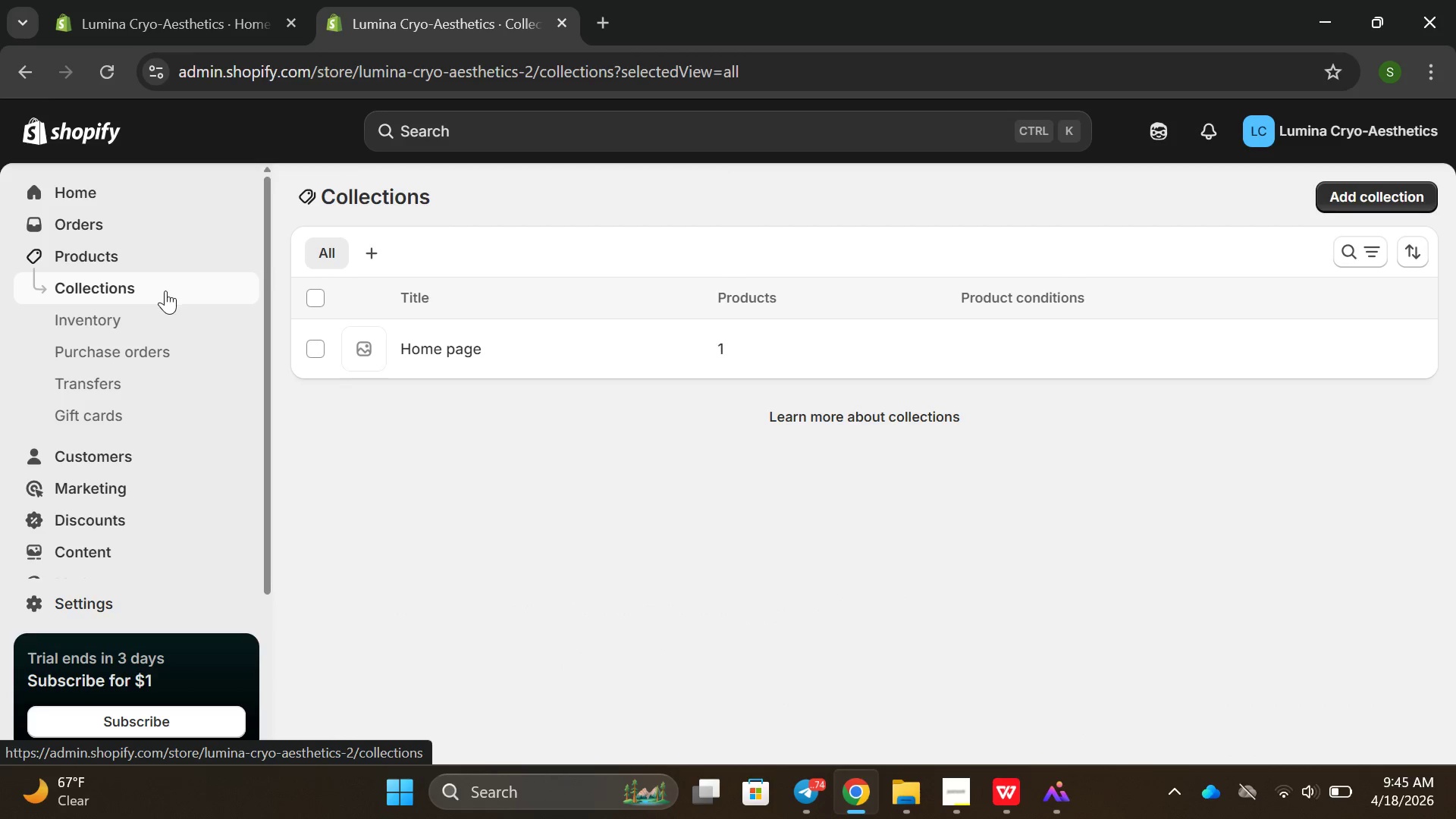 
left_click([80, 255])
 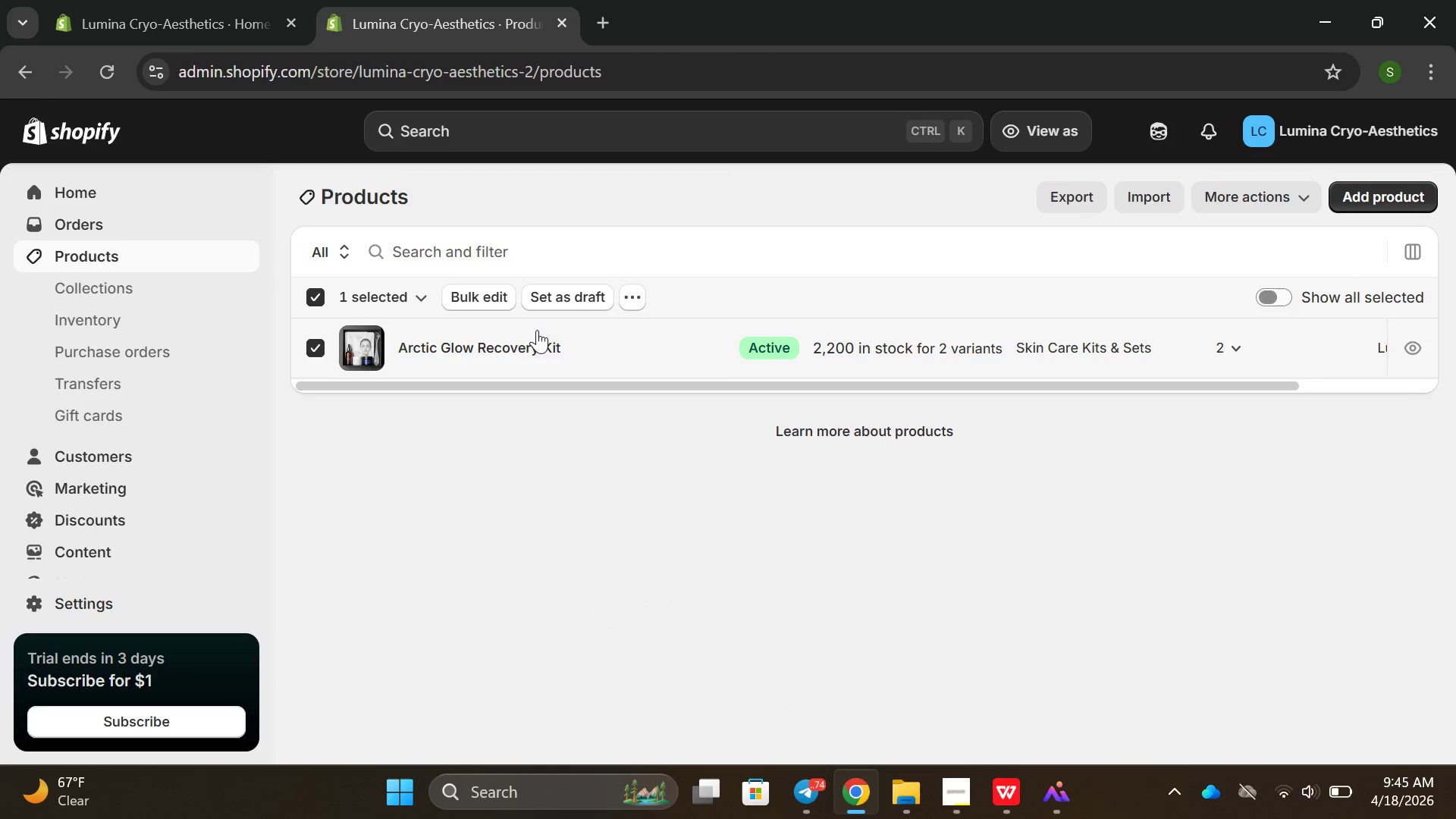 
left_click([632, 296])
 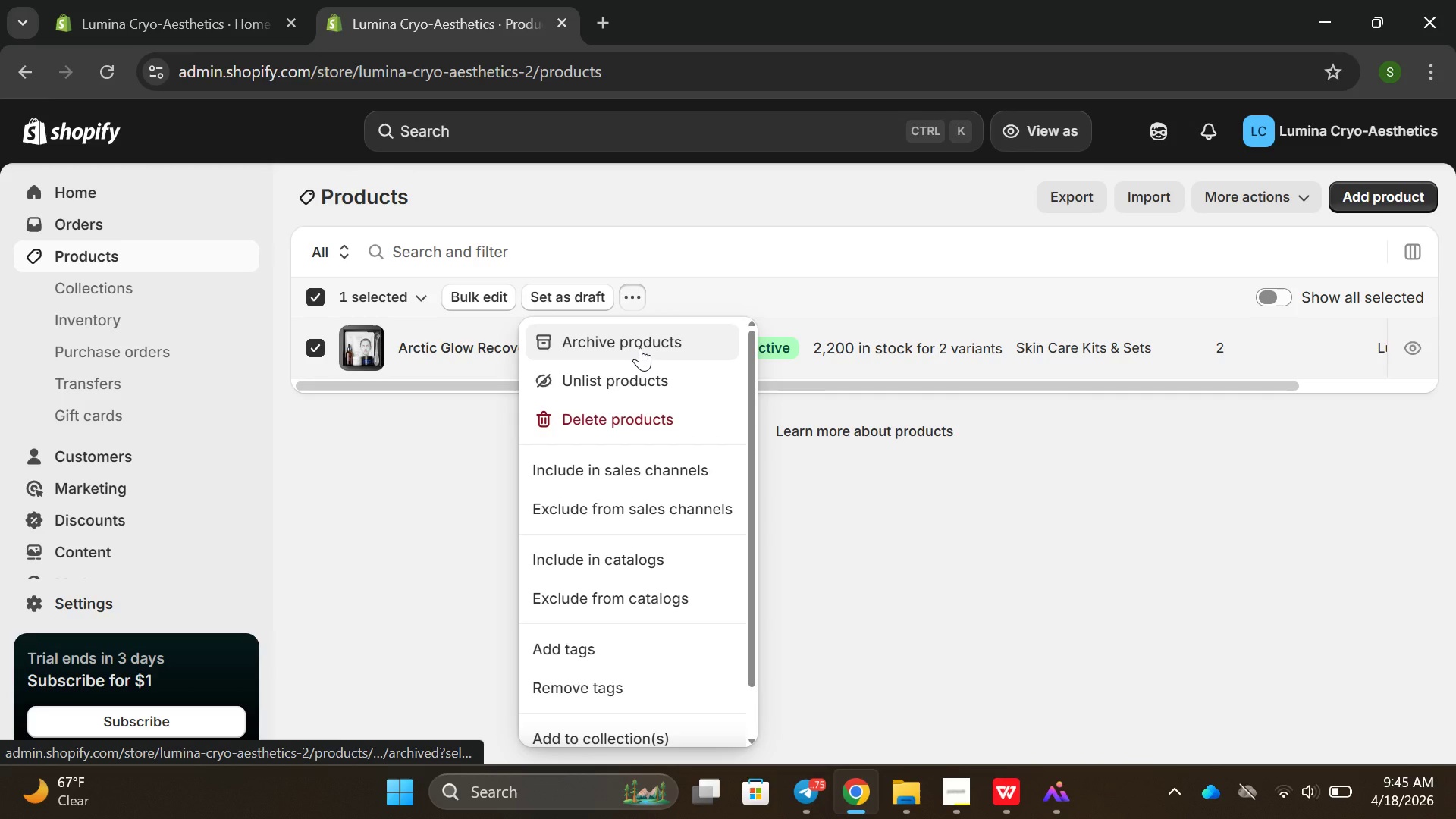 
left_click([640, 347])
 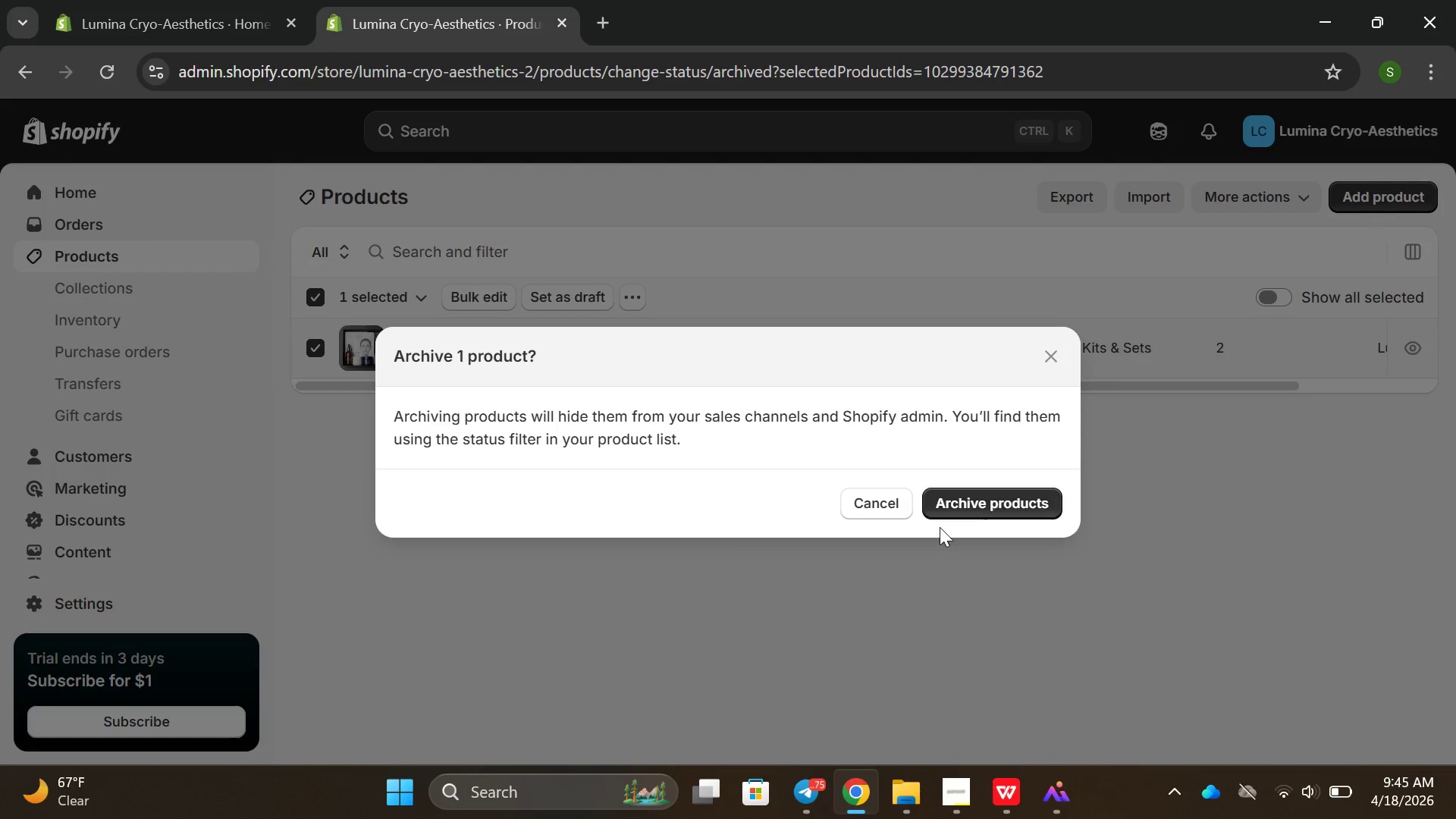 
left_click([939, 506])
 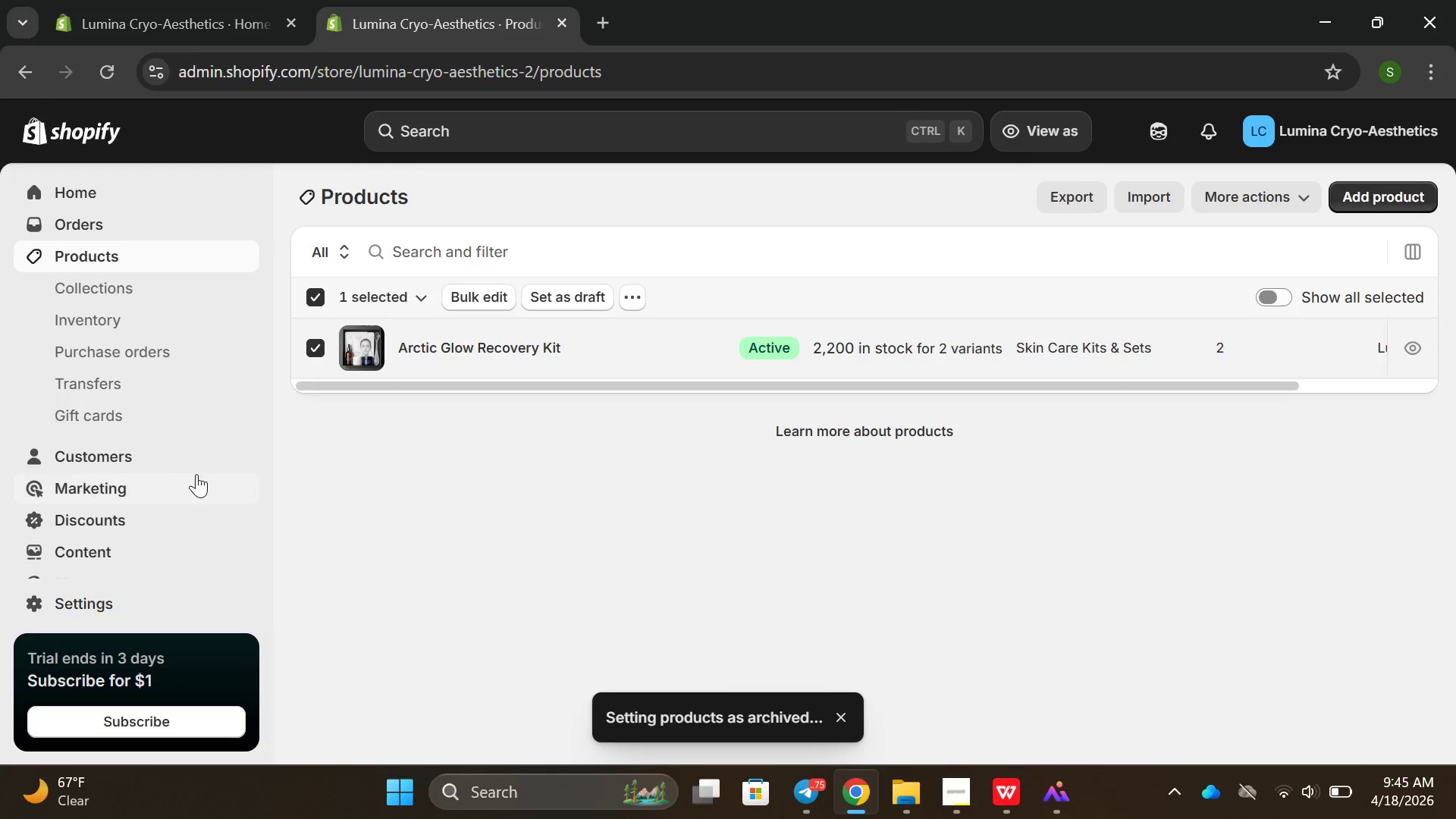 
scroll: coordinate [193, 457], scroll_direction: down, amount: 4.0
 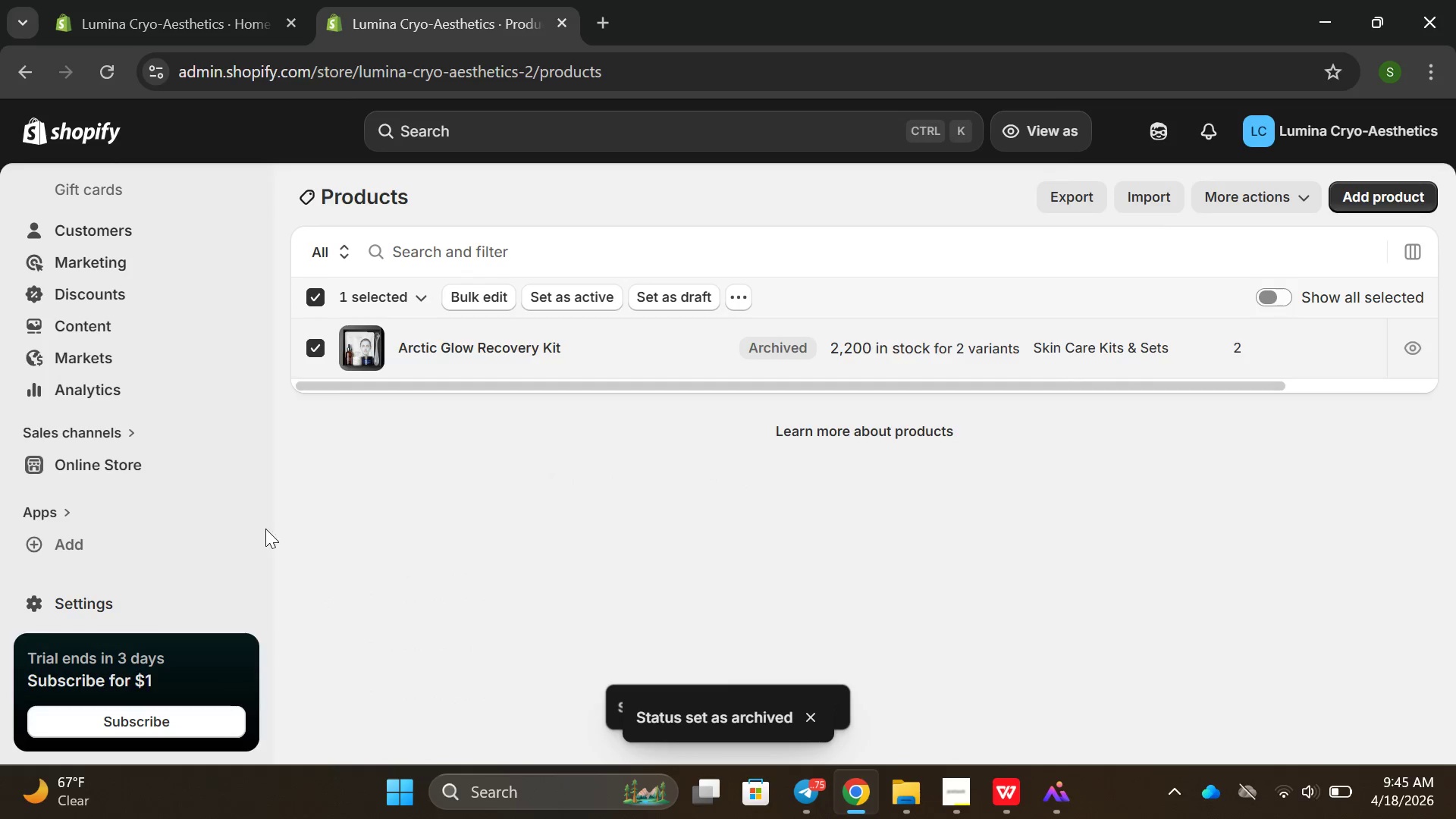 
left_click([126, 453])
 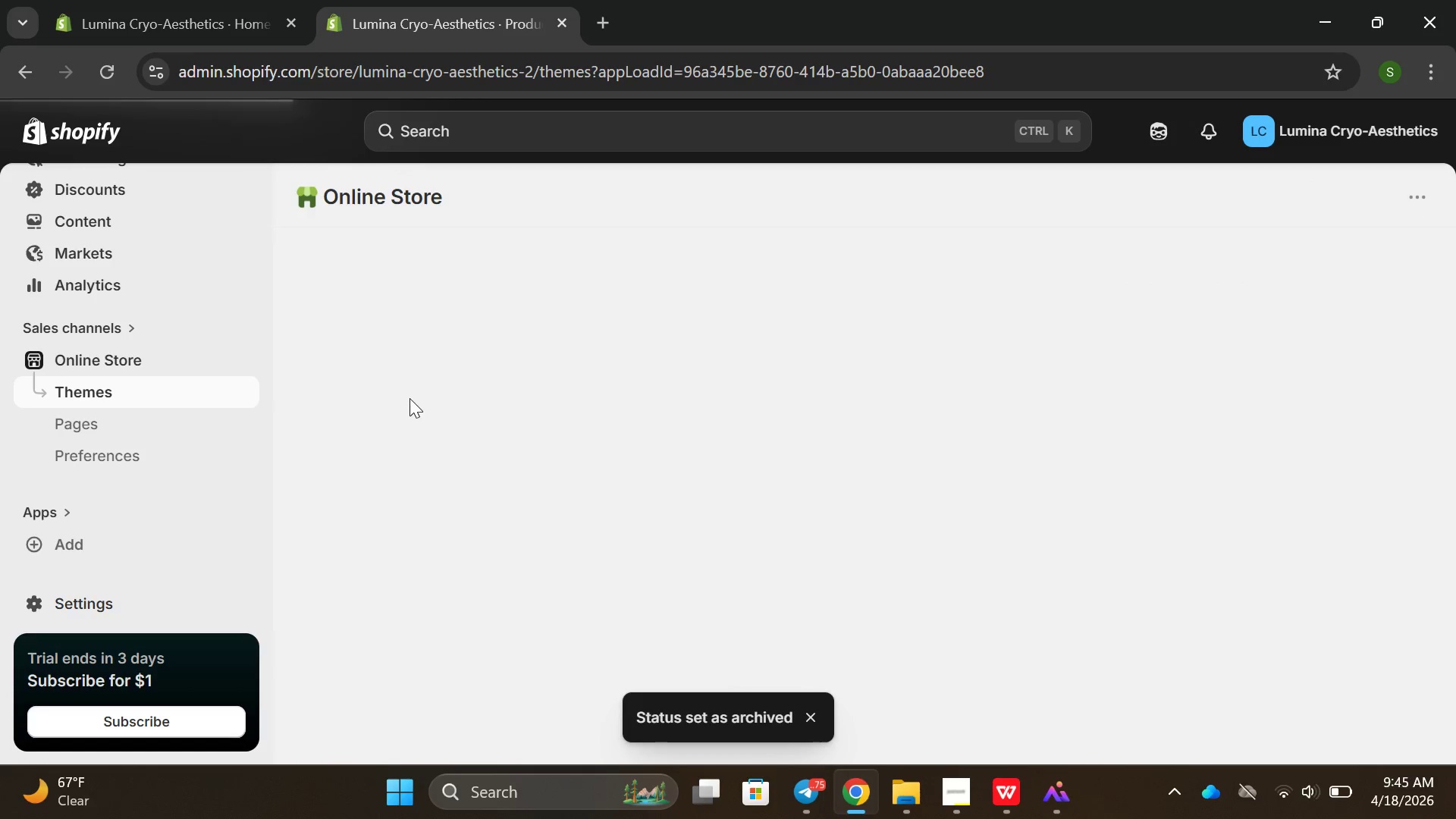 
mouse_move([576, 418])
 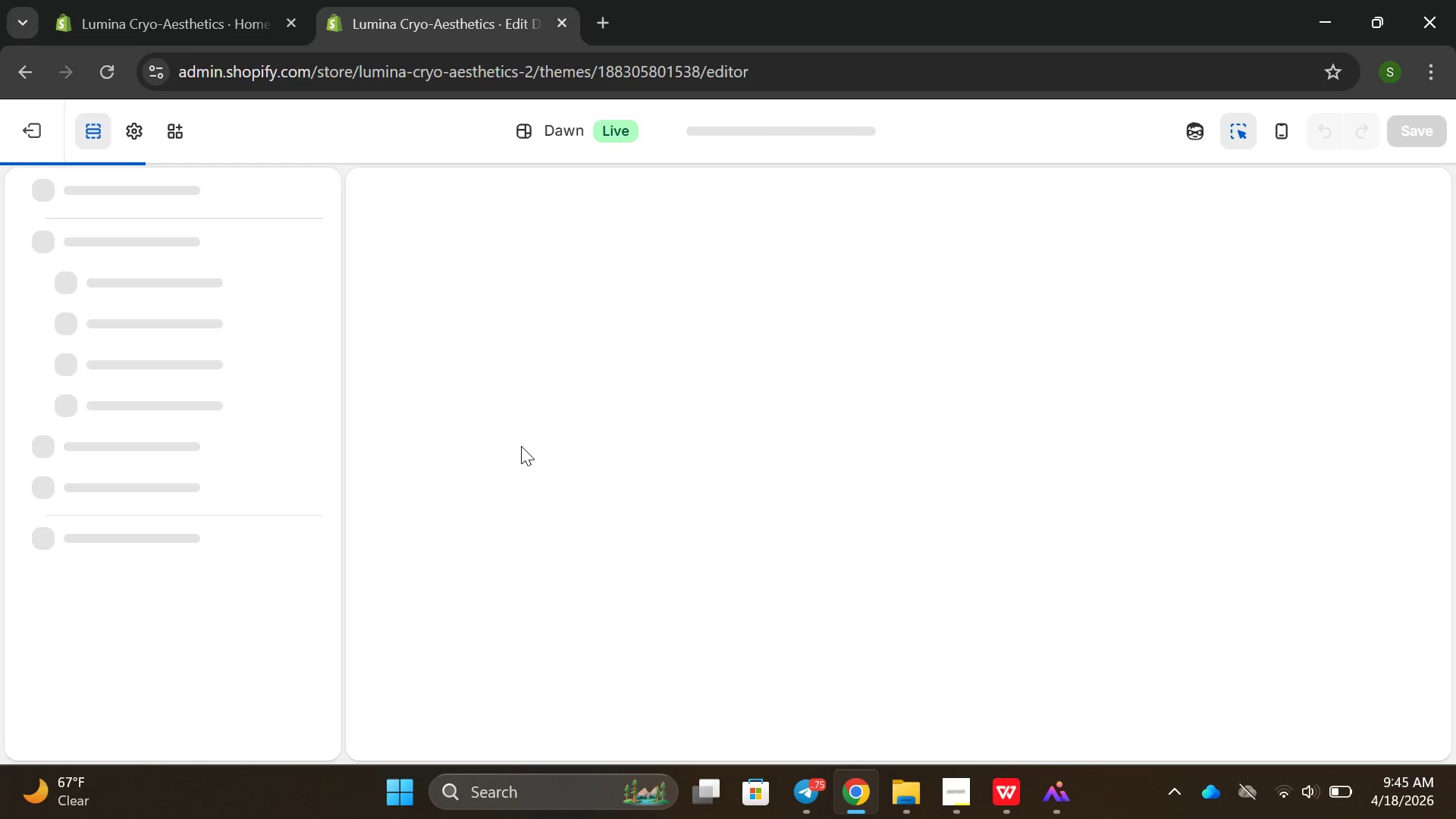 
scroll: coordinate [524, 426], scroll_direction: down, amount: 15.0
 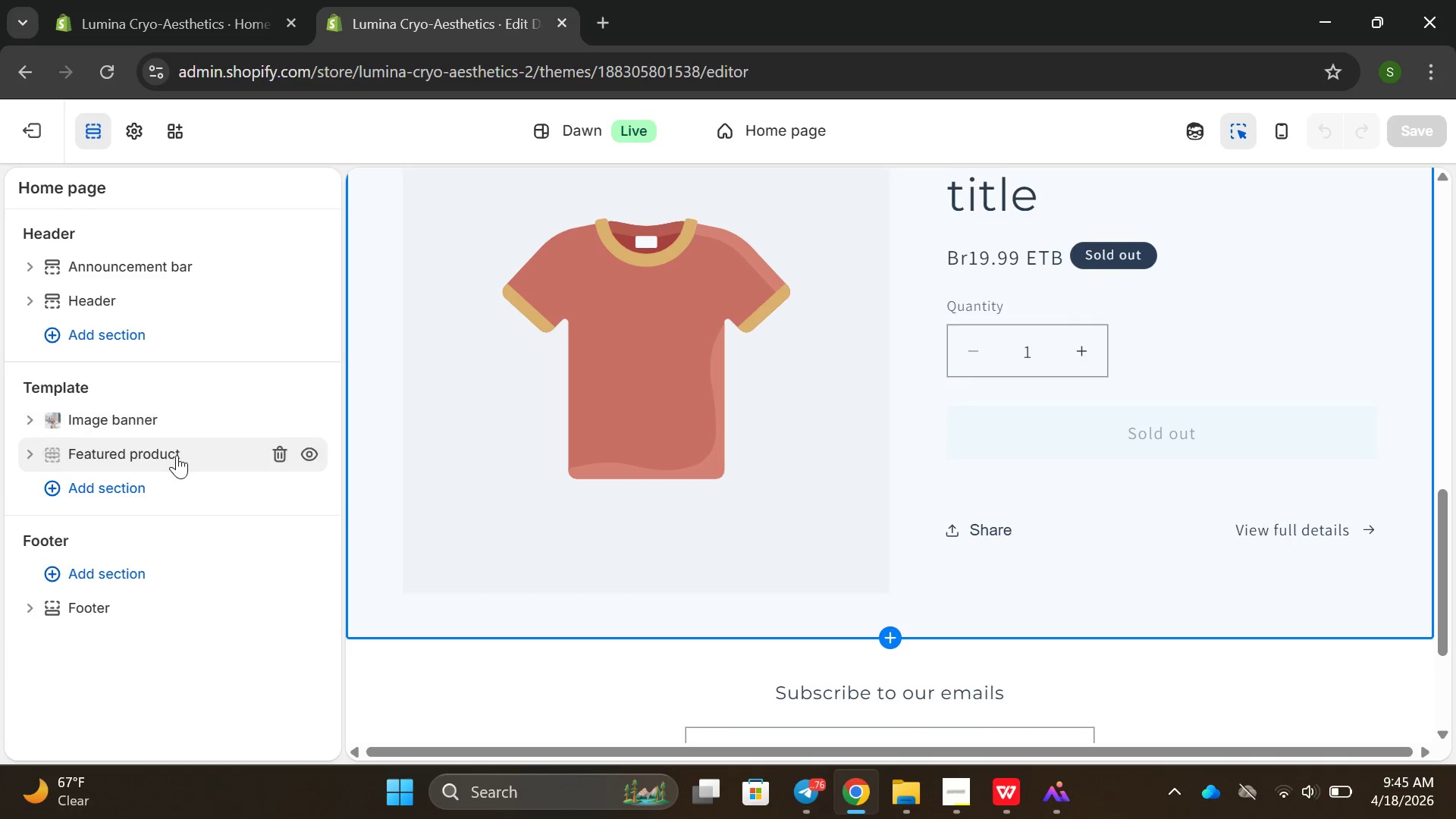 
left_click([177, 455])
 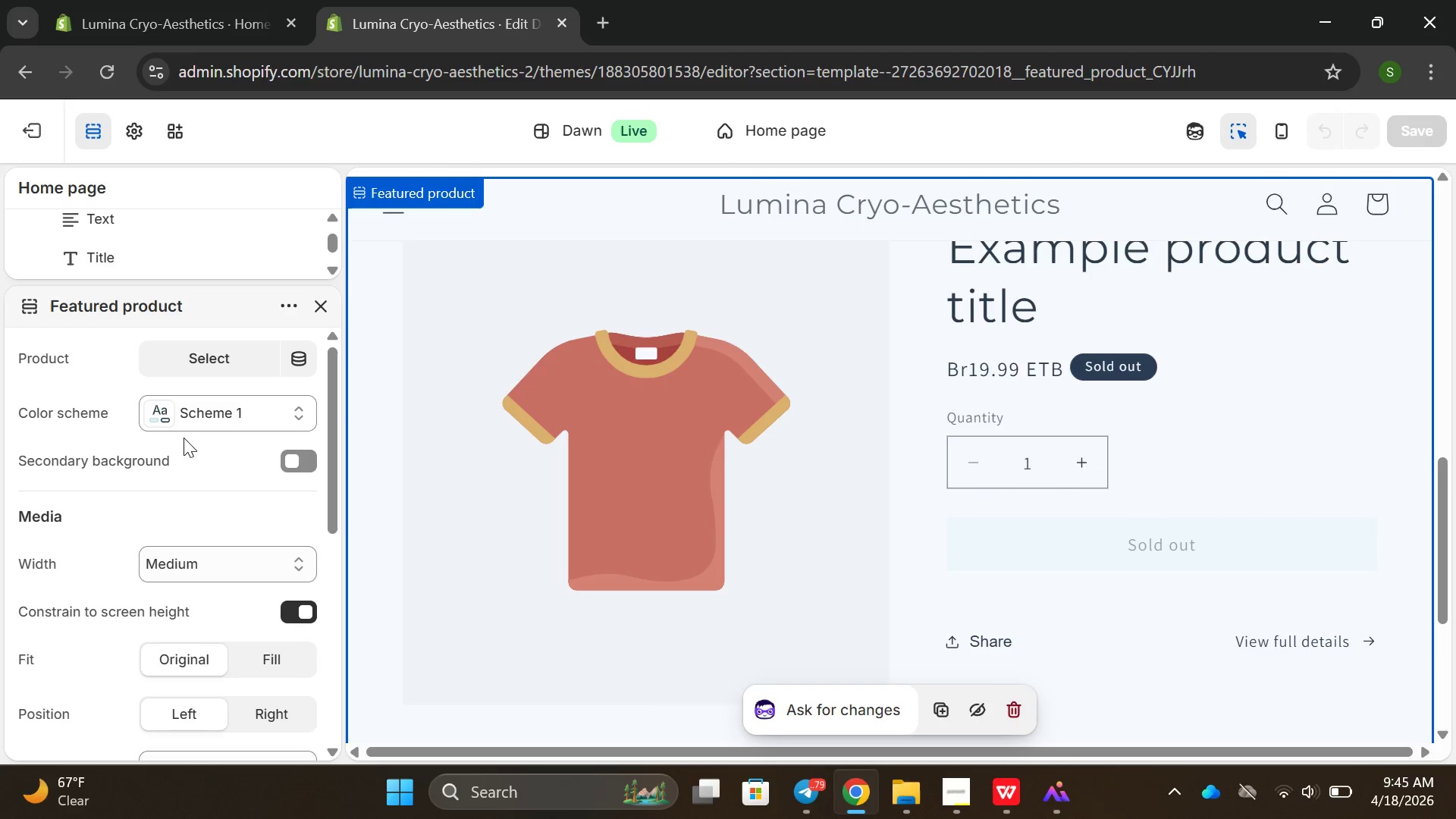 
left_click([235, 370])
 